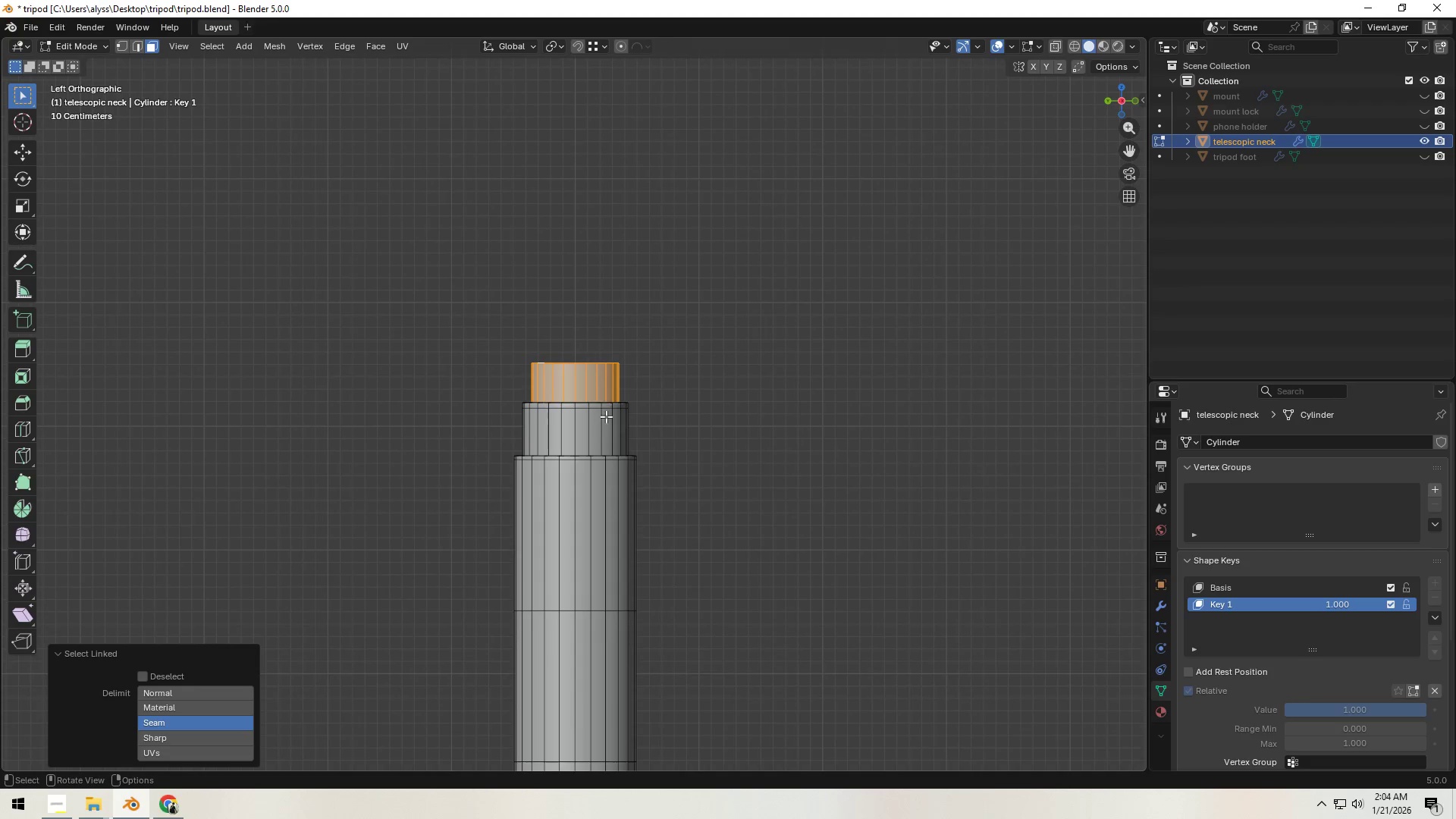 
scroll: coordinate [609, 432], scroll_direction: down, amount: 3.0
 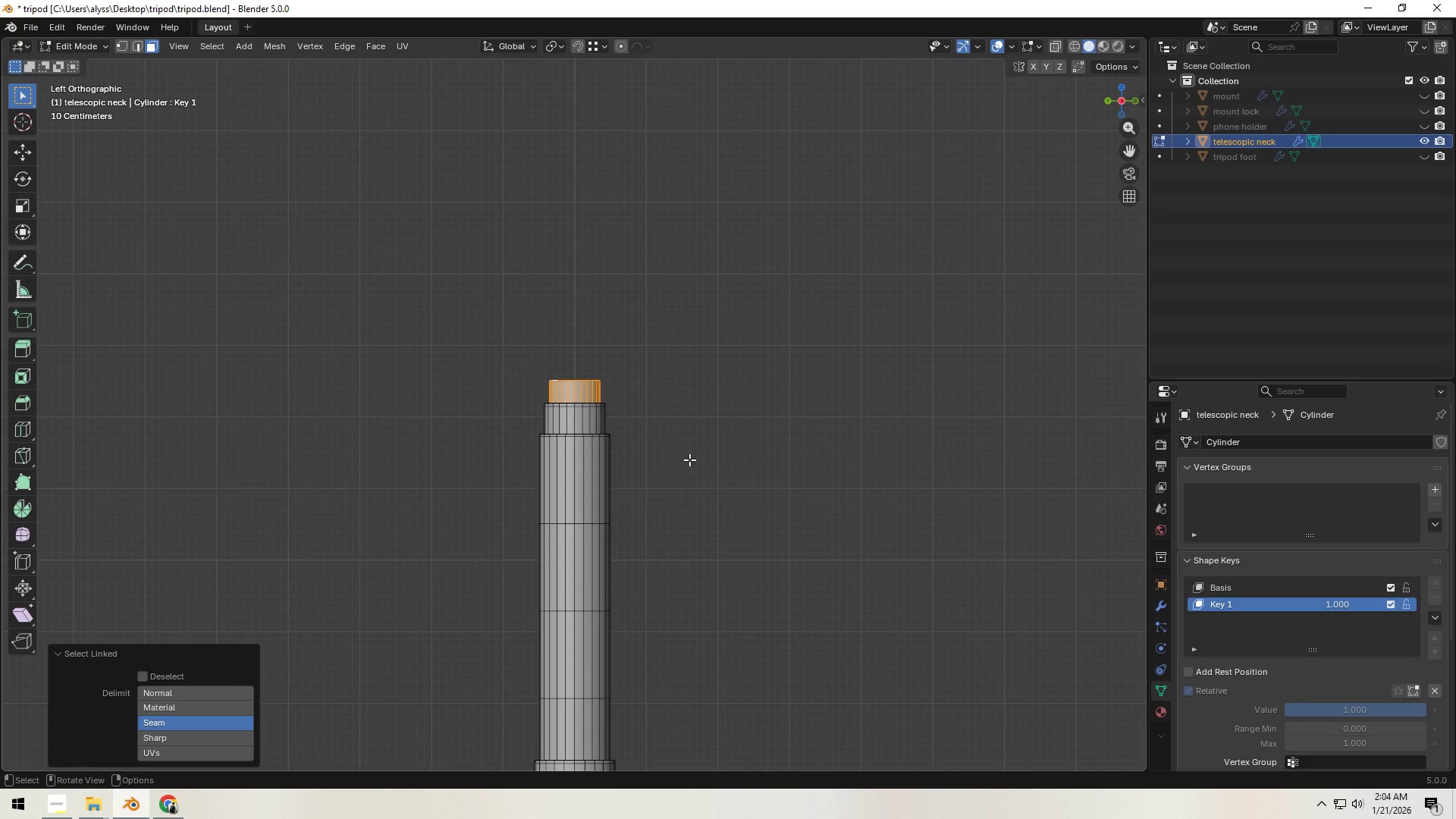 
key(Z)
 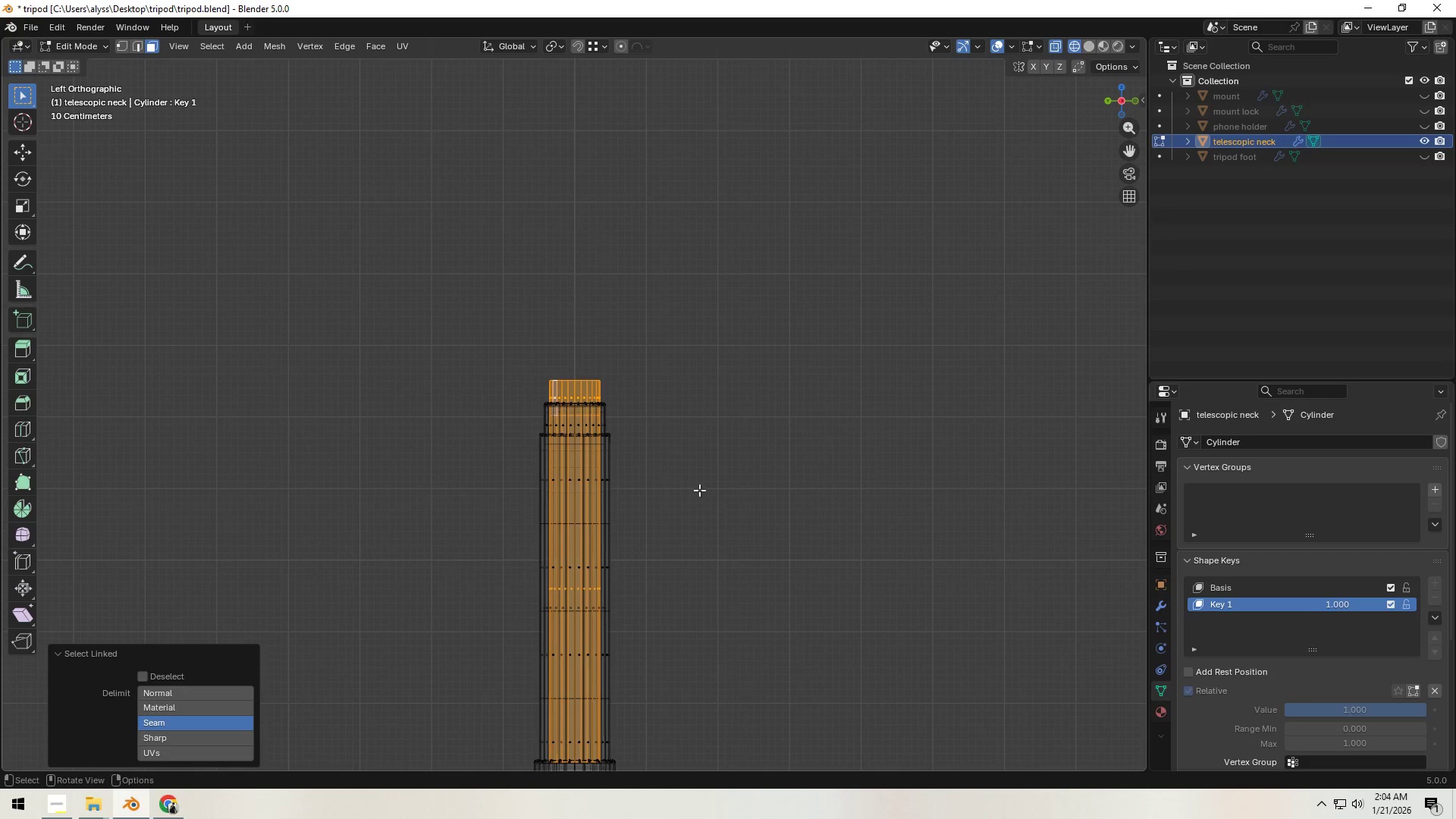 
type(gz)
 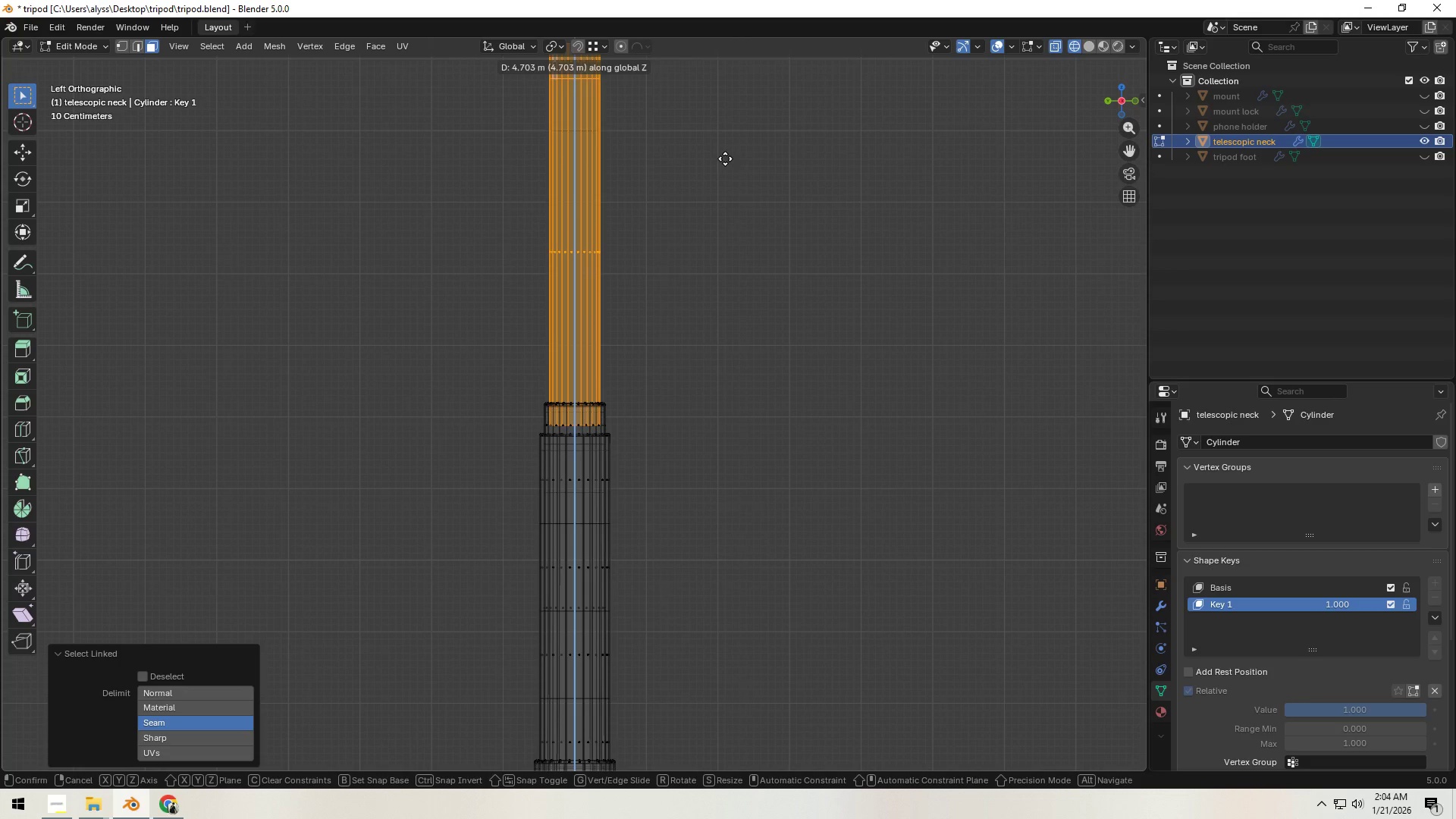 
left_click([725, 155])
 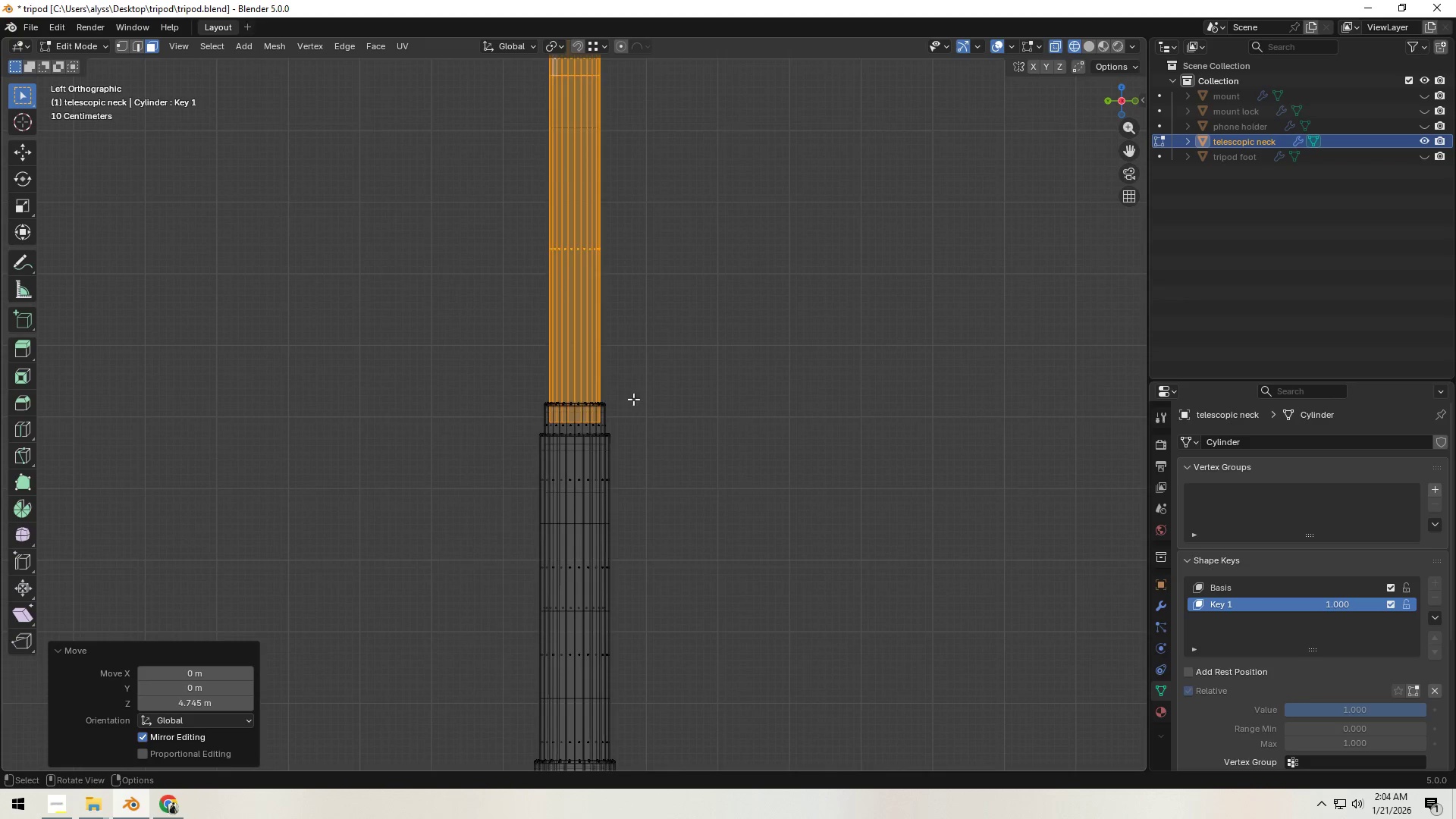 
scroll: coordinate [630, 428], scroll_direction: up, amount: 3.0
 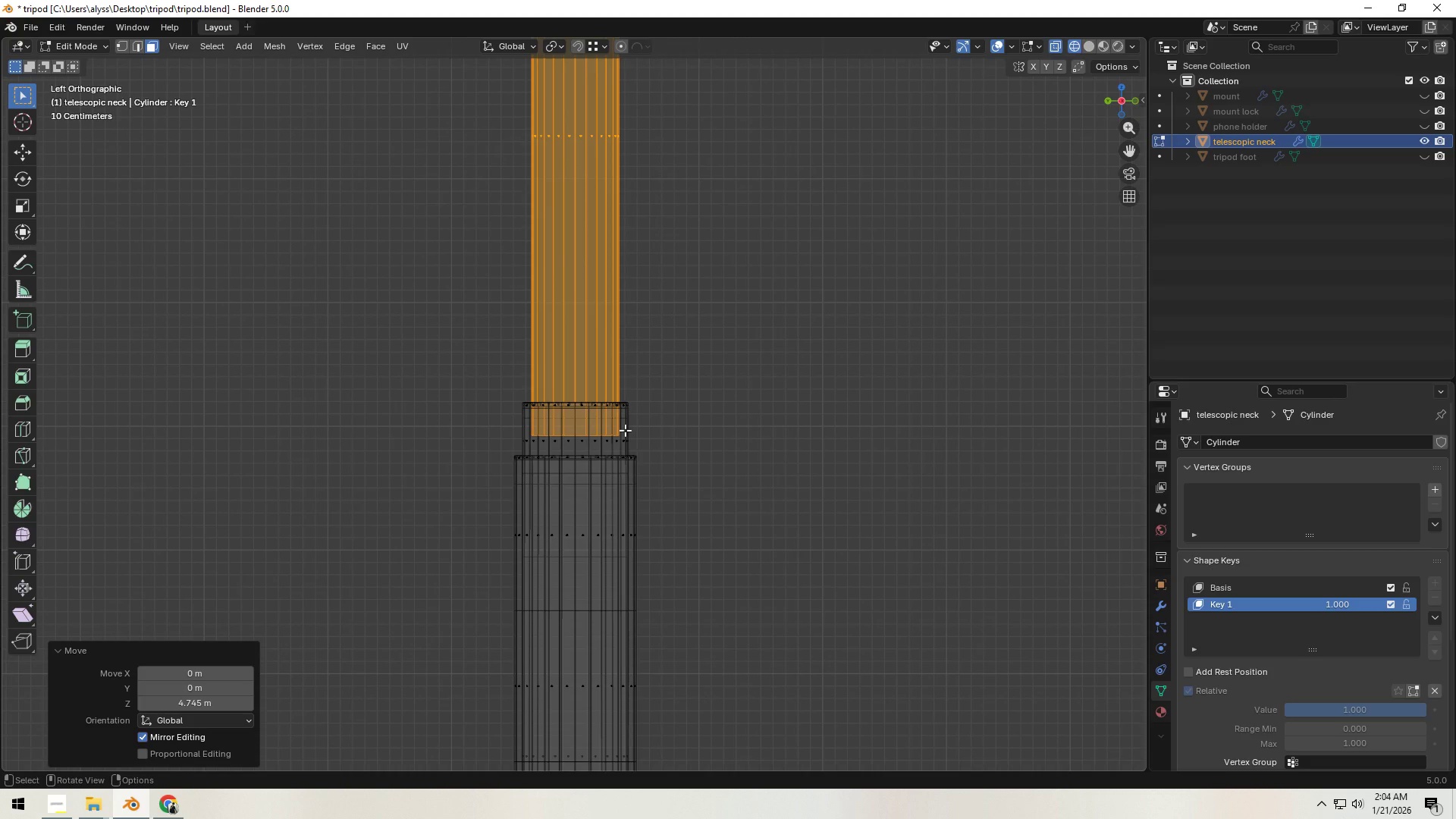 
hold_key(key=ShiftLeft, duration=1.5)
left_click([625, 430])
 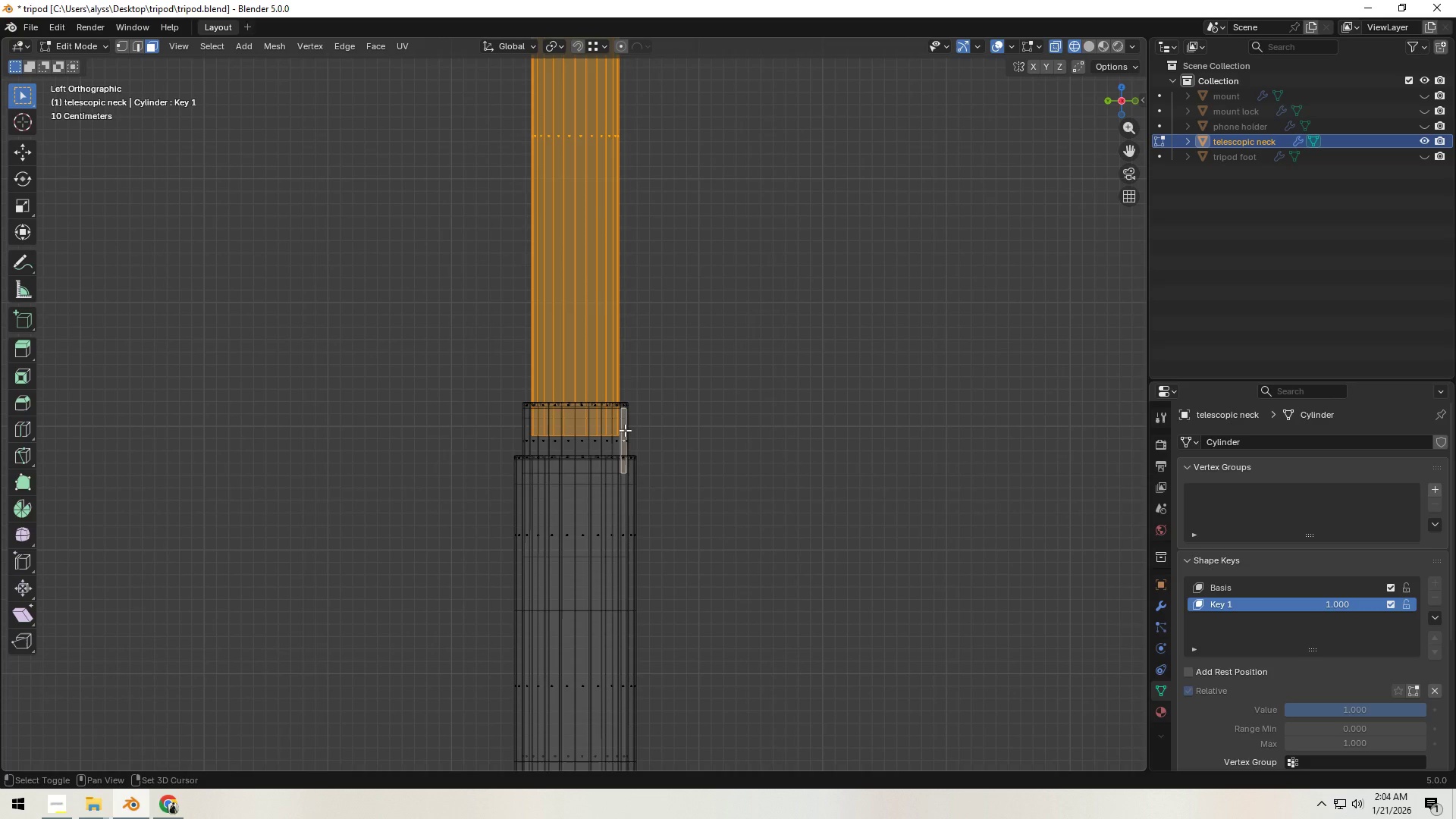 
type(Ll)
 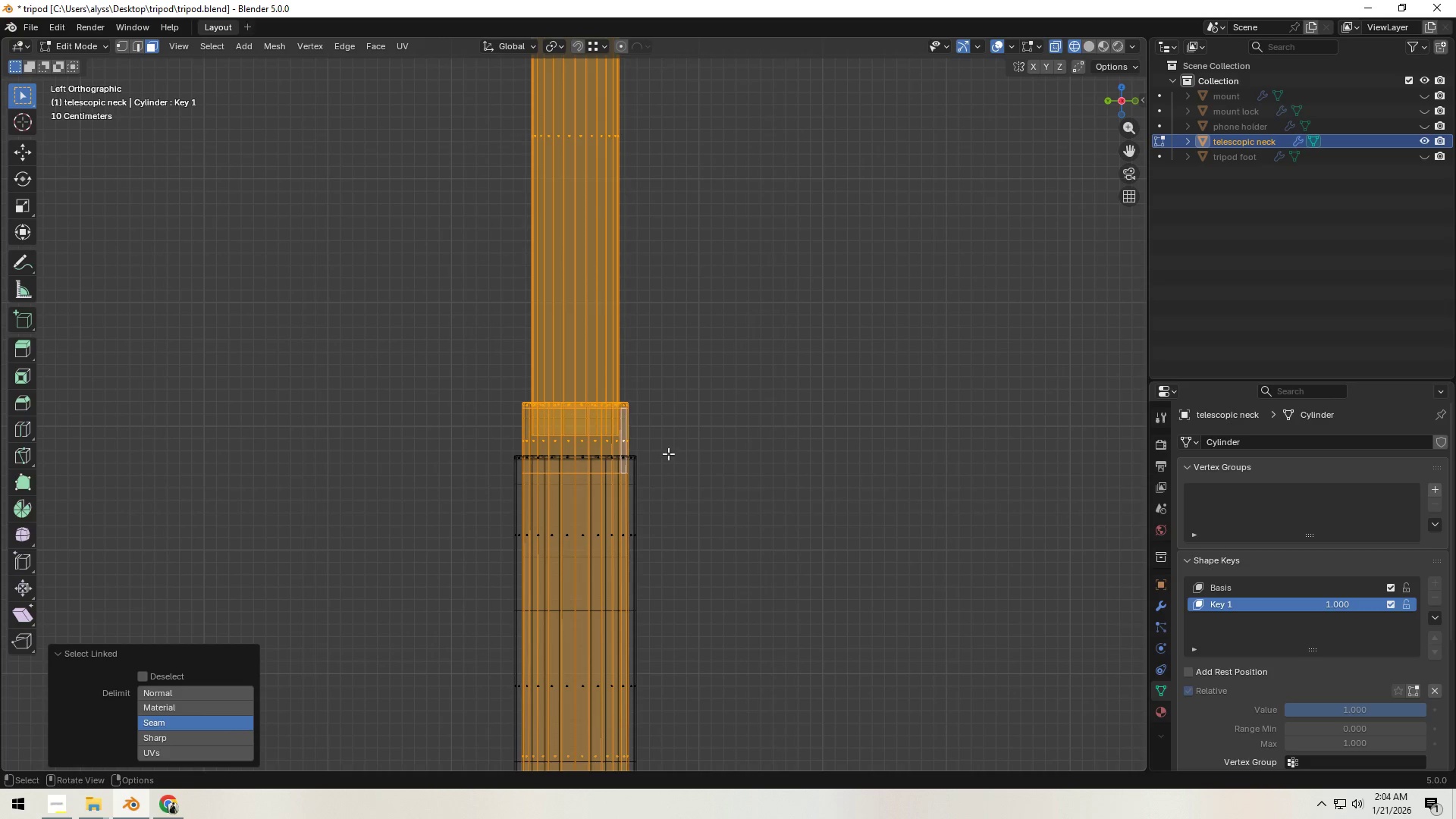 
type(gz)
 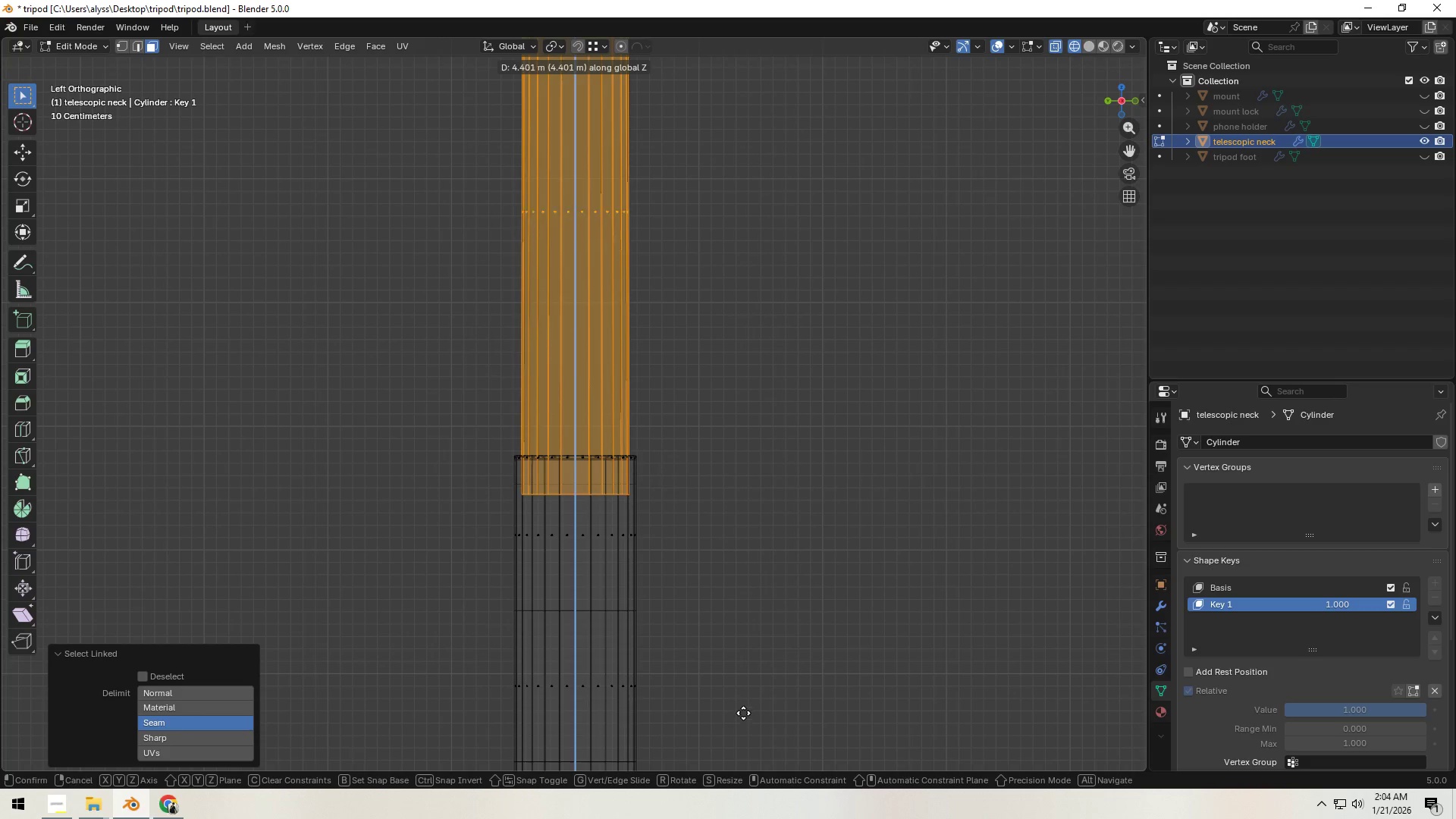 
left_click([744, 698])
 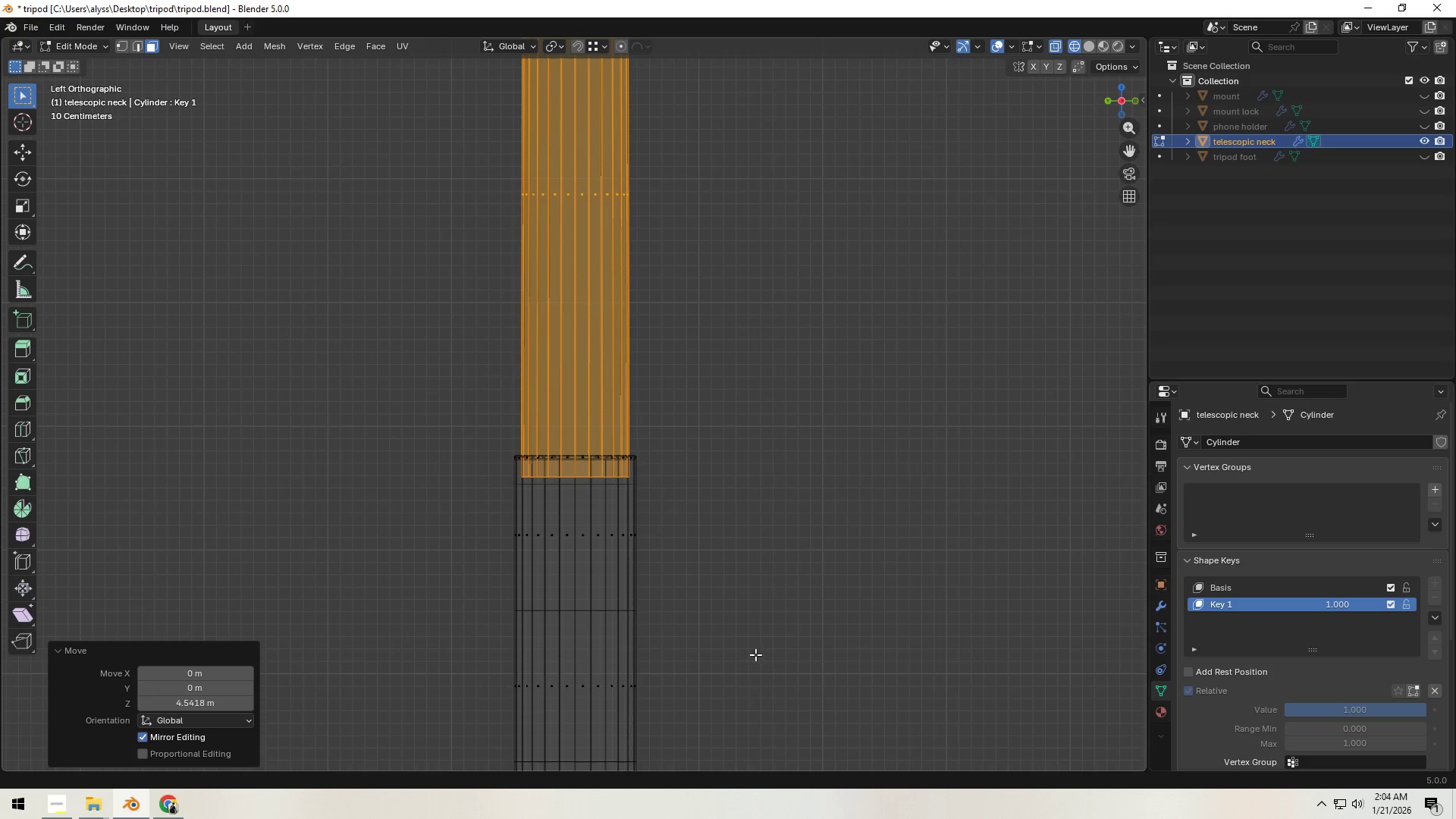 
scroll: coordinate [755, 651], scroll_direction: down, amount: 10.0
 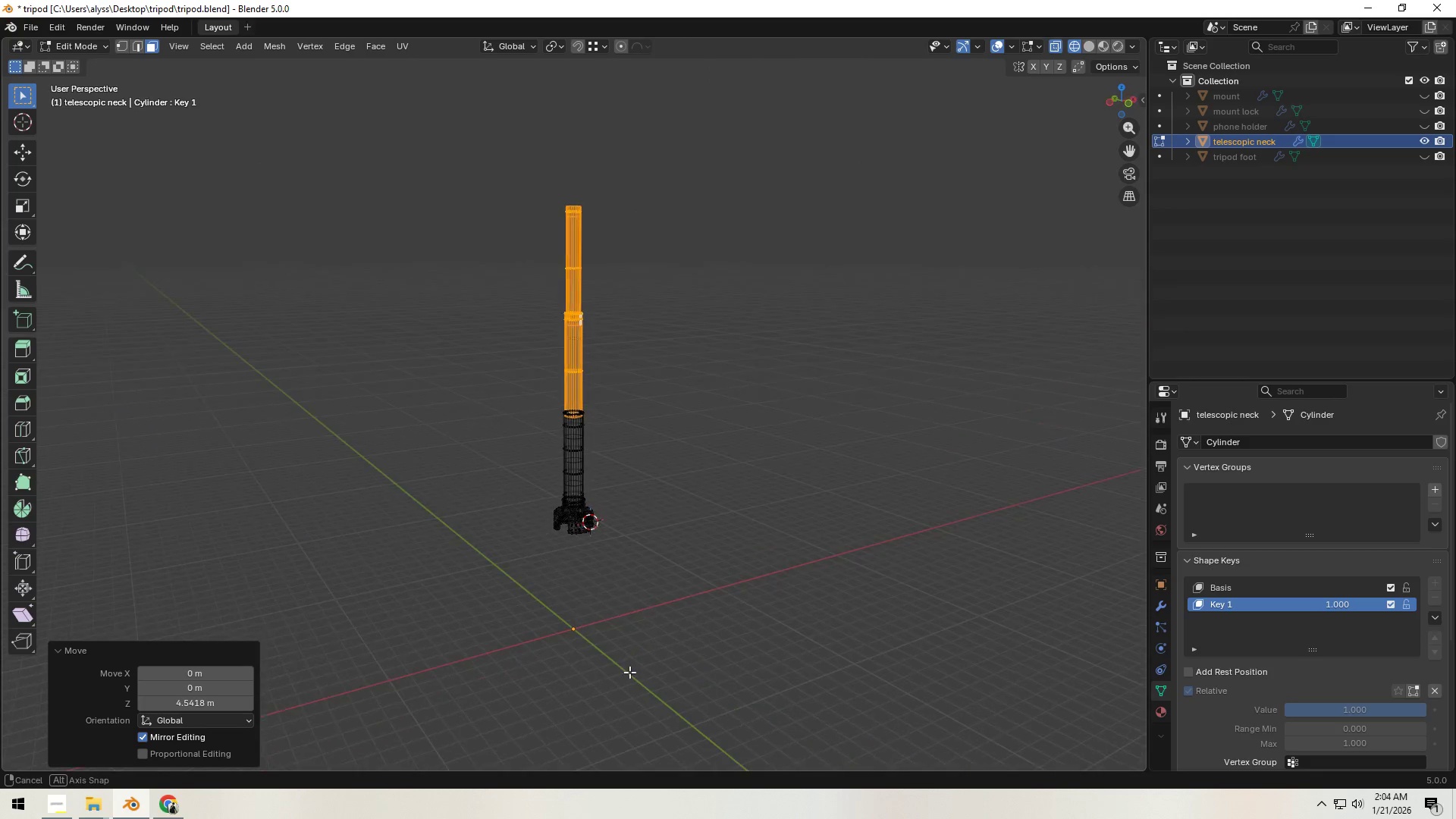 
left_click([771, 642])
 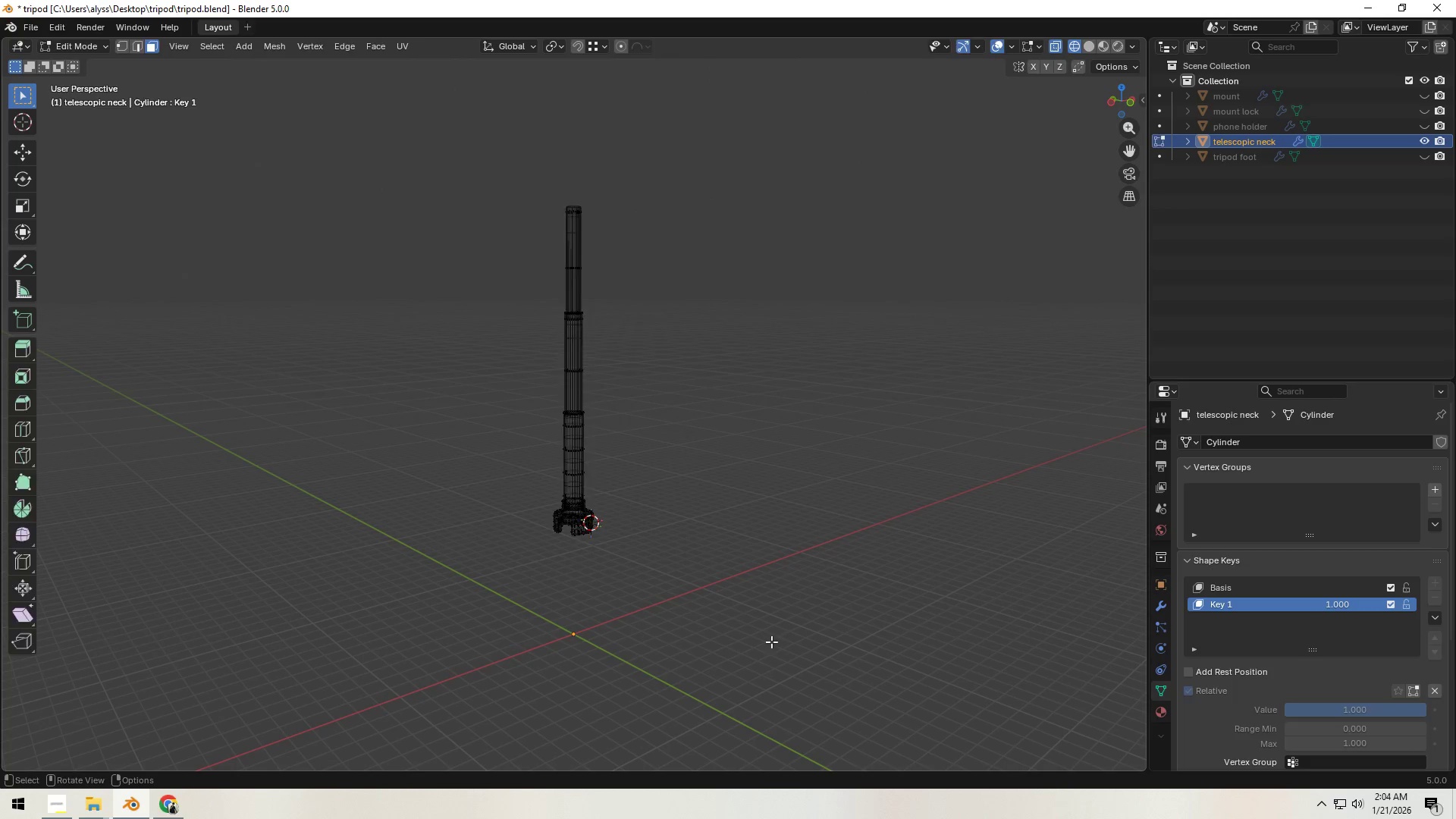 
key(Tab)
 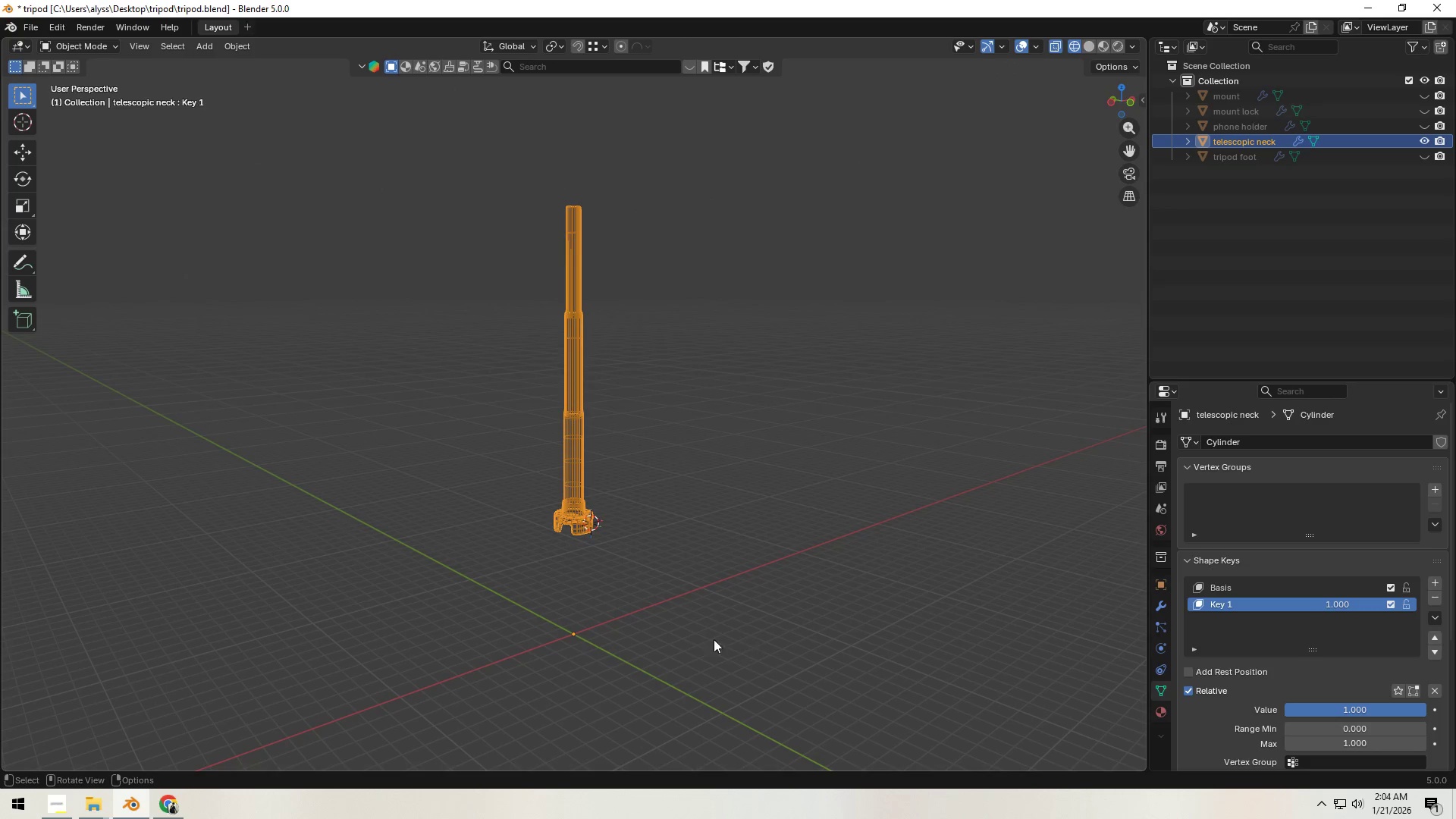 
key(Z)
 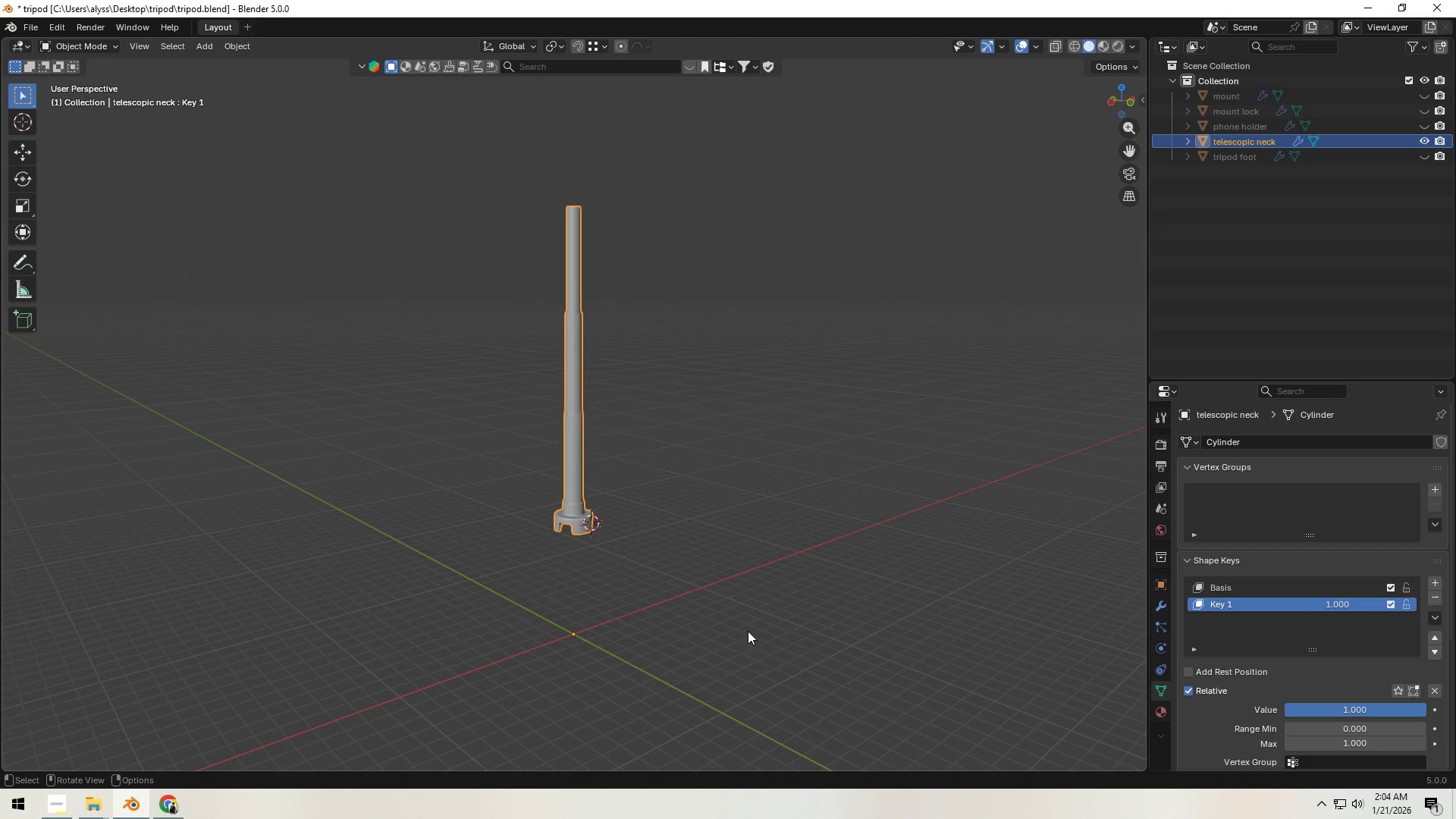 
left_click([748, 629])
 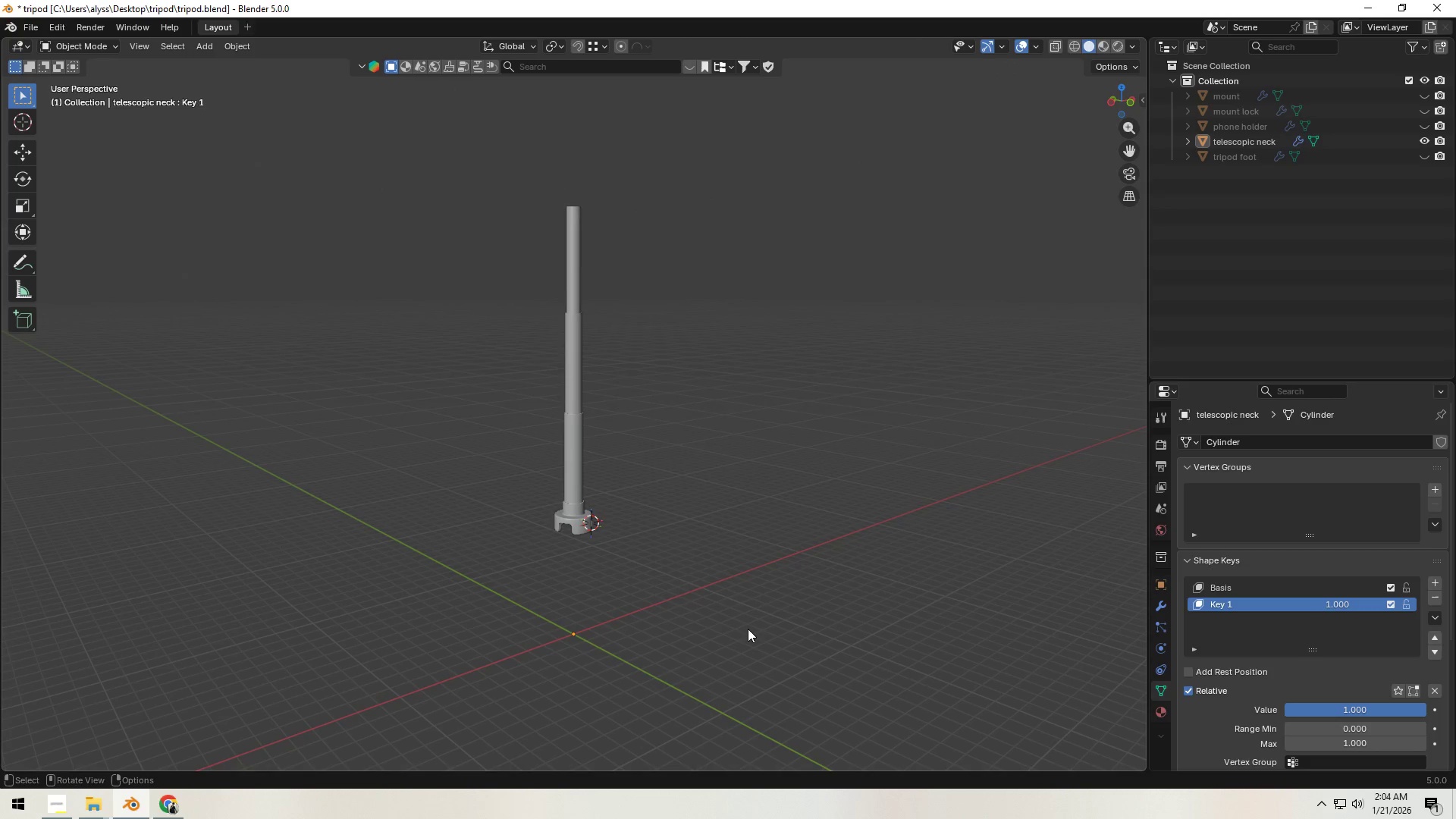 
key(Control+S)
 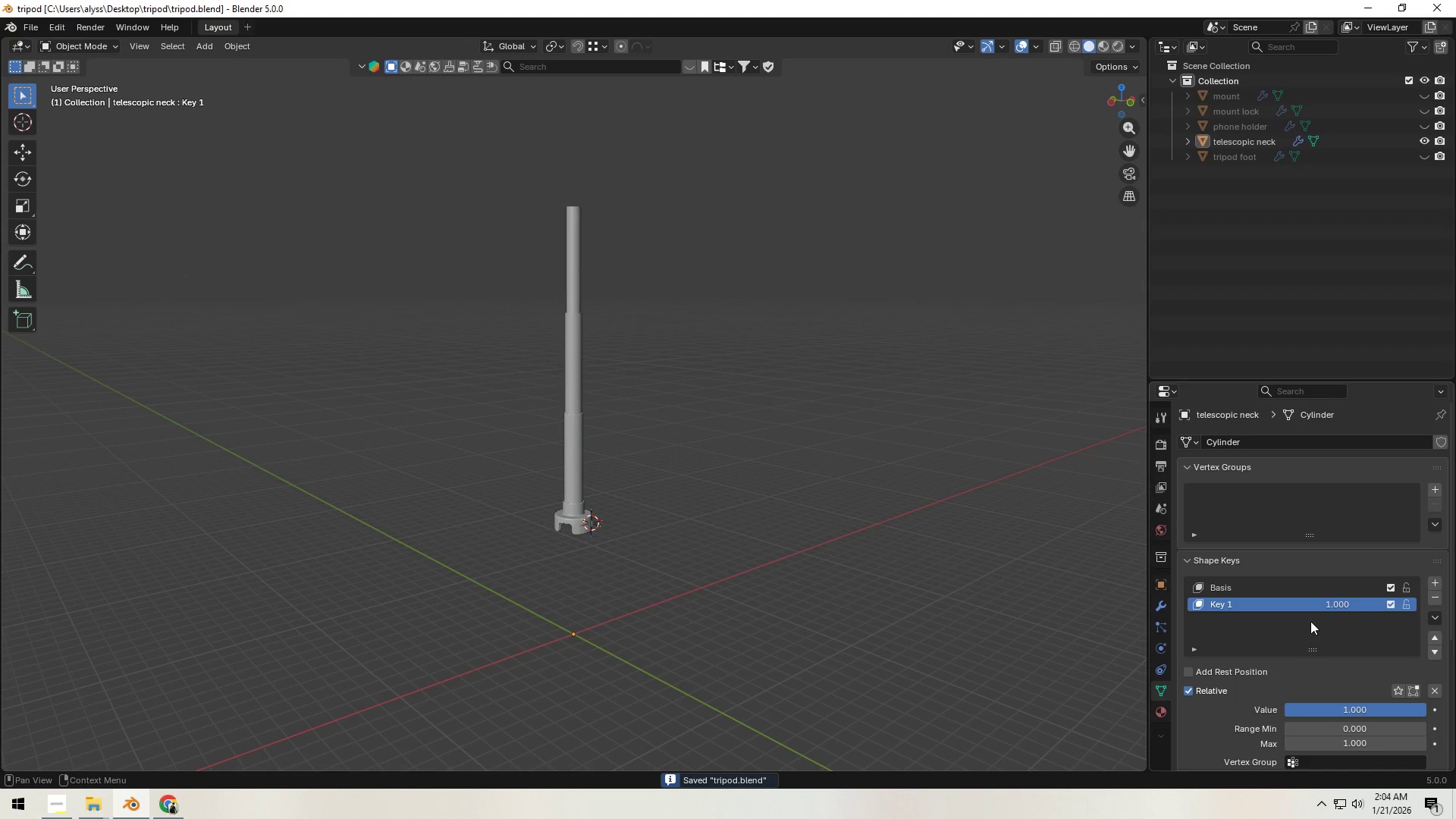 
left_click_drag(start_coordinate=[1329, 607], to_coordinate=[193, 163])
 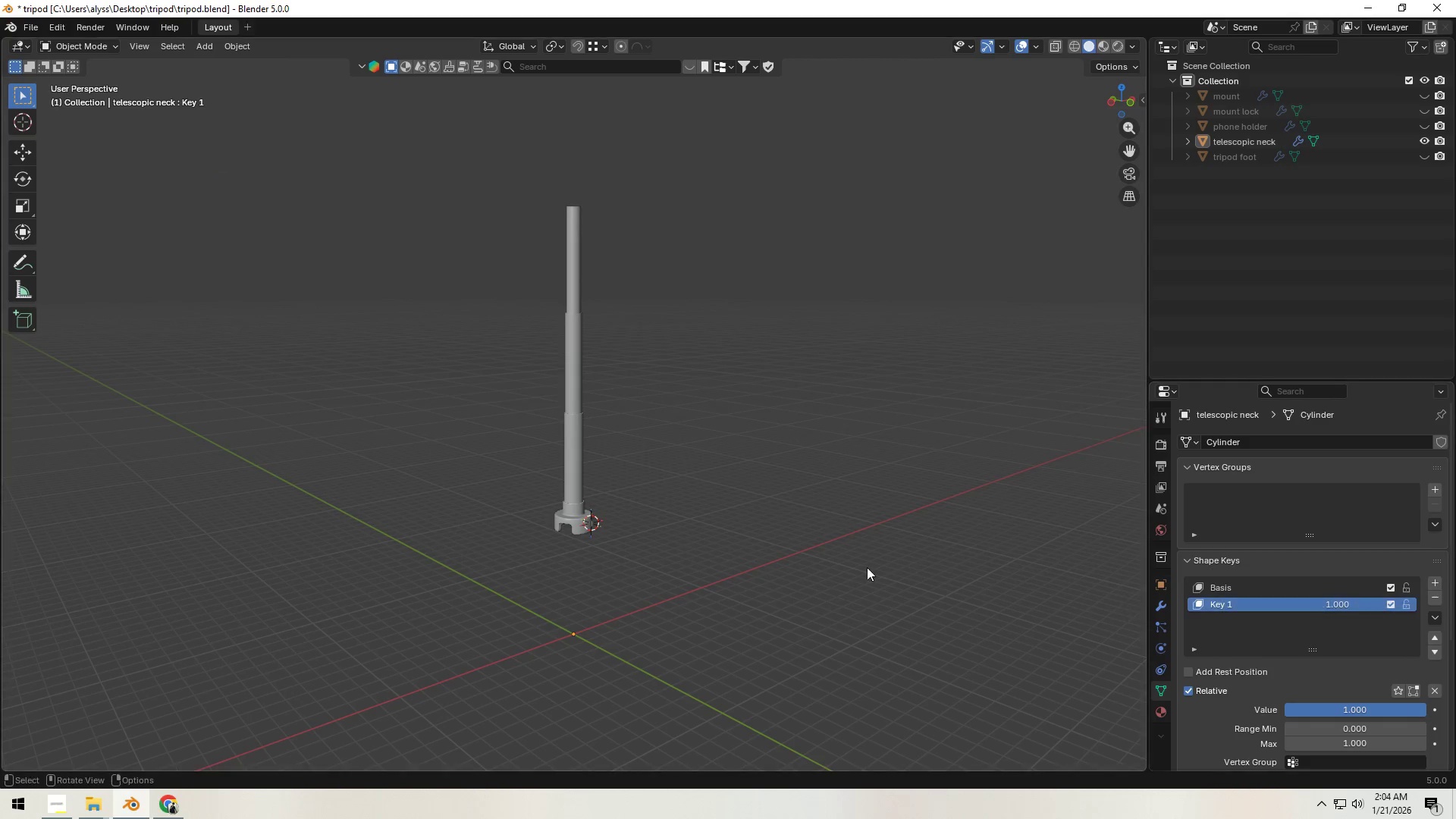 
scroll: coordinate [861, 567], scroll_direction: down, amount: 3.0
 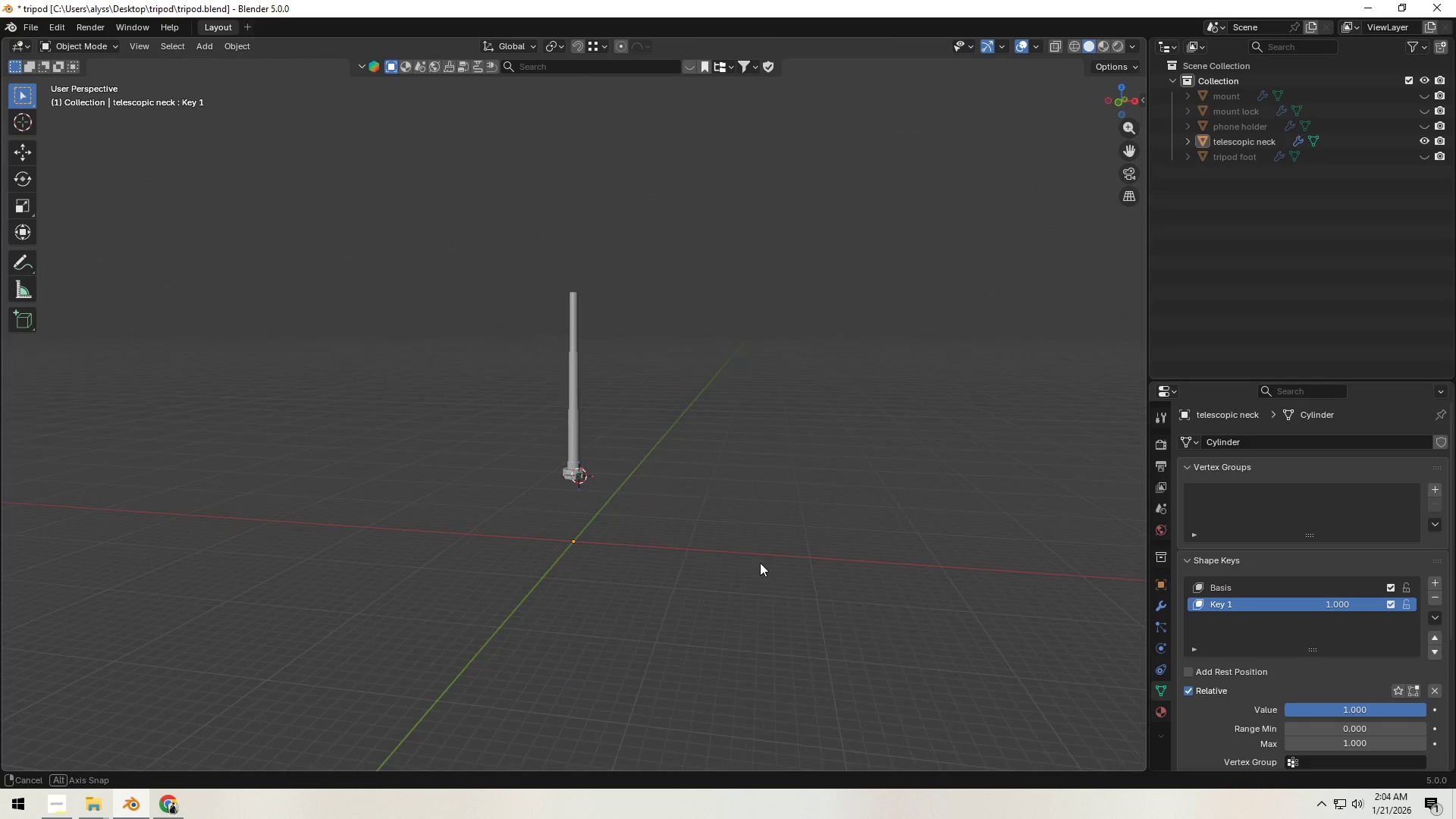 
scroll: coordinate [731, 584], scroll_direction: up, amount: 4.0
 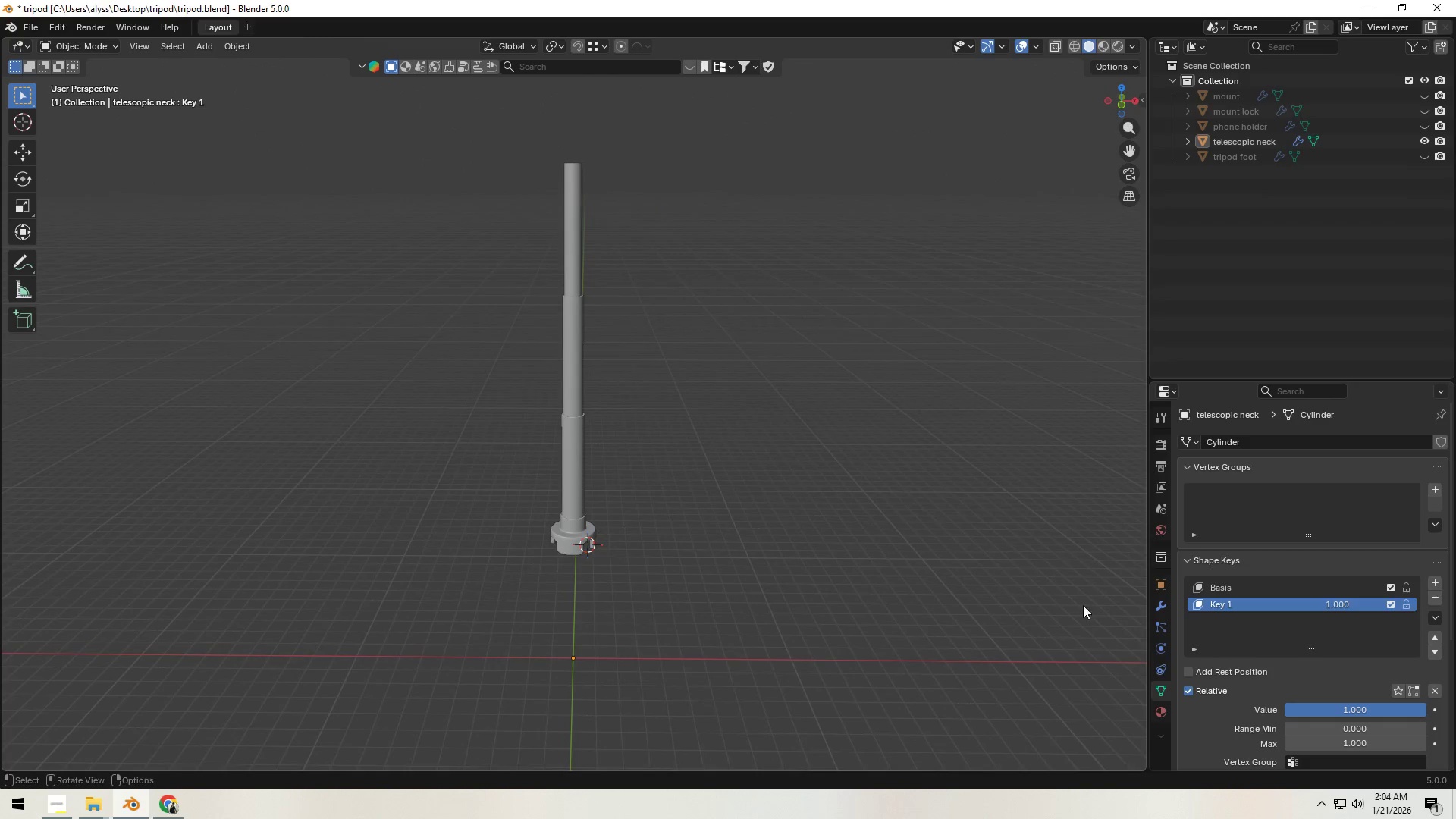 
left_click_drag(start_coordinate=[1345, 604], to_coordinate=[1178, 620])
 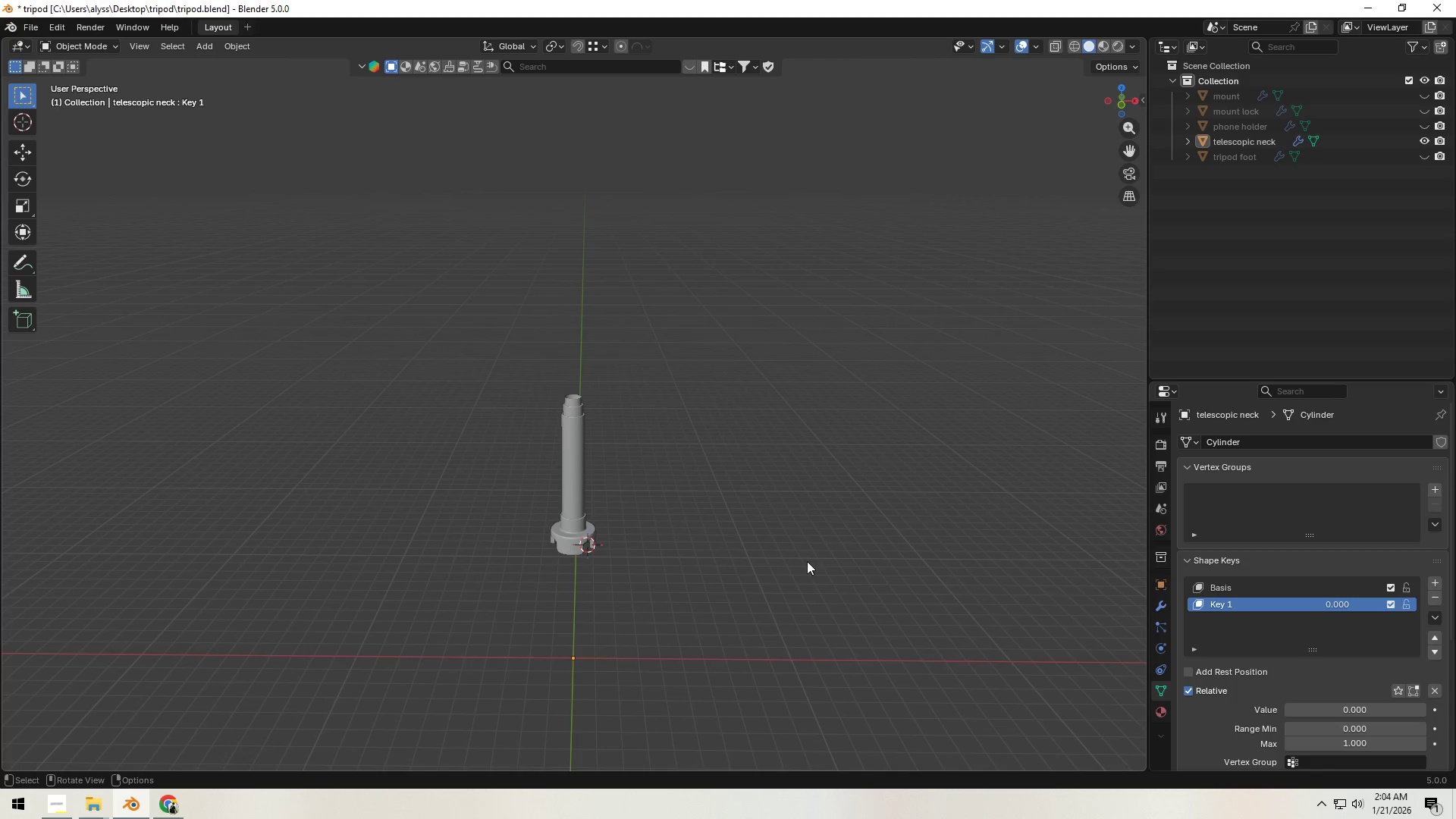 
scroll: coordinate [751, 558], scroll_direction: up, amount: 8.0
 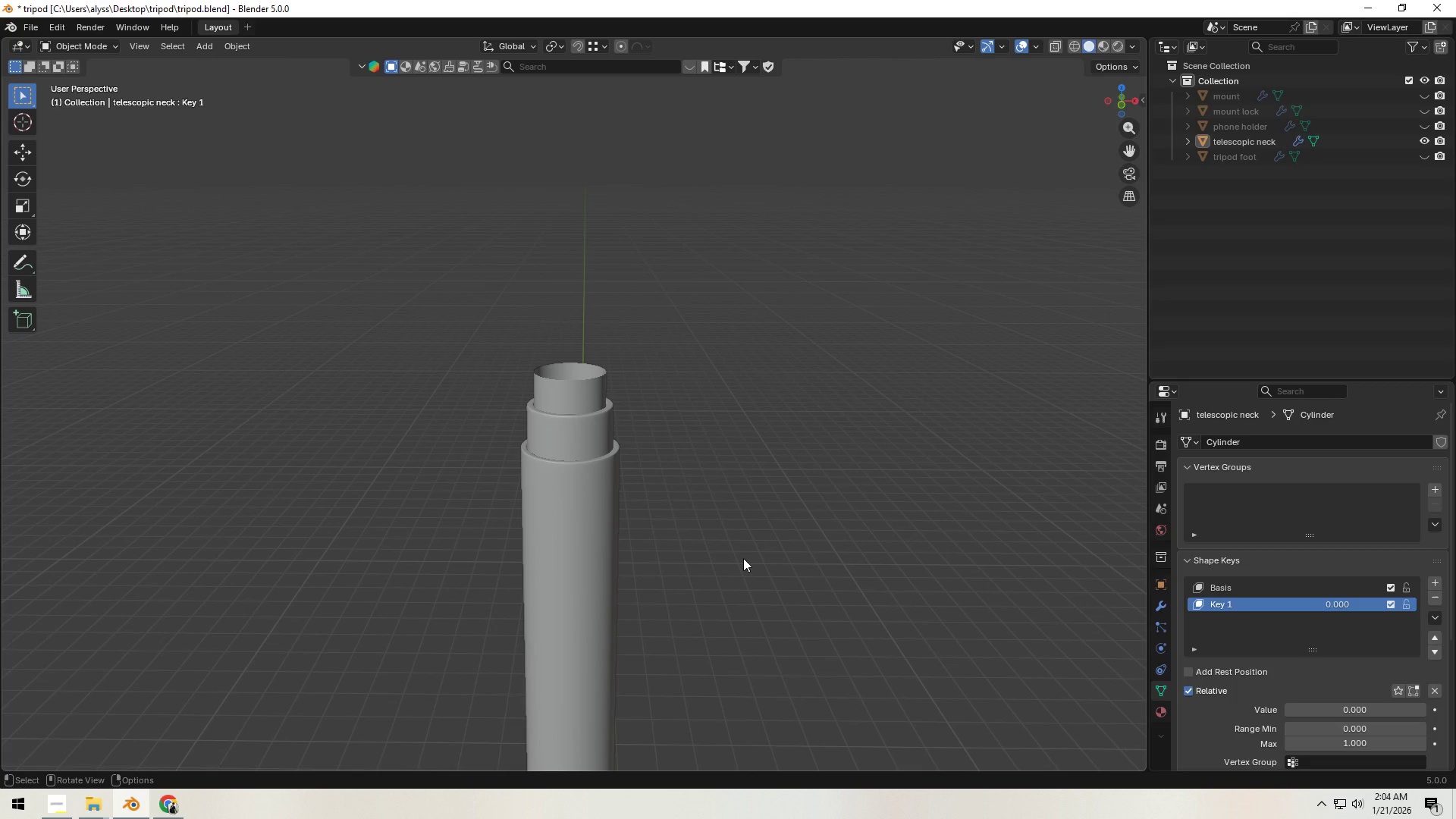 
scroll: coordinate [737, 559], scroll_direction: down, amount: 4.0
 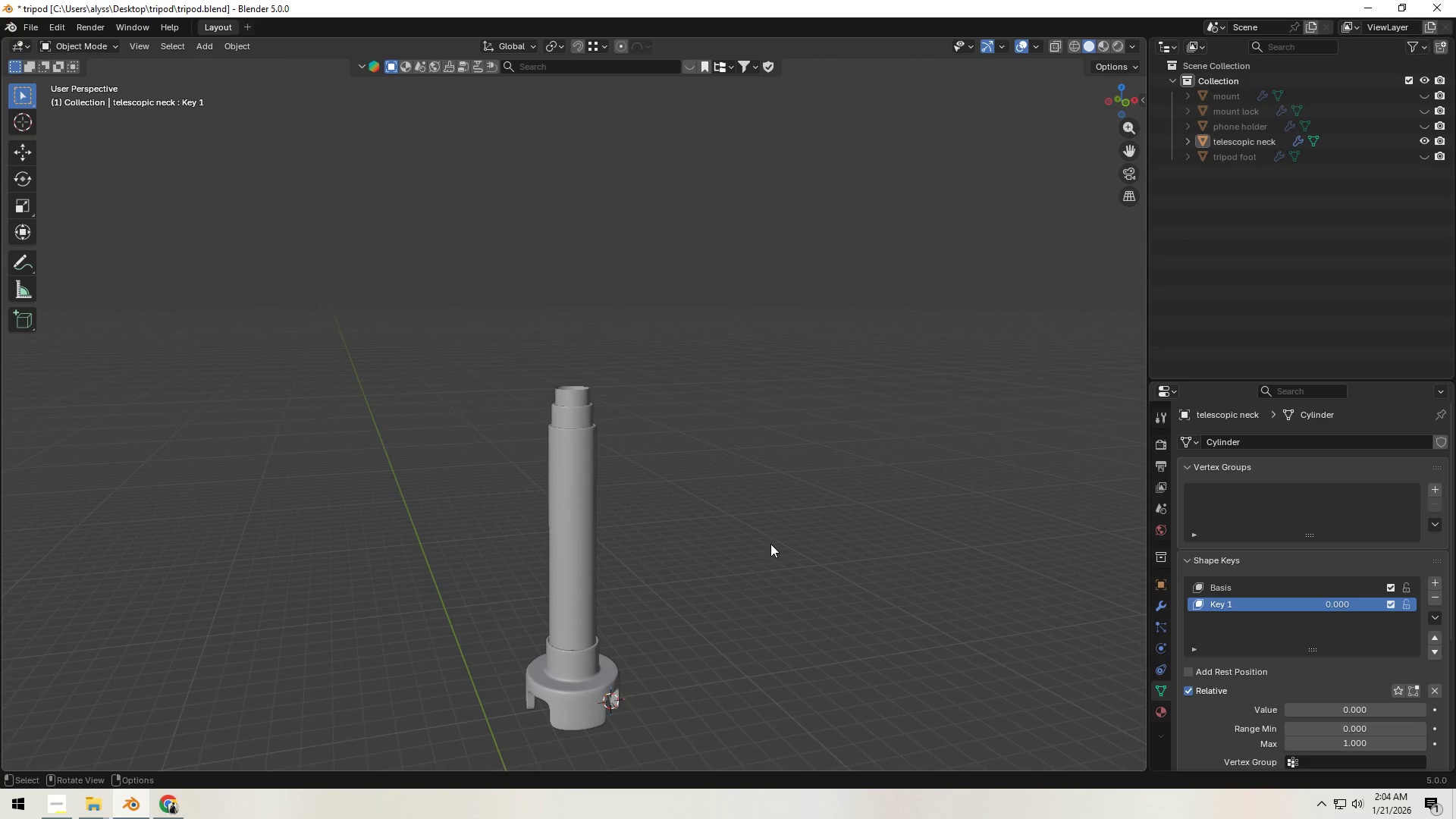 
key(Alt+H)
 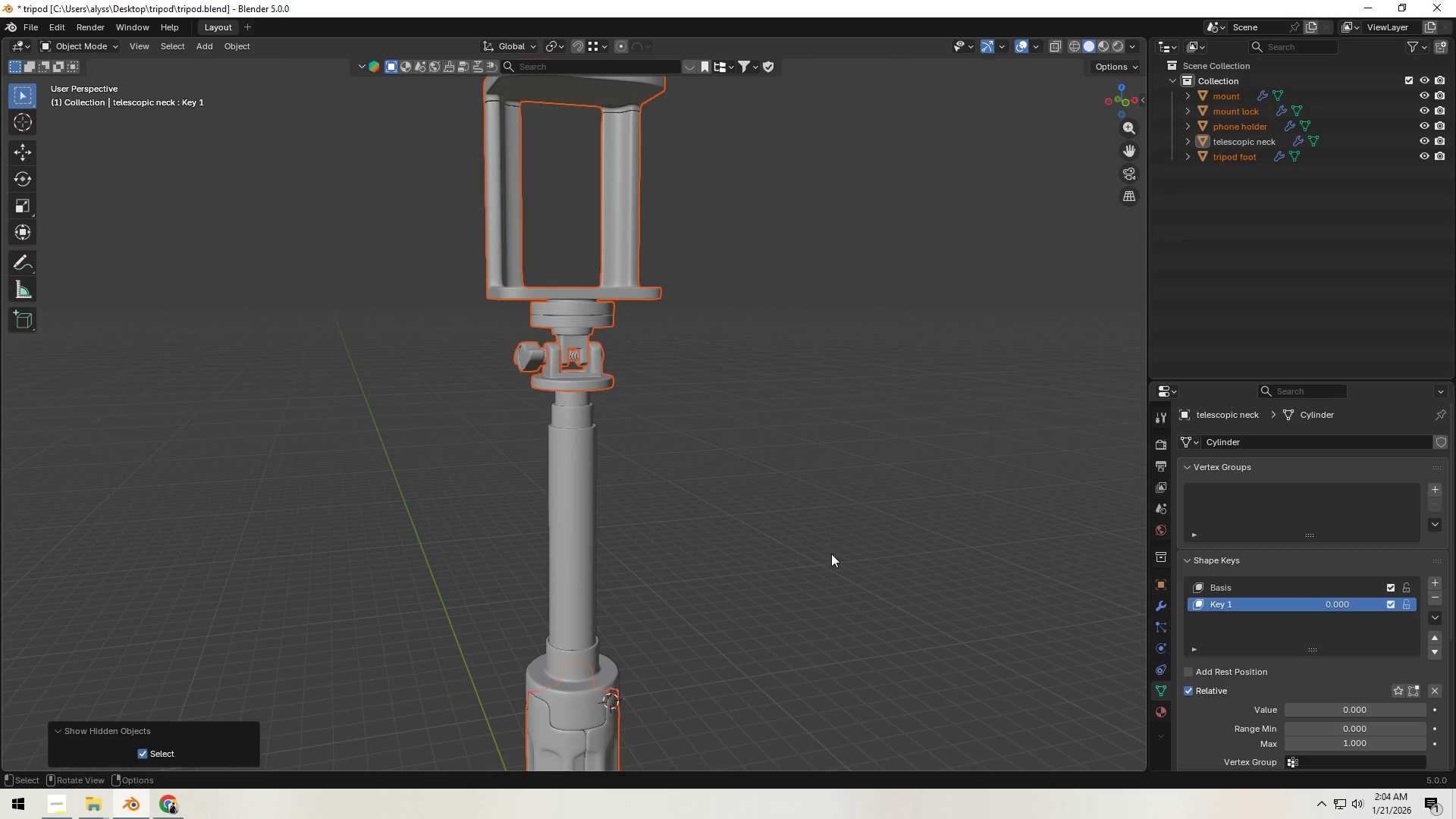 
left_click([831, 554])
 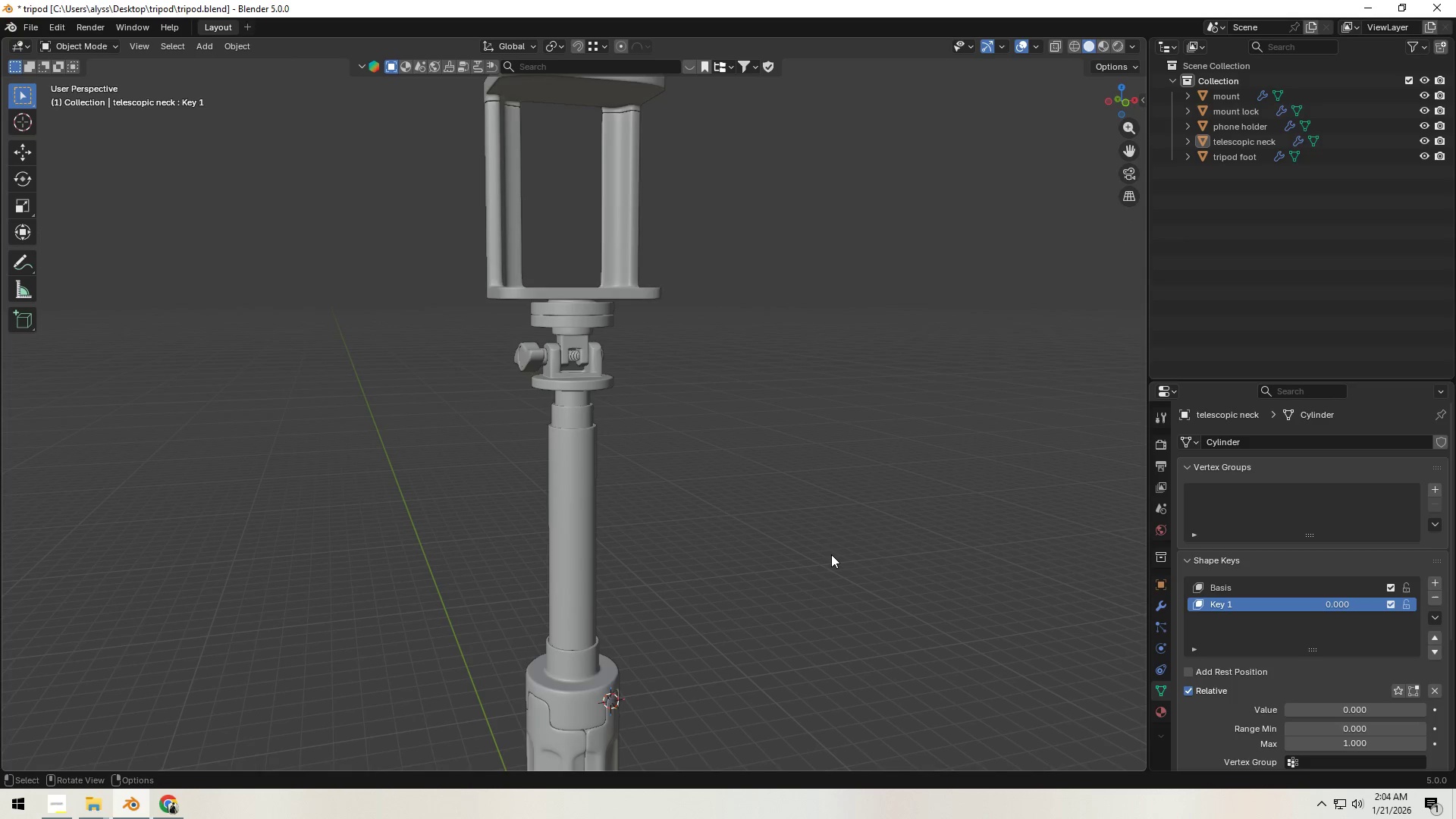 
scroll: coordinate [773, 557], scroll_direction: down, amount: 7.0
 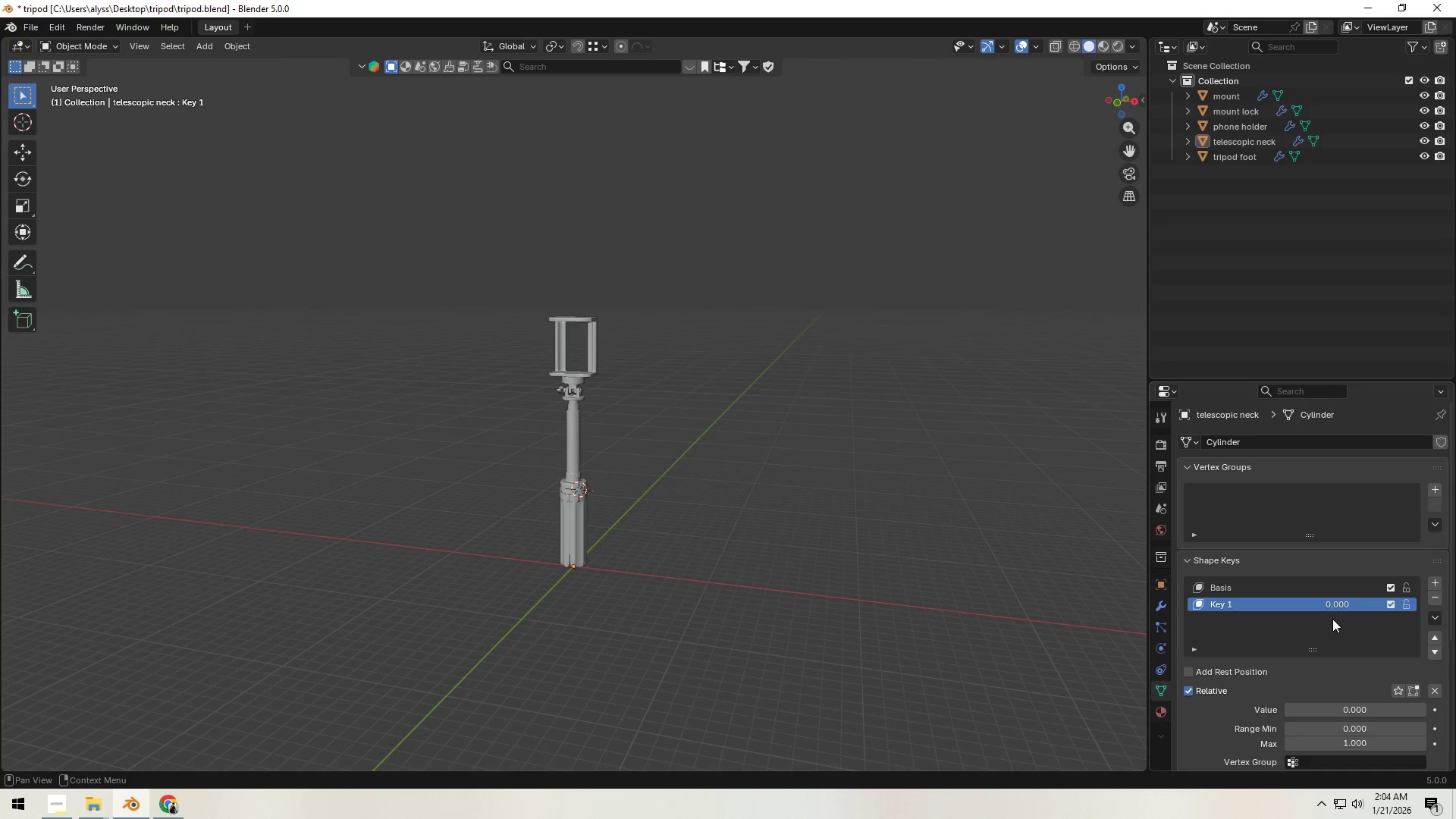 
left_click_drag(start_coordinate=[1330, 607], to_coordinate=[1273, 607])
 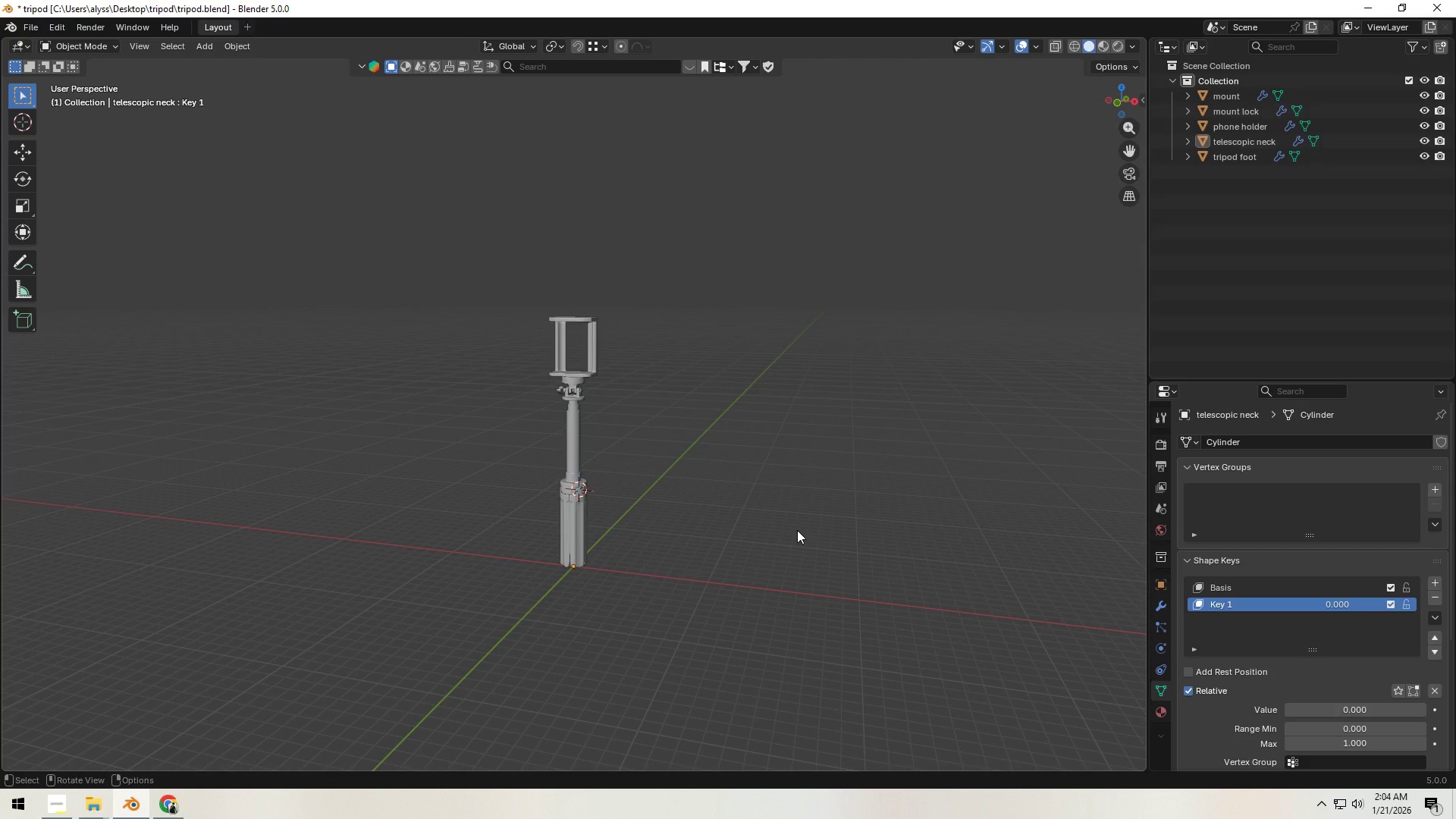 
left_click([797, 530])
 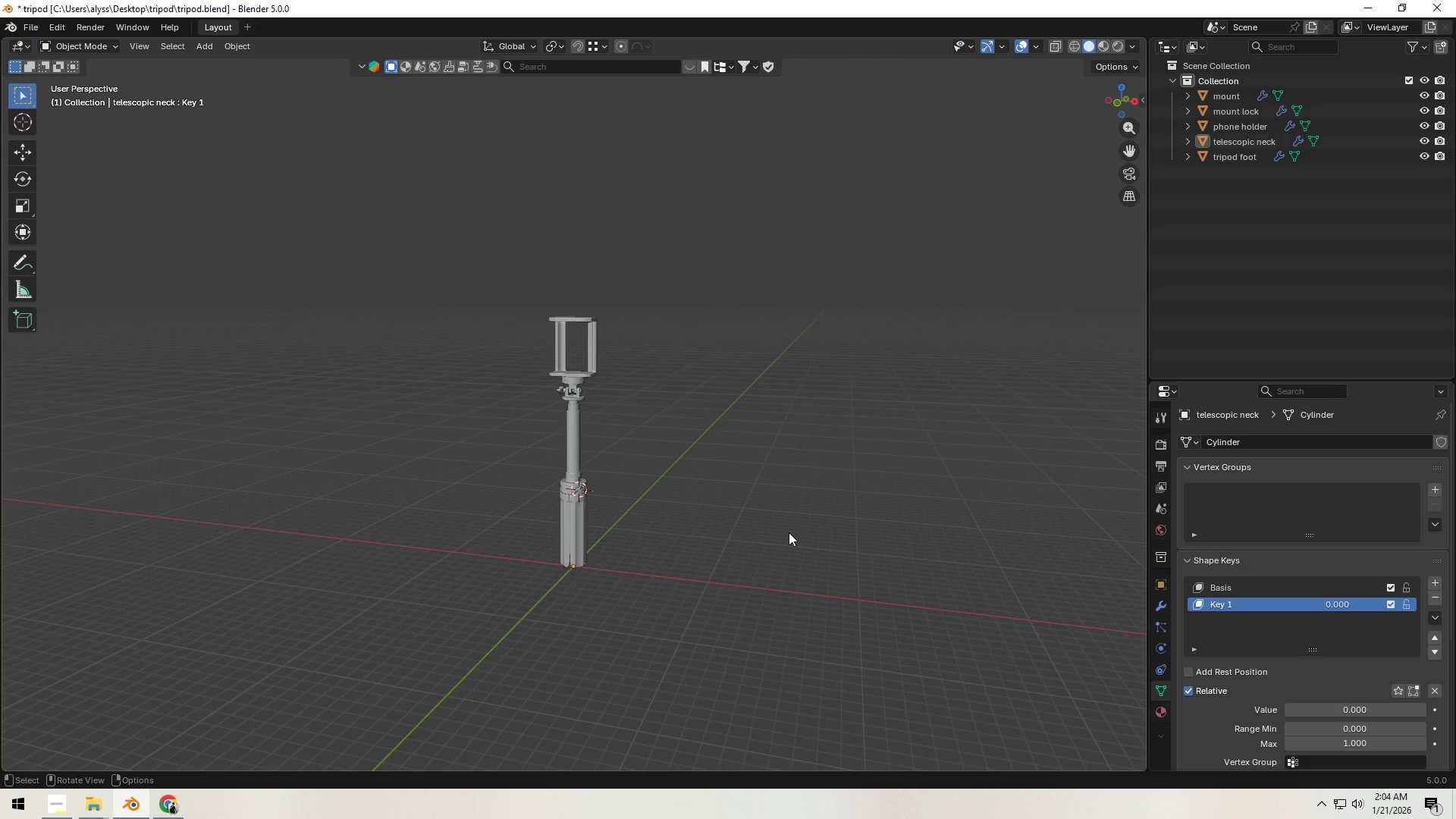 
key(Control+S)
 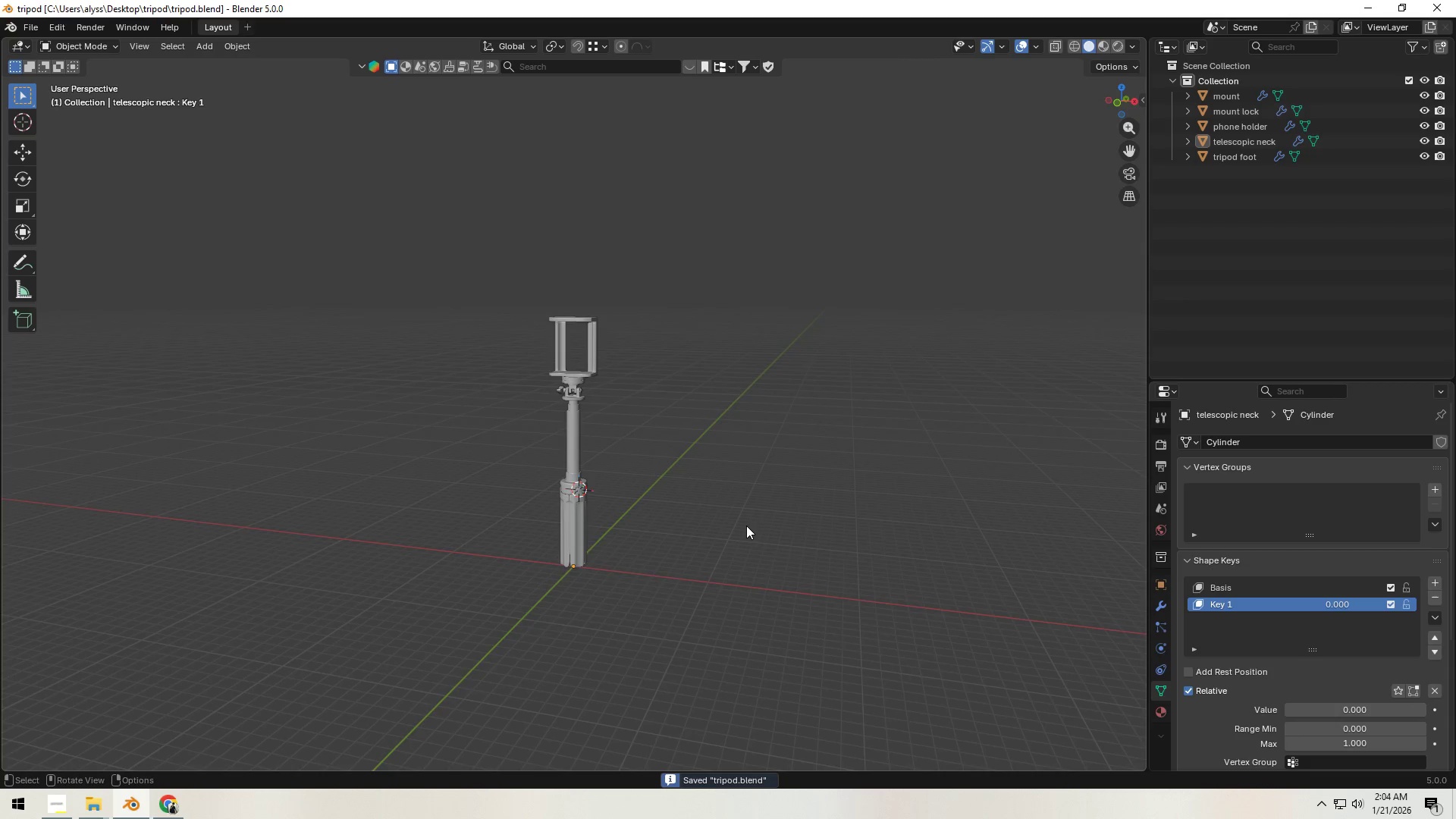 
scroll: coordinate [695, 497], scroll_direction: up, amount: 14.0
 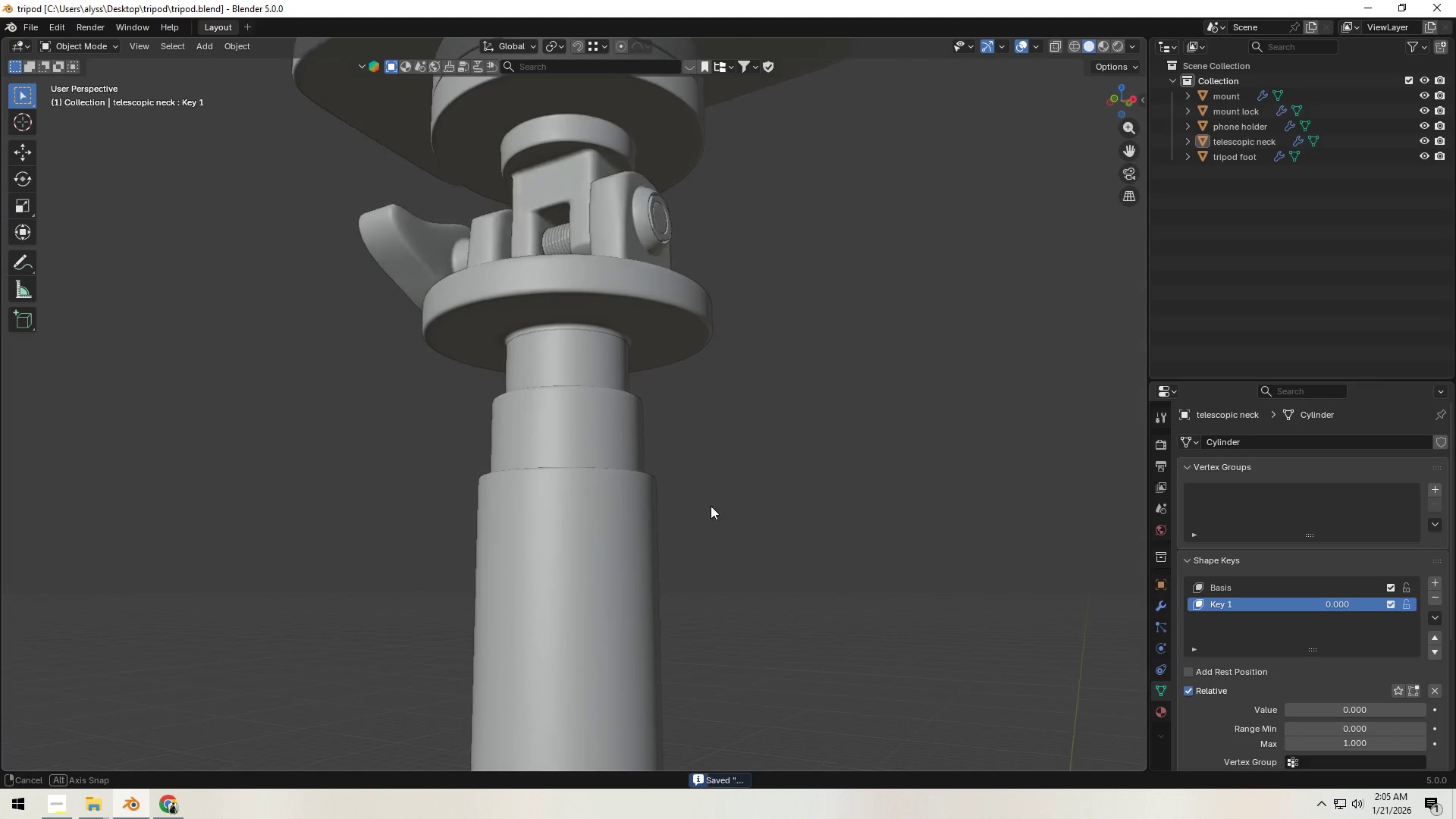 
scroll: coordinate [695, 507], scroll_direction: down, amount: 13.0
 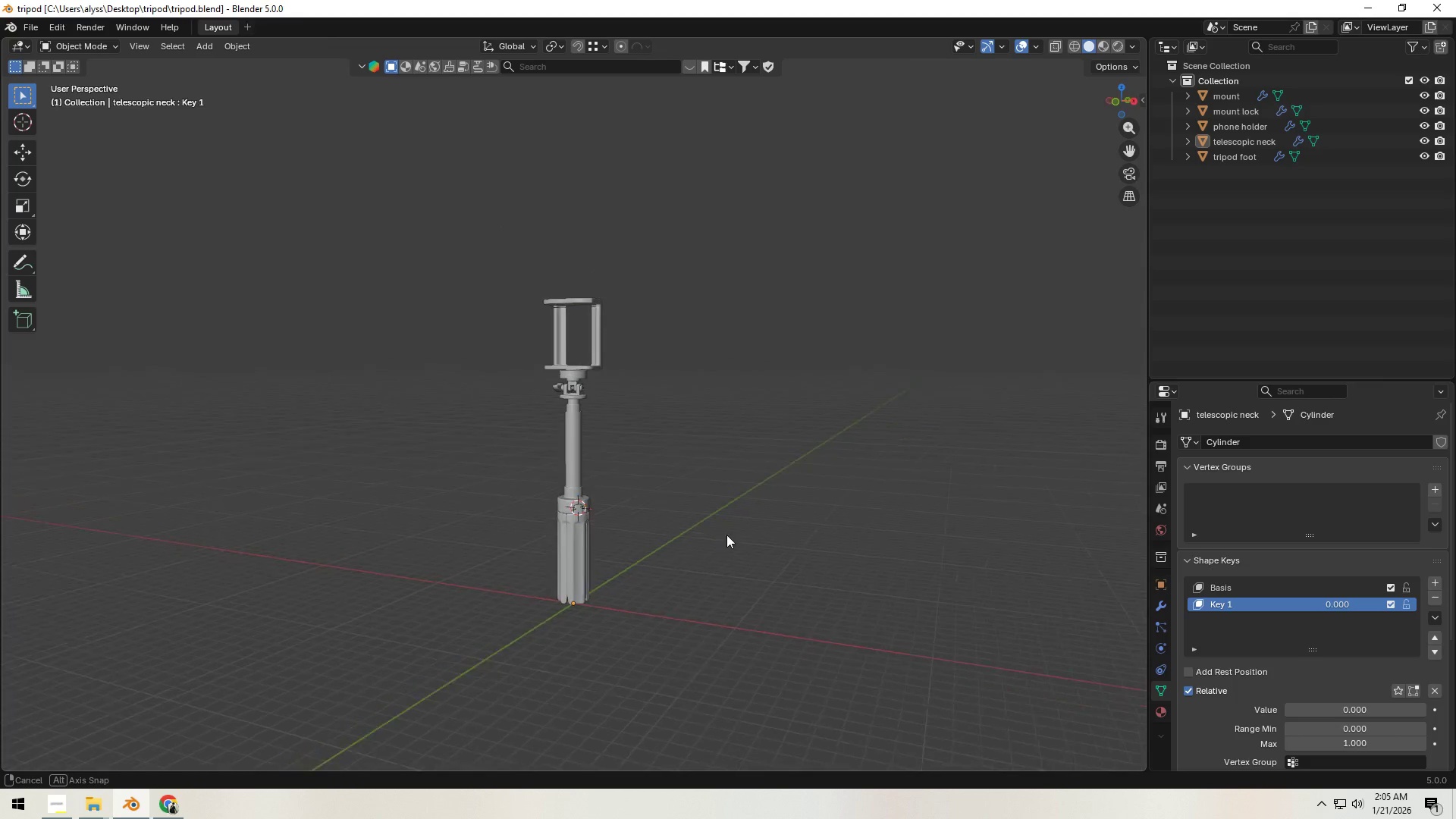 
scroll: coordinate [676, 518], scroll_direction: up, amount: 14.0
 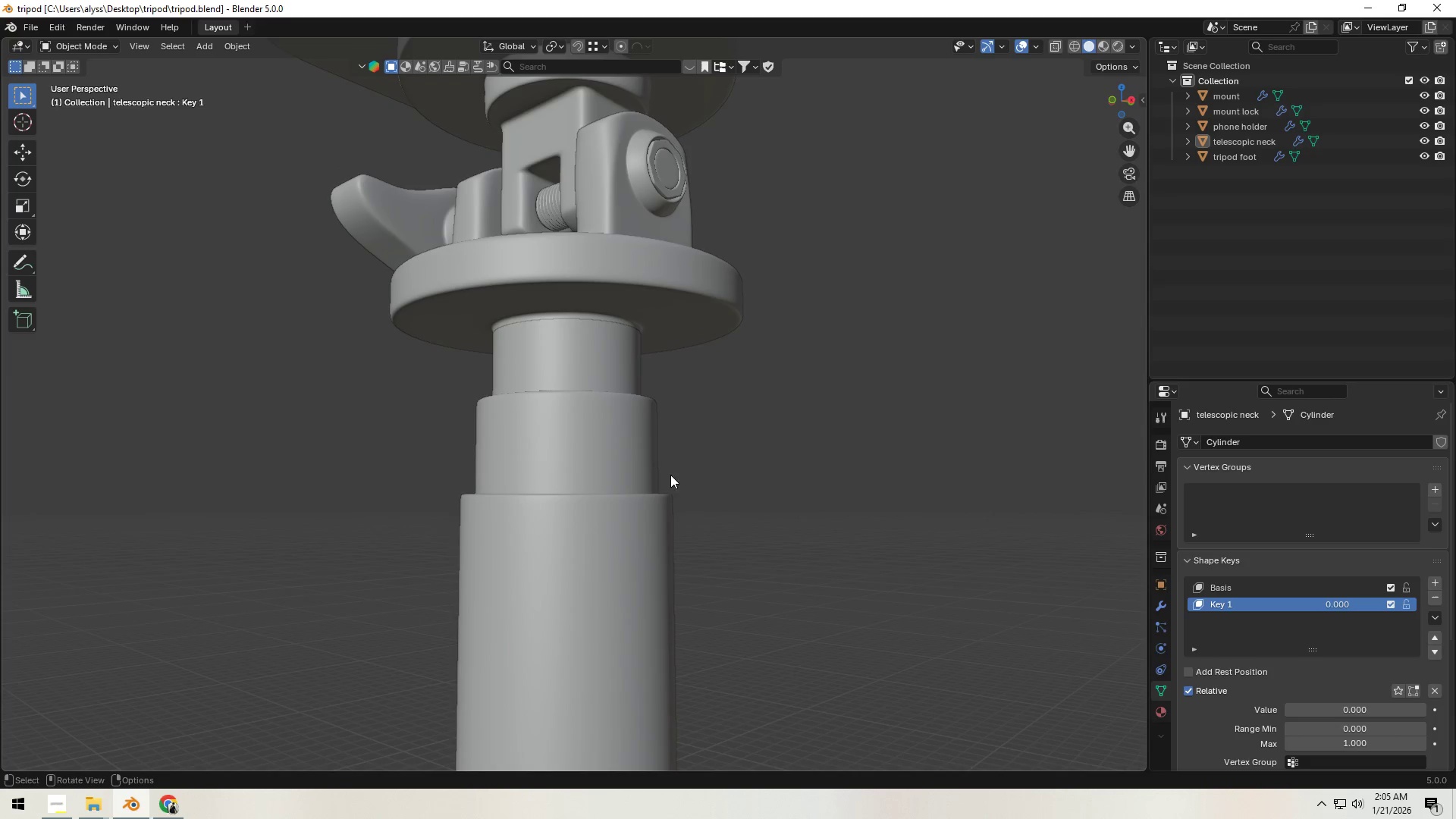 
left_click([656, 296])
 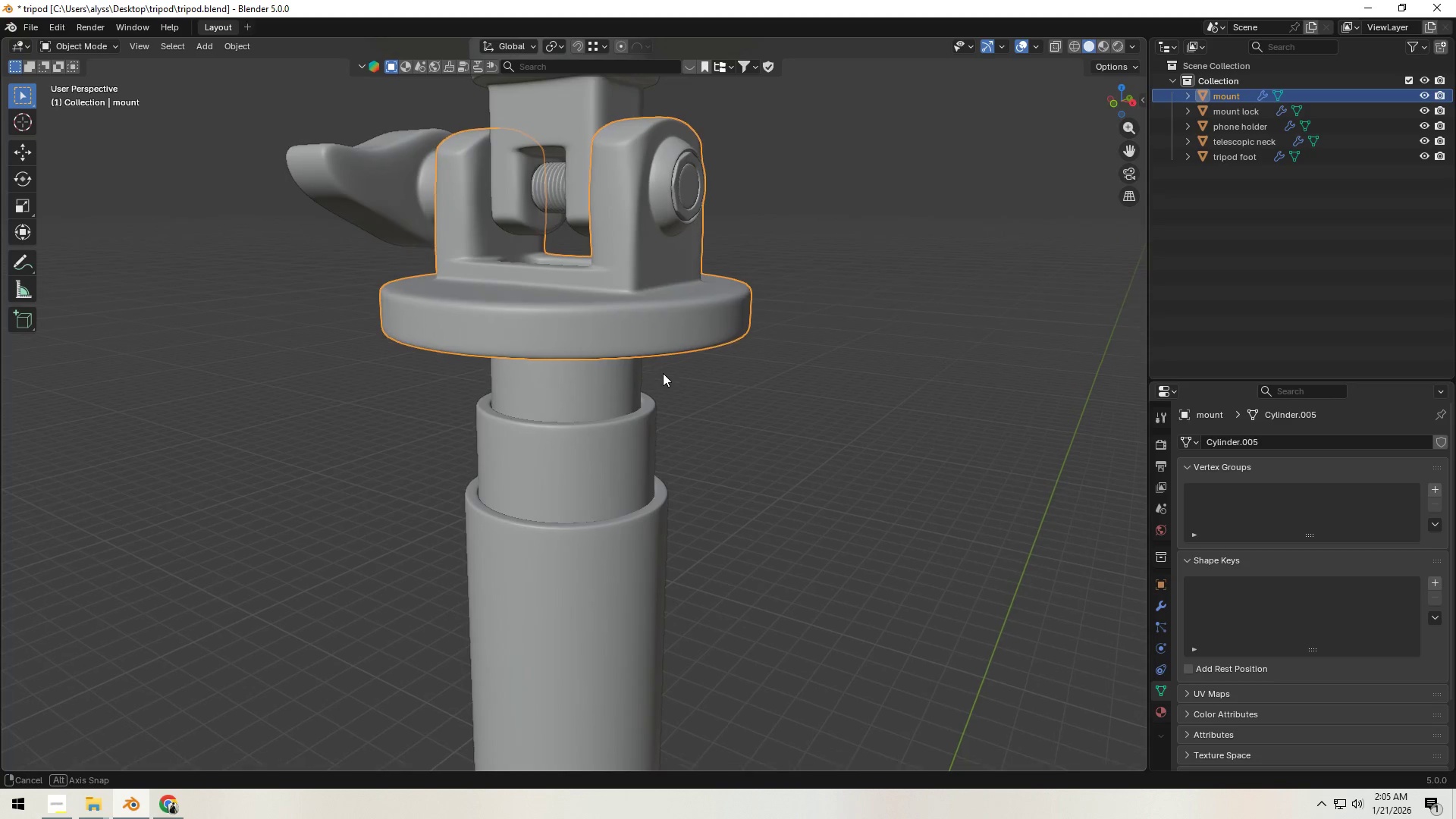 
hold_key(key=ShiftLeft, duration=1.5)
left_click([601, 378])
 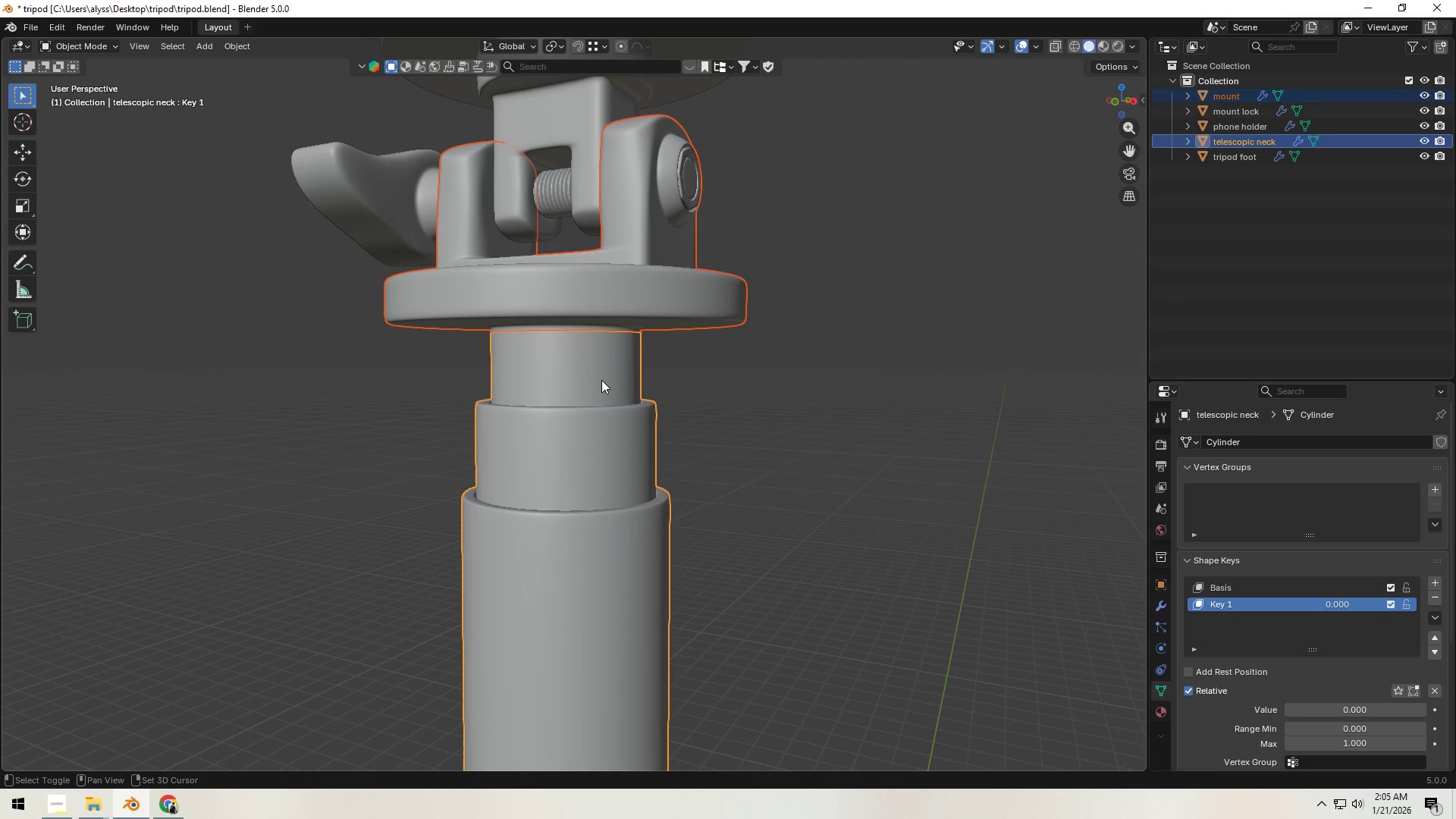 
key(Shift+ShiftLeft)
 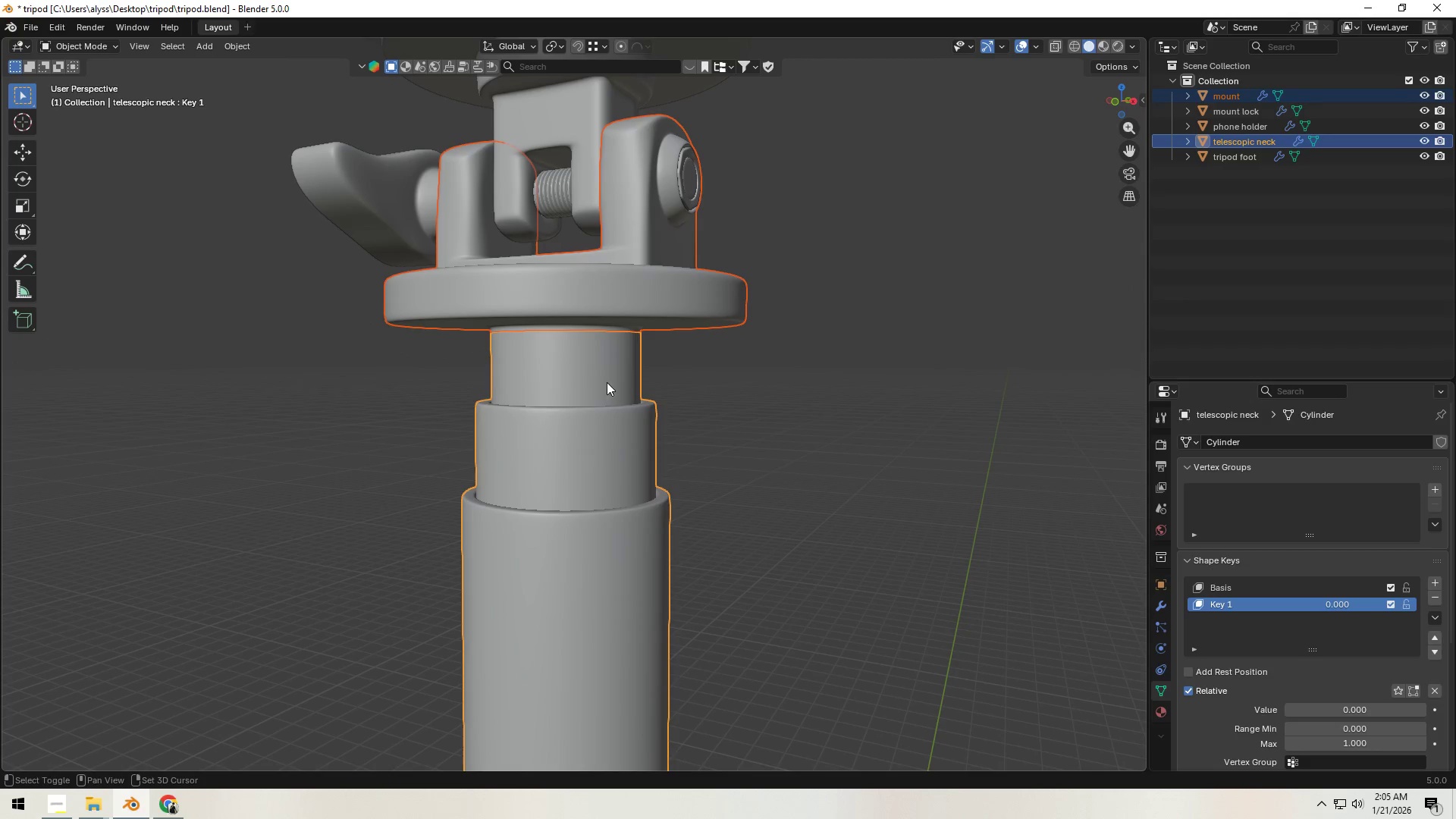 
key(Shift+ShiftLeft)
 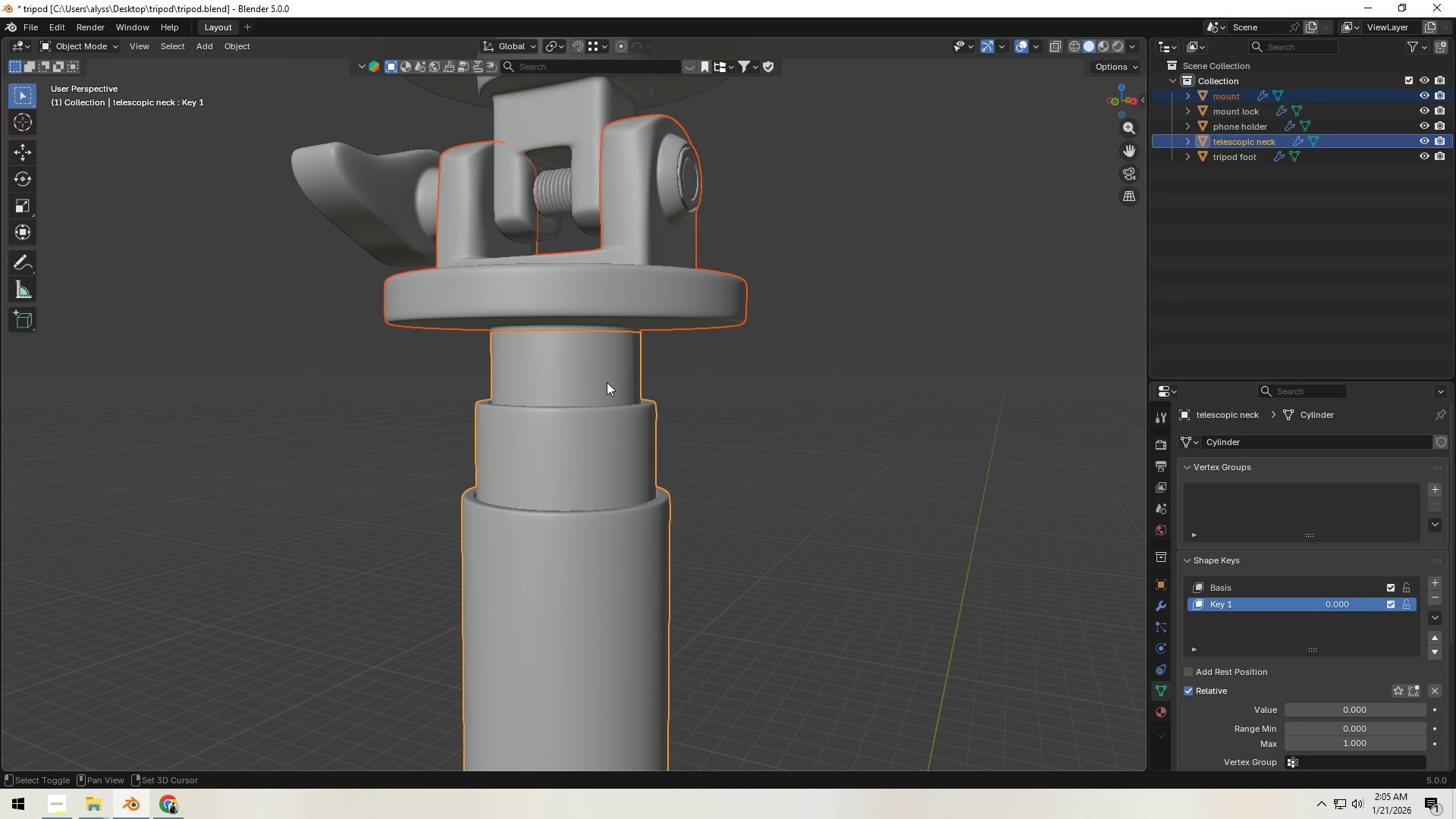 
key(Shift+ShiftLeft)
 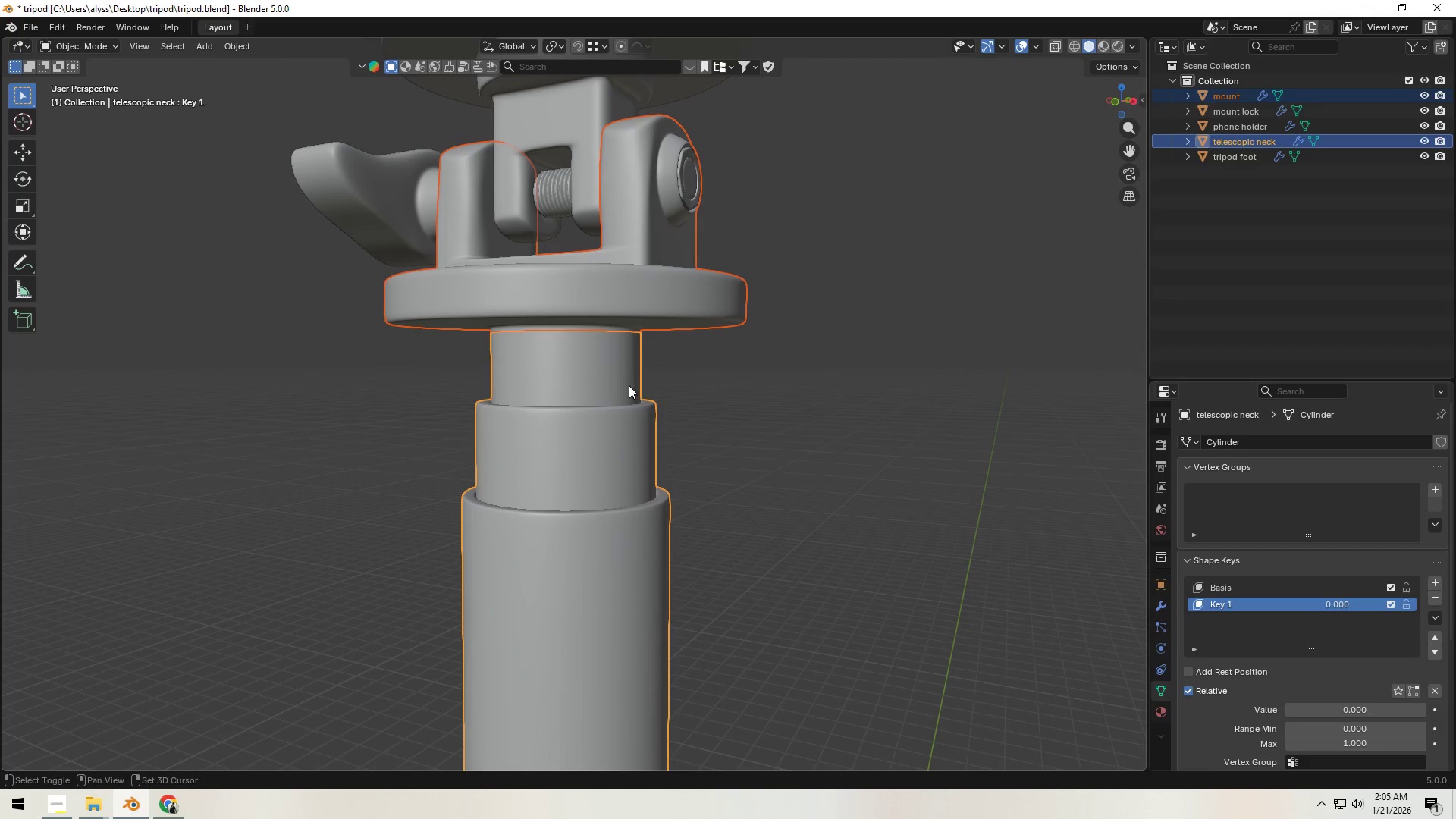 
key(Shift+ShiftLeft)
 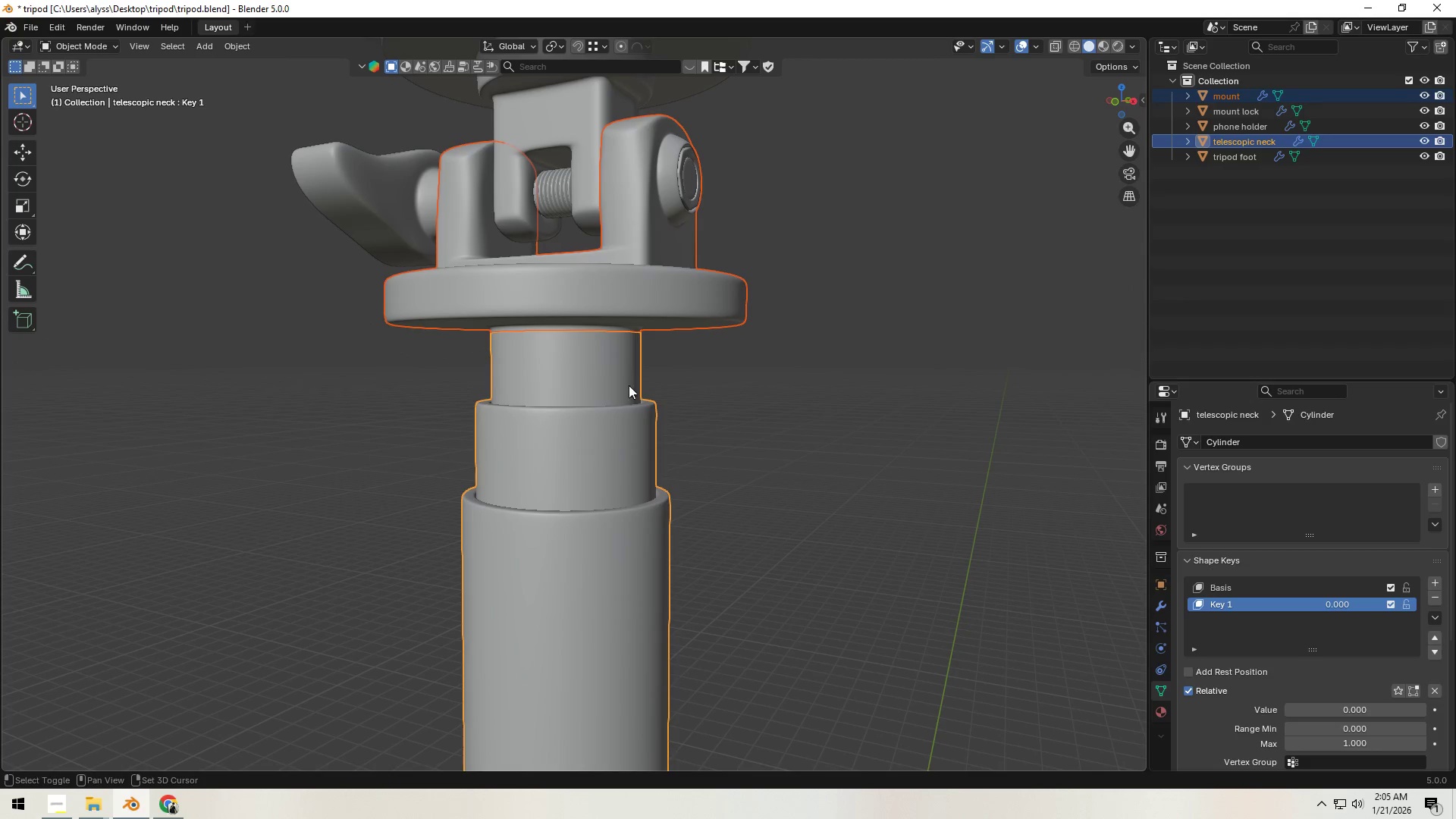 
key(Shift+ShiftLeft)
 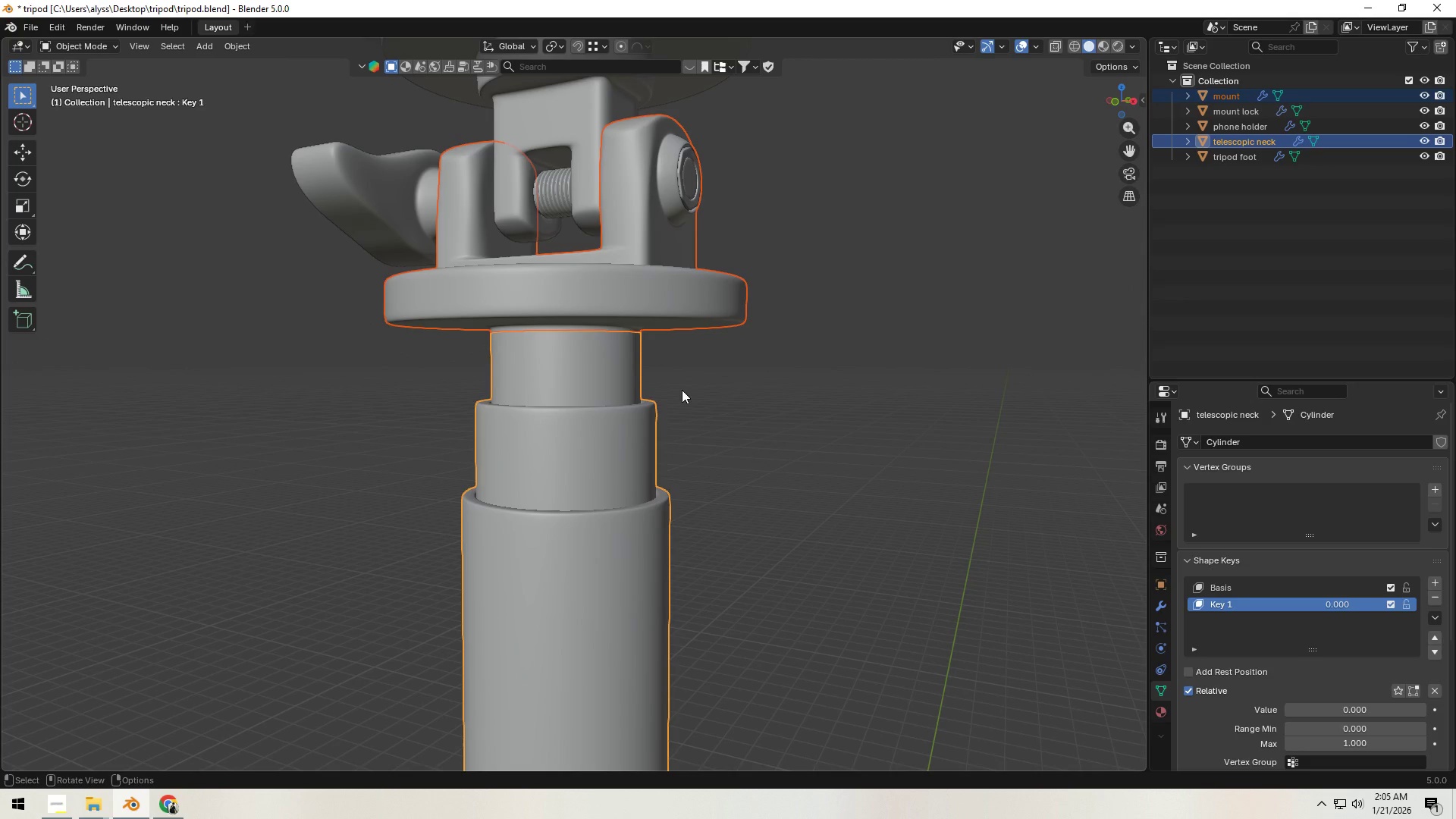 
wait(7.23)
 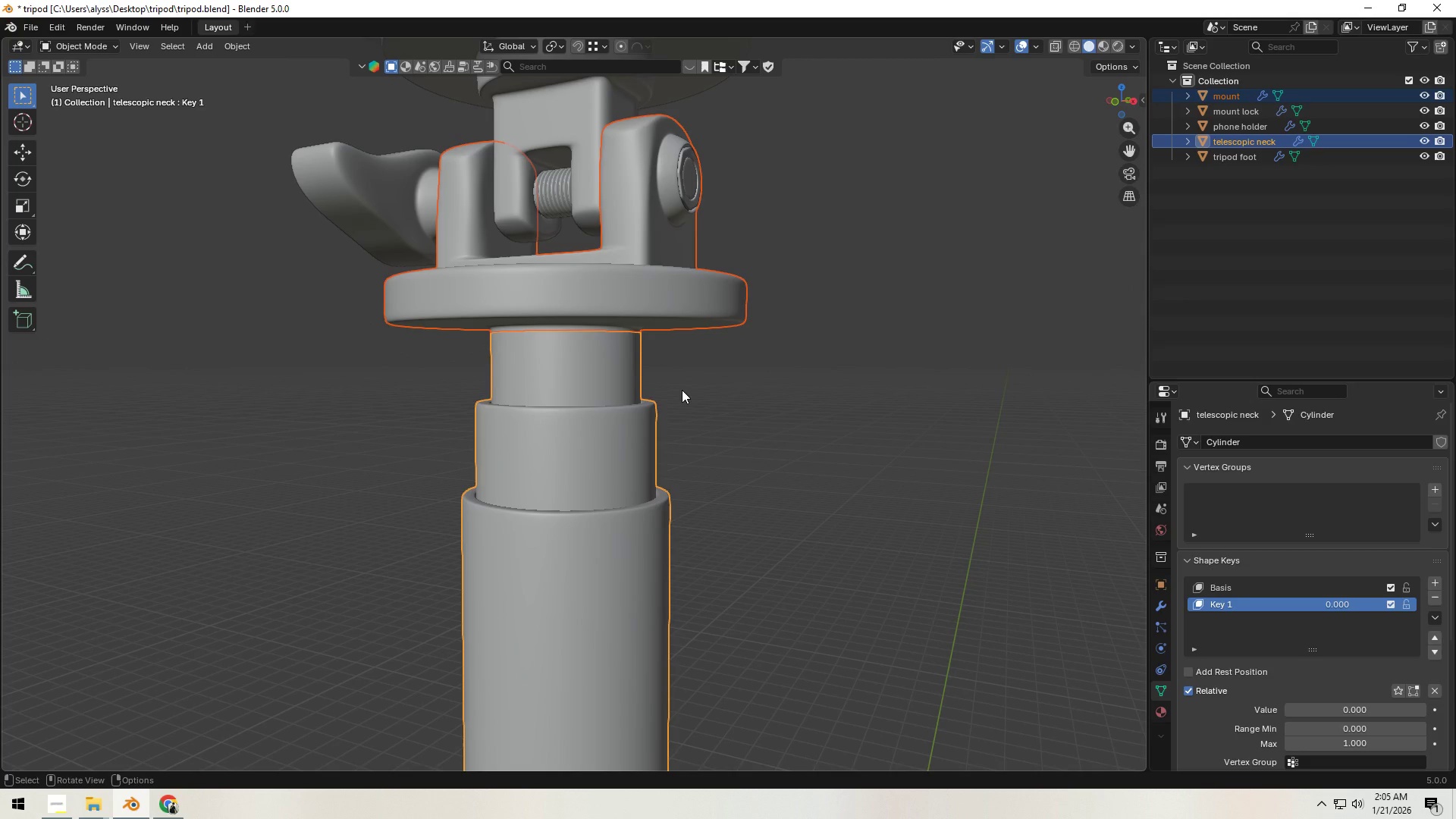 
left_click([760, 428])
 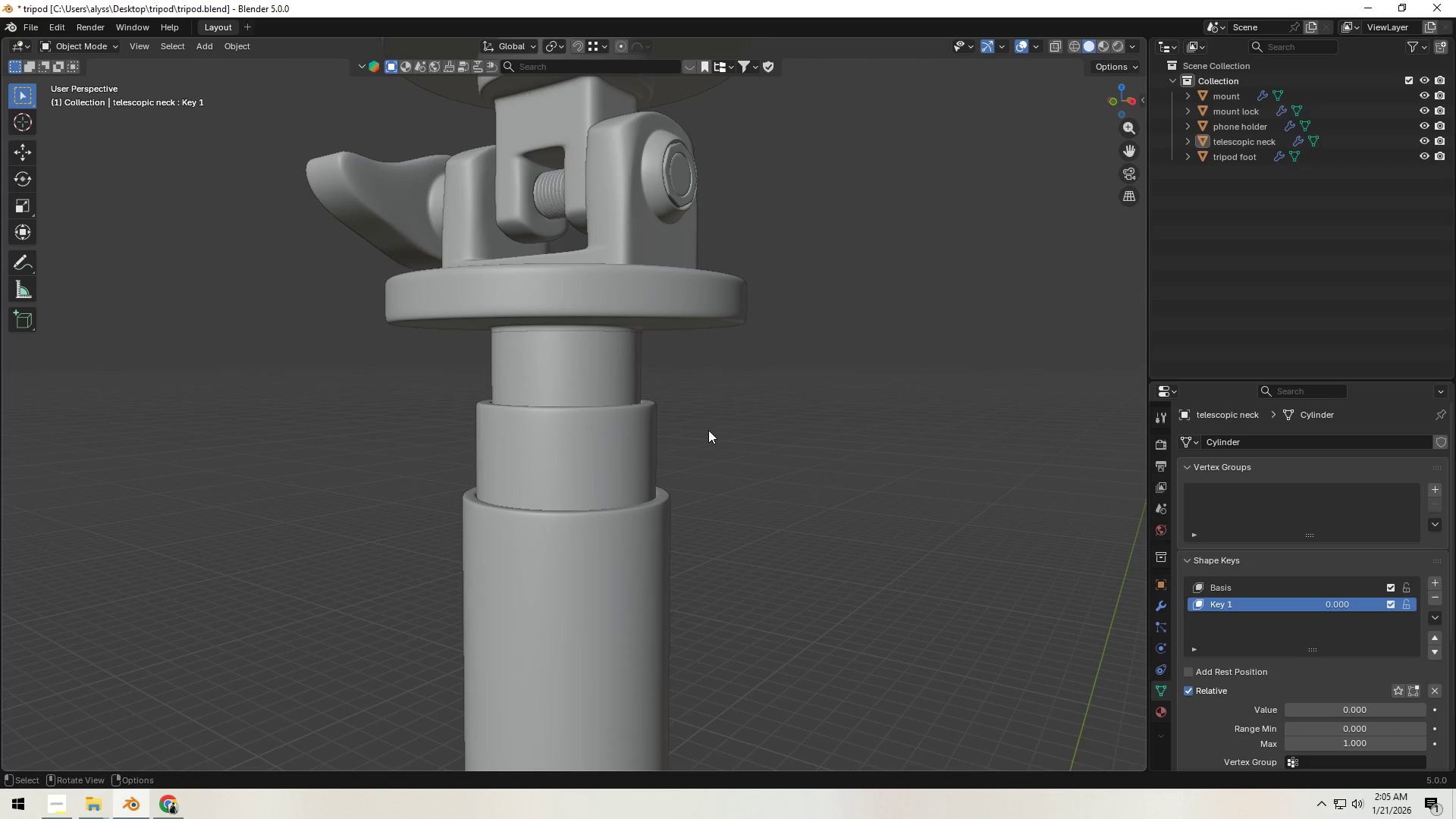 
wait(5.36)
 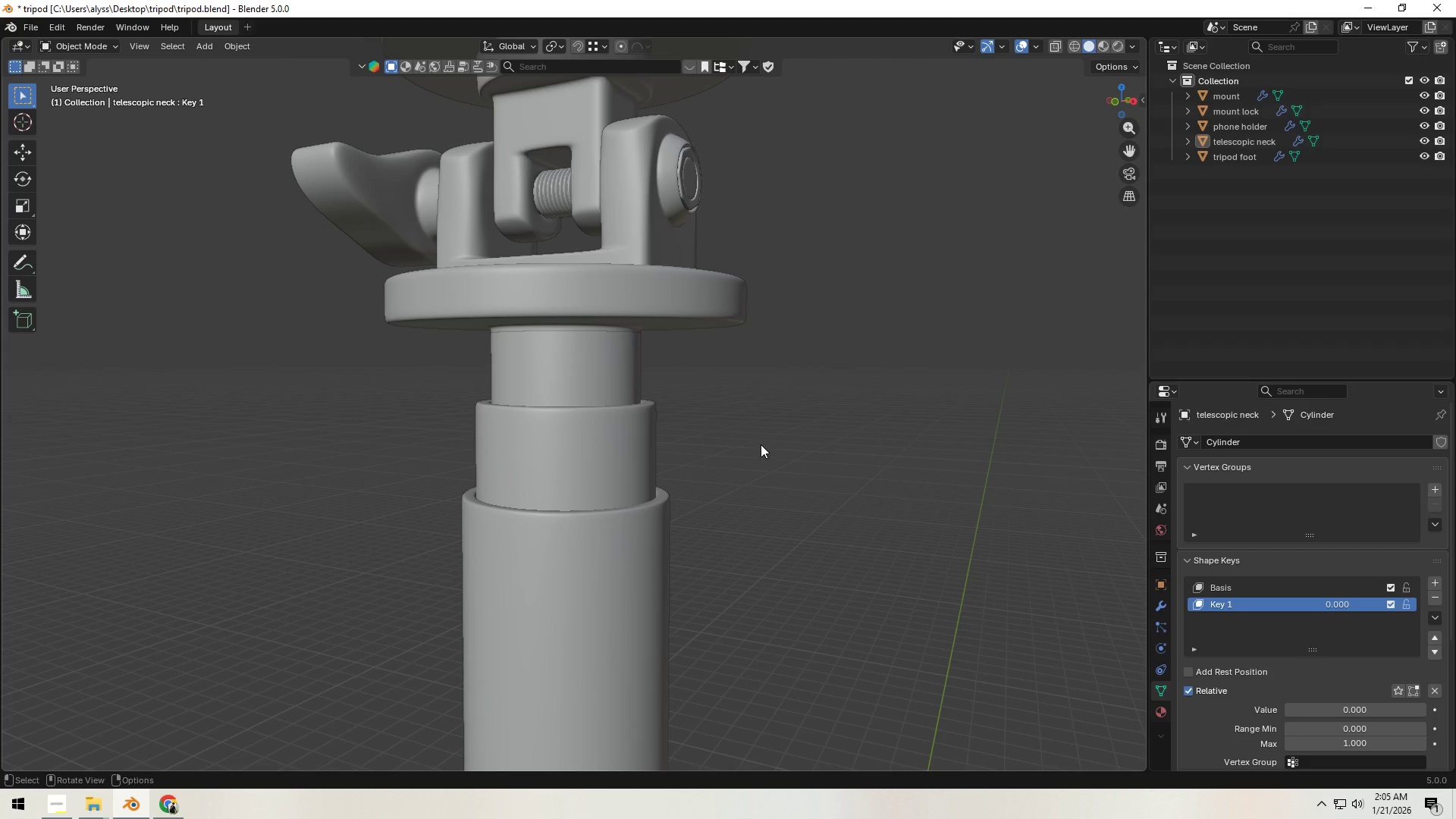 
hold_key(key=ShiftLeft, duration=0.39)
 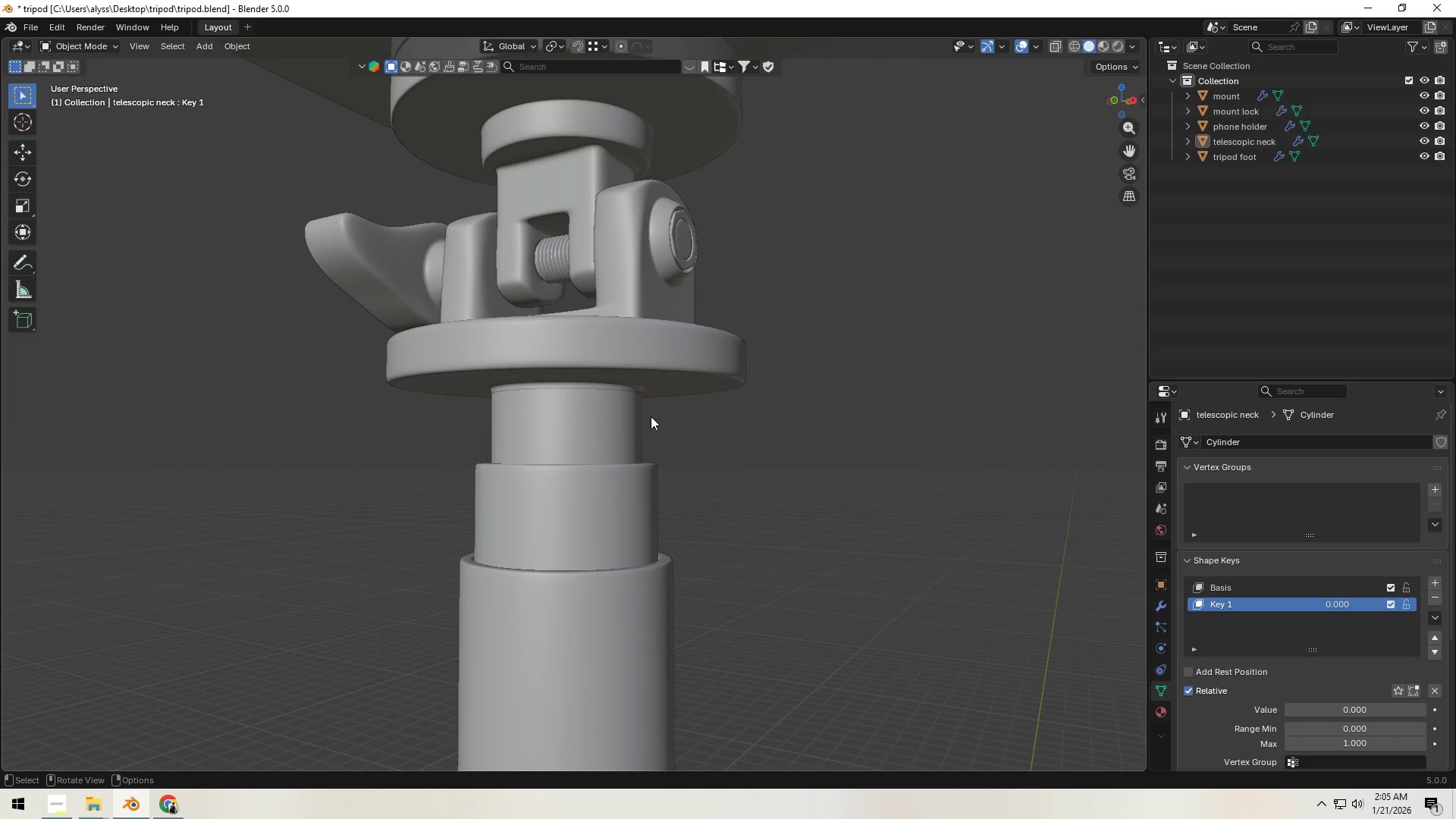 
left_click([675, 359])
 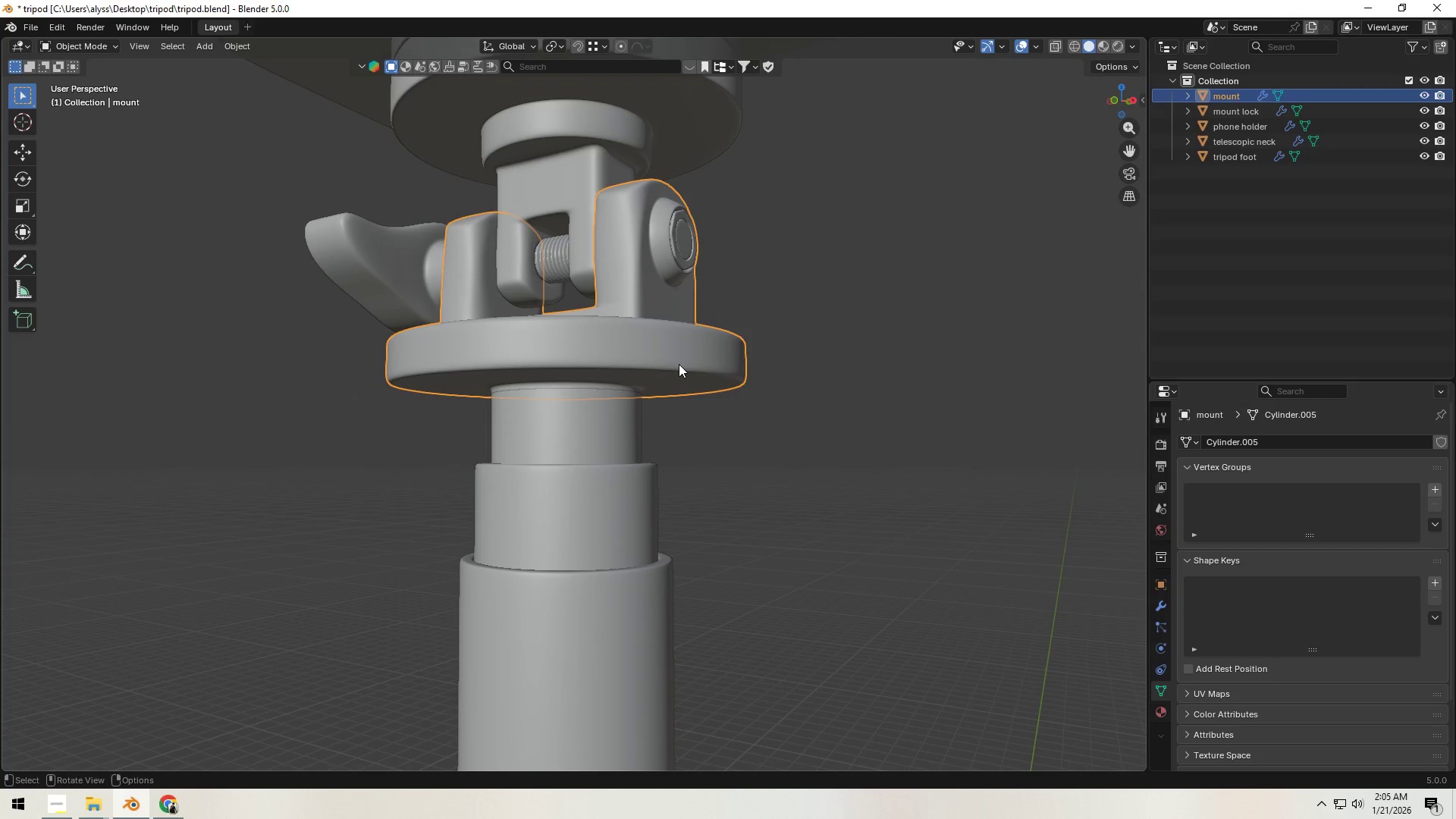 
left_click([833, 434])
 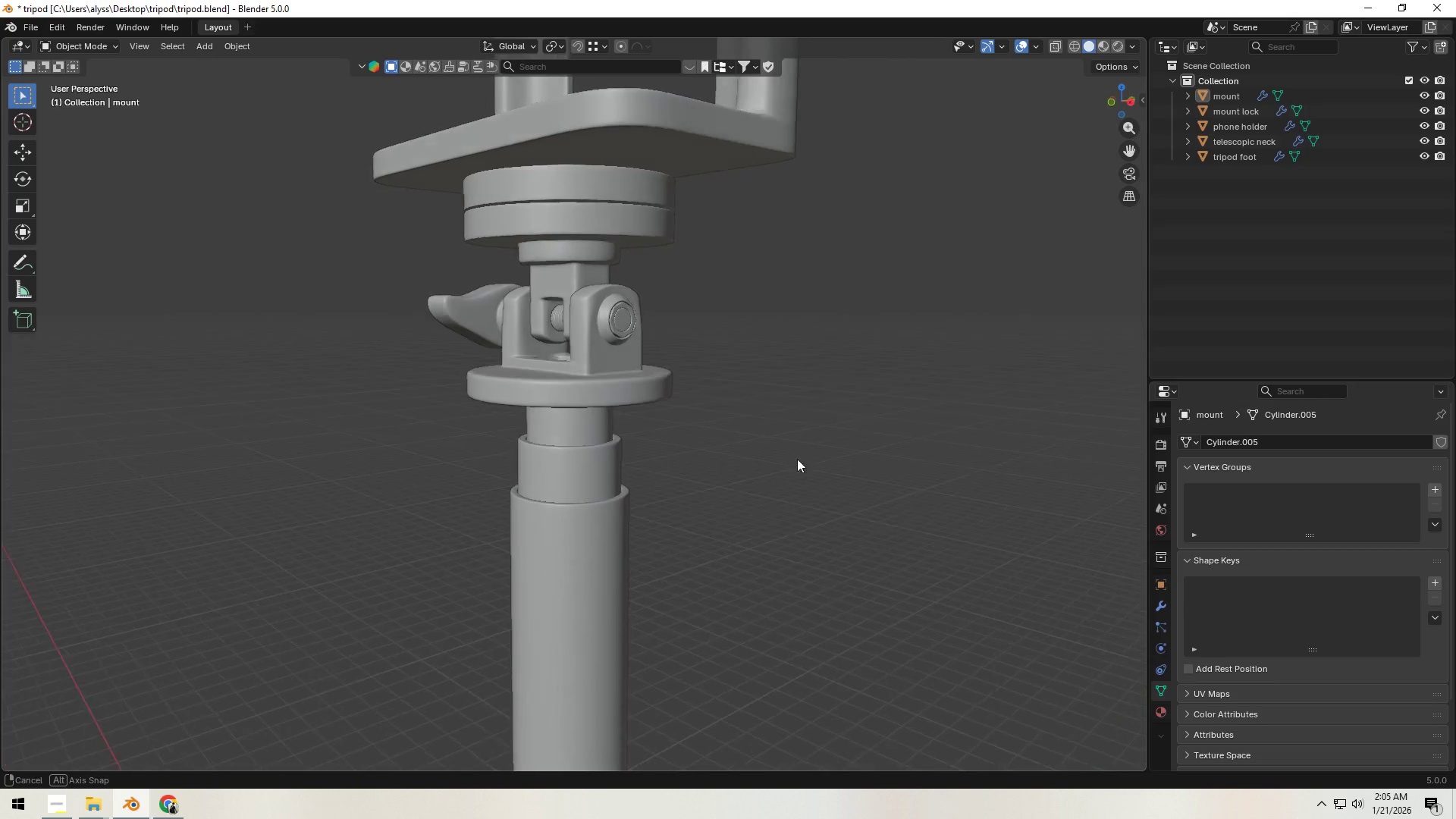 
scroll: coordinate [872, 563], scroll_direction: down, amount: 16.0
 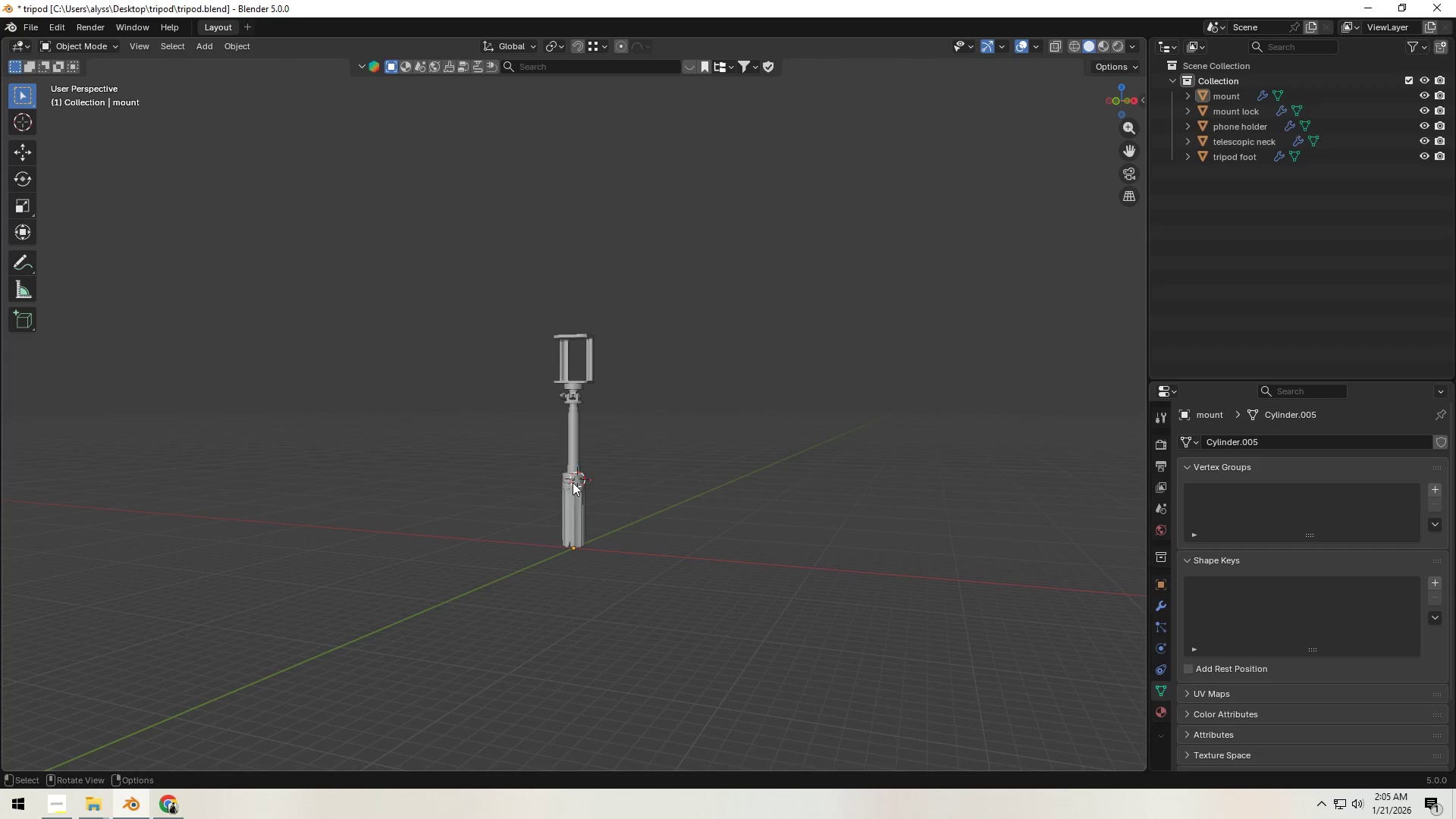 
left_click([572, 456])
 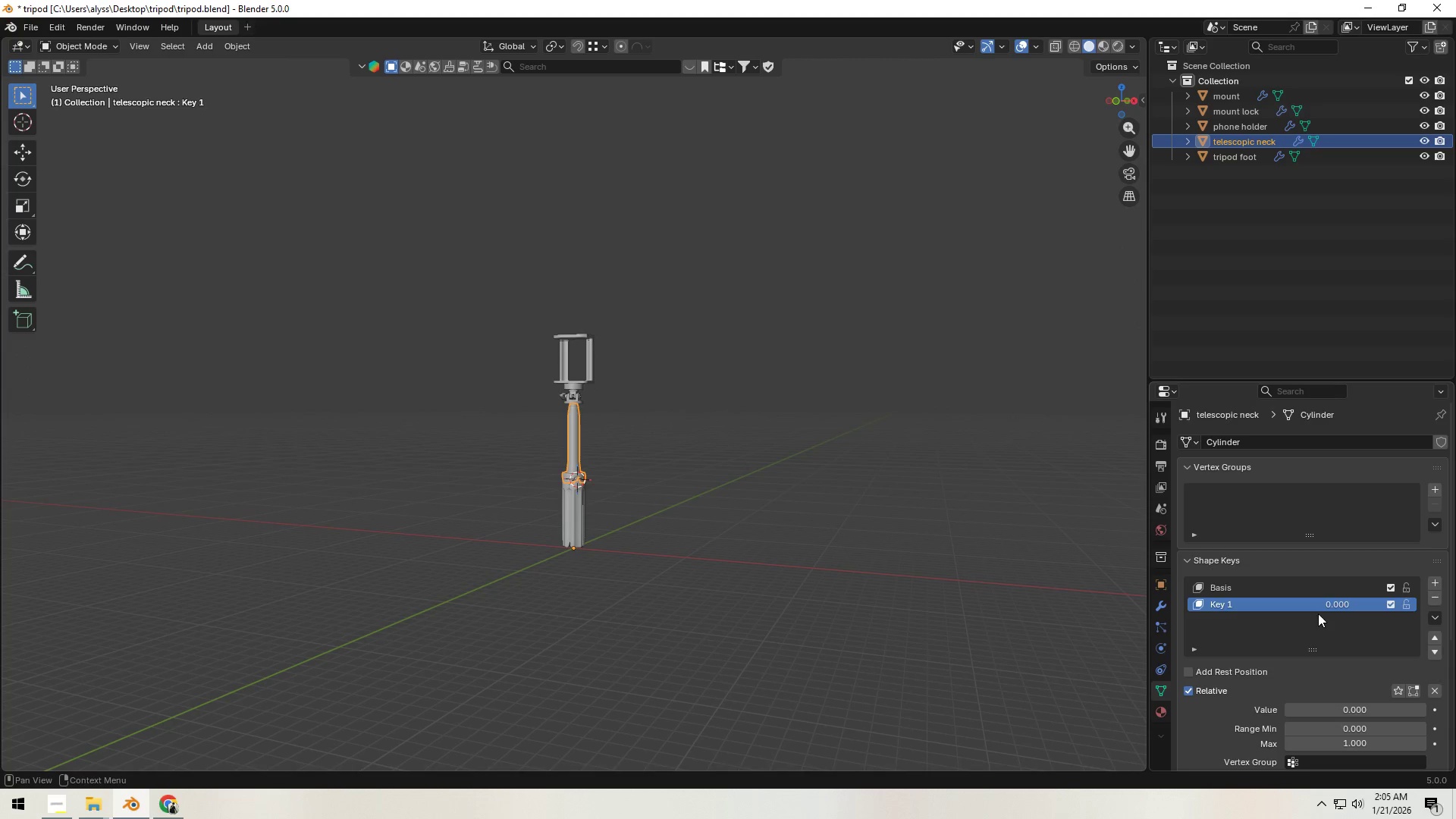 
left_click_drag(start_coordinate=[1332, 604], to_coordinate=[333, 601])
 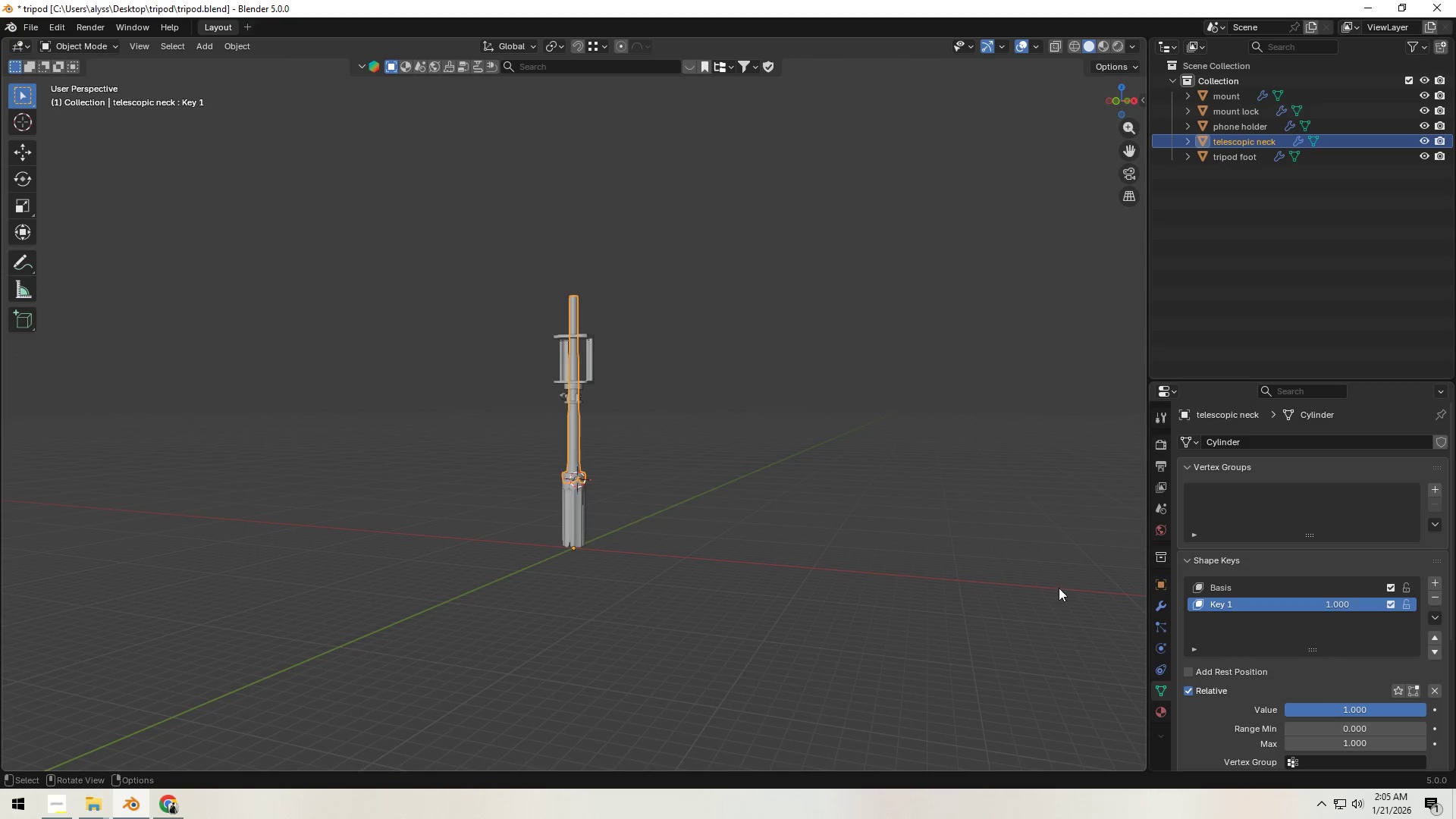 
scroll: coordinate [833, 560], scroll_direction: down, amount: 2.0
 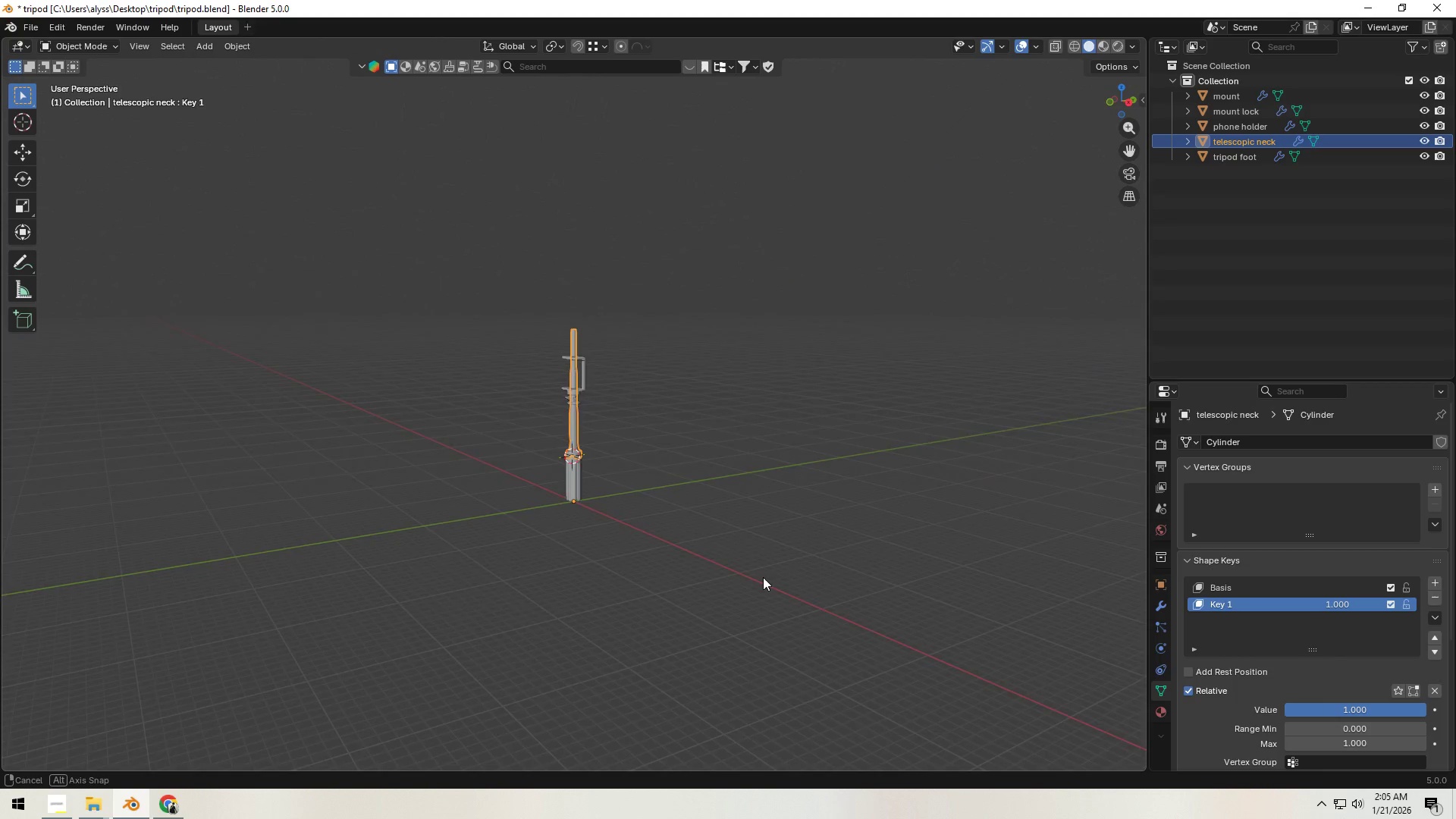 
scroll: coordinate [615, 560], scroll_direction: up, amount: 7.0
 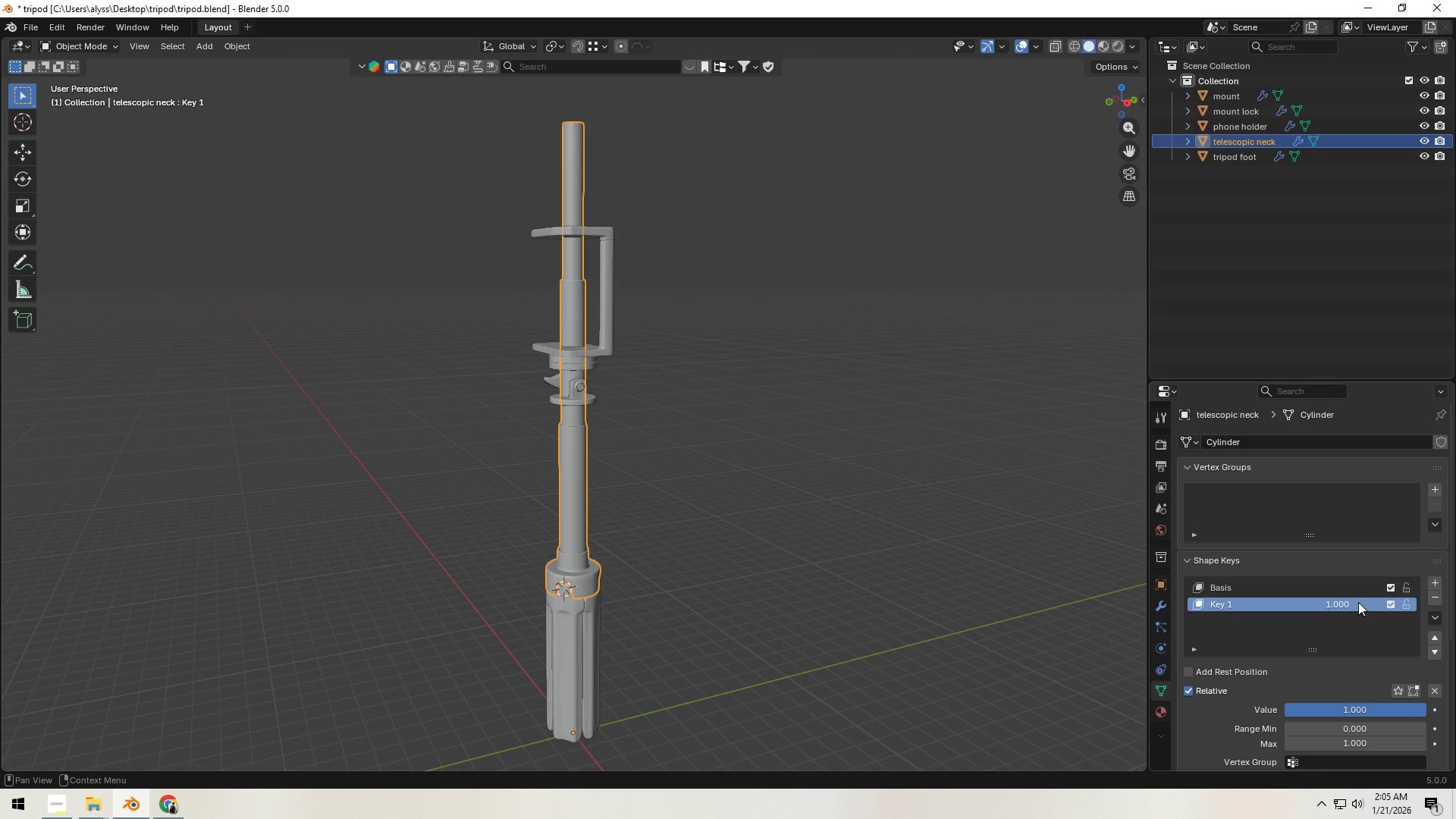 
left_click_drag(start_coordinate=[1351, 602], to_coordinate=[1111, 617])
 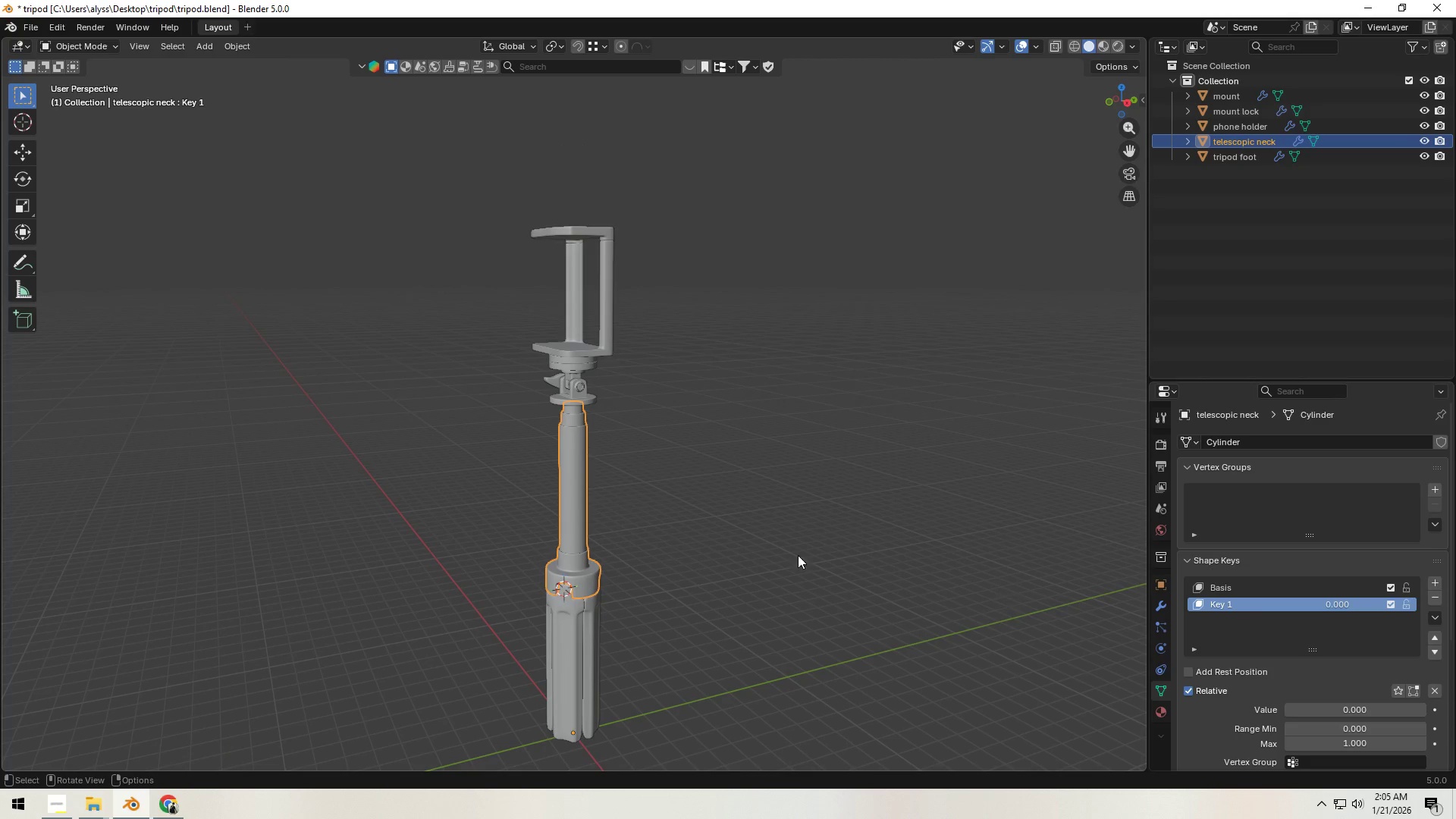 
left_click([635, 509])
 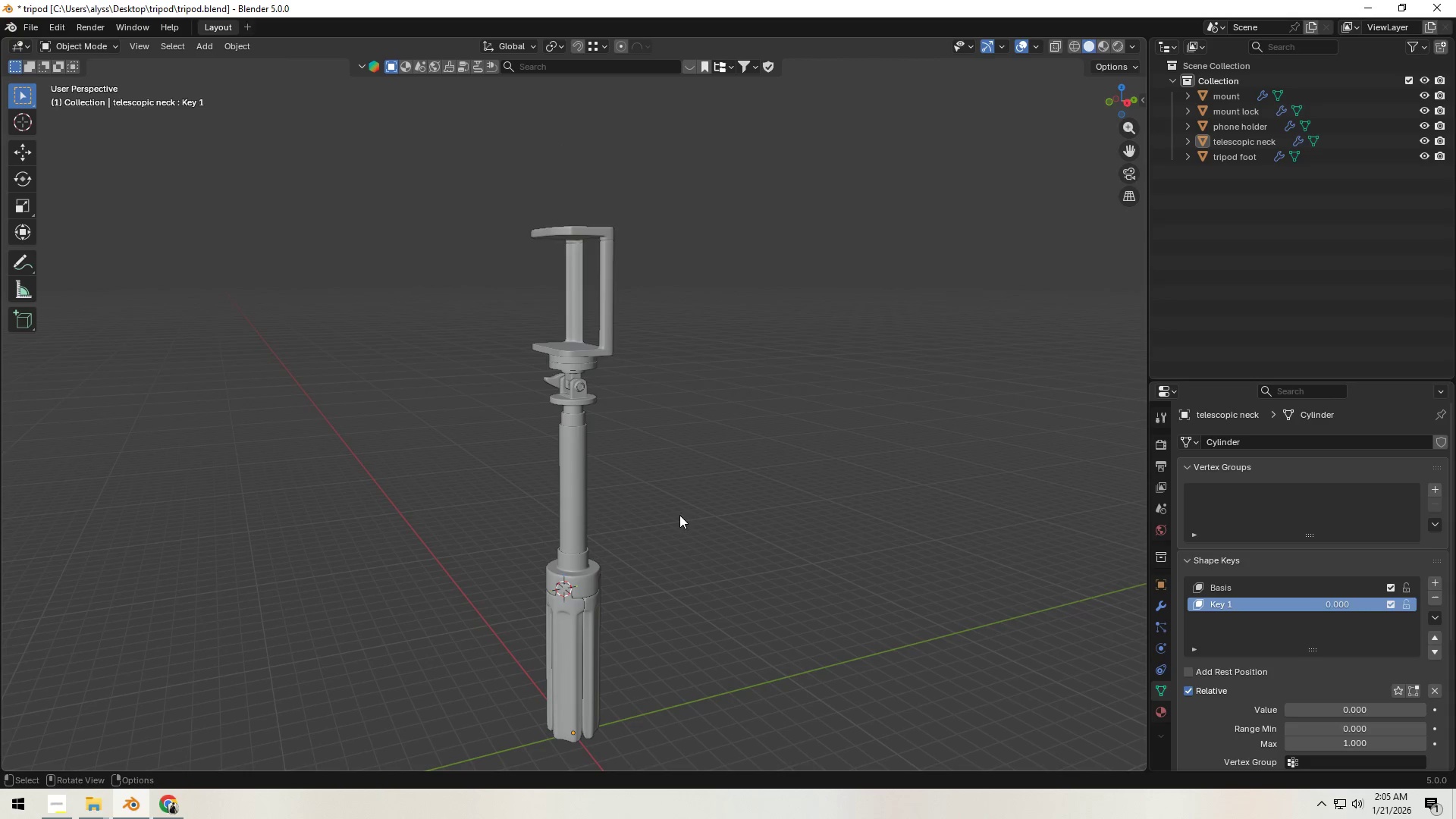 
key(Control+S)
 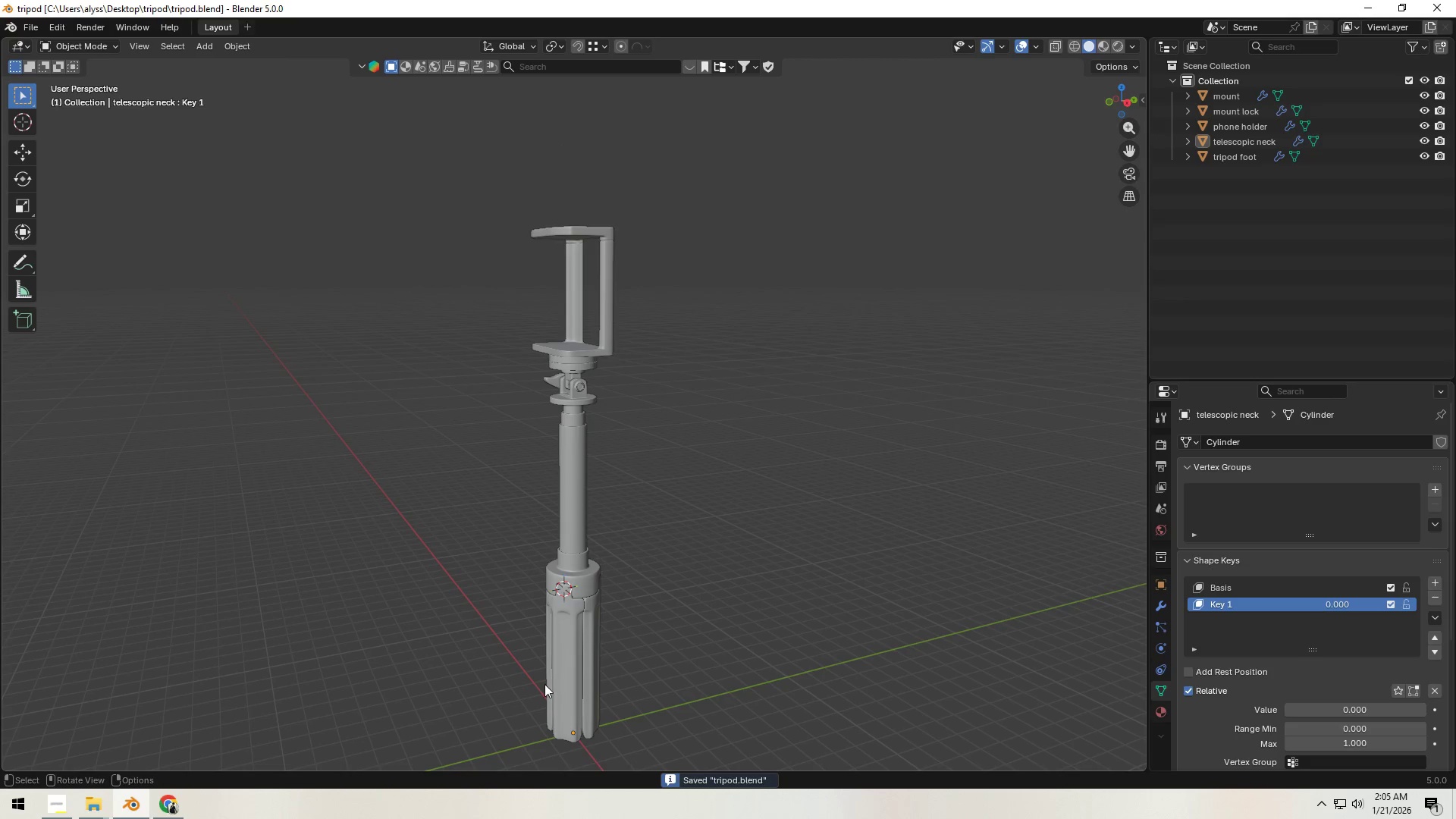 
left_click([554, 673])
 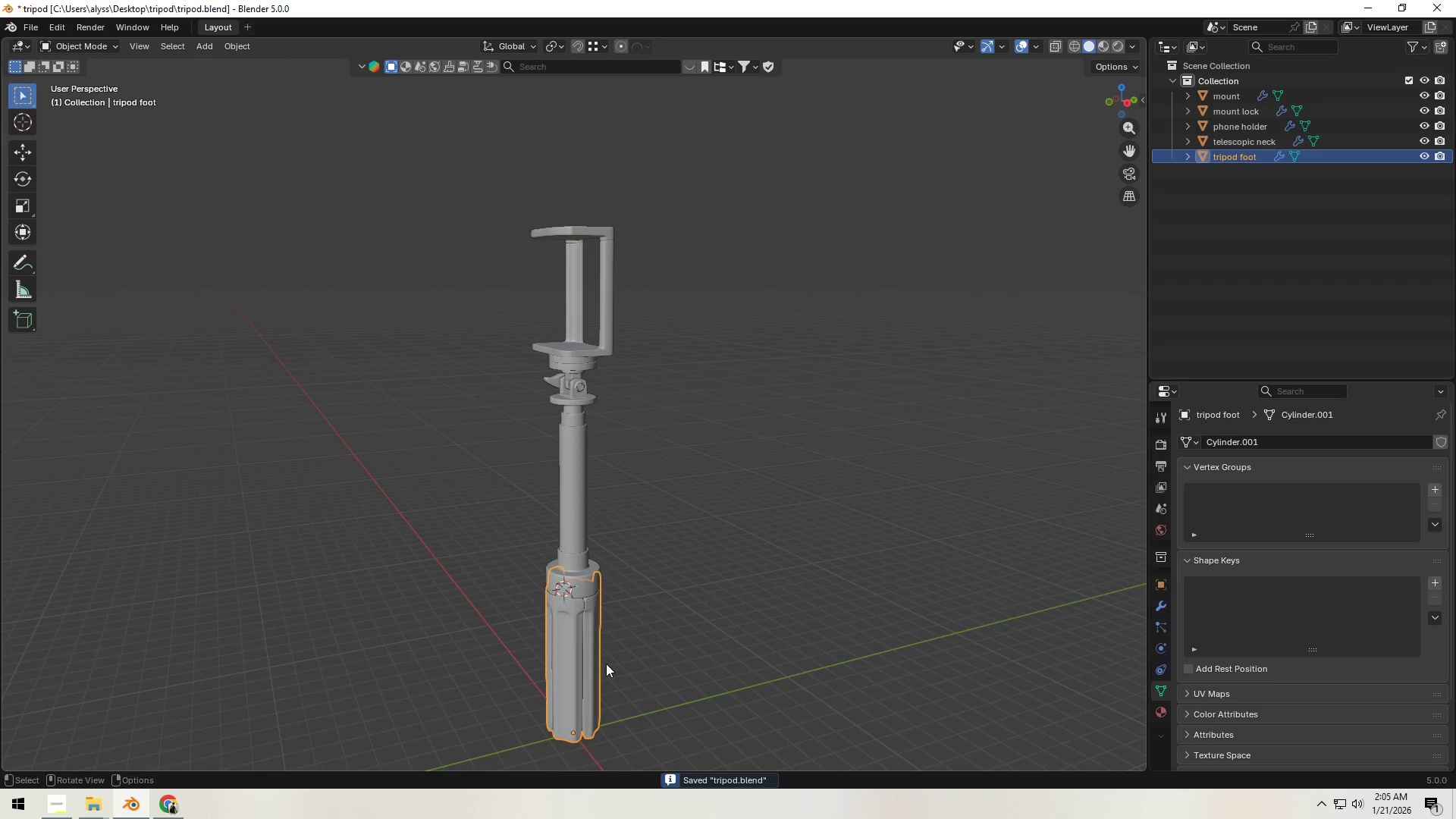 
left_click([723, 635])
 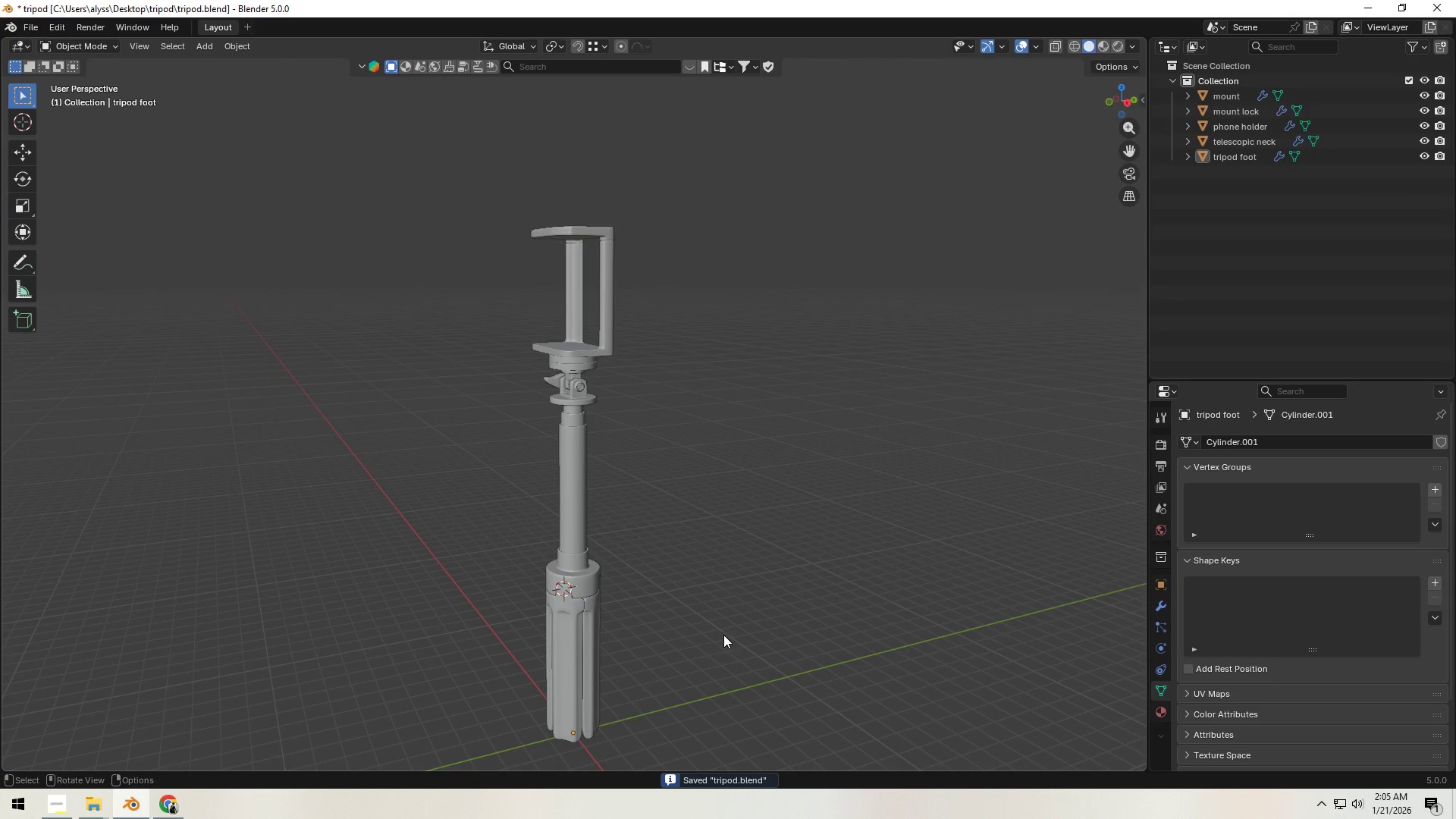 
key(Control+S)
 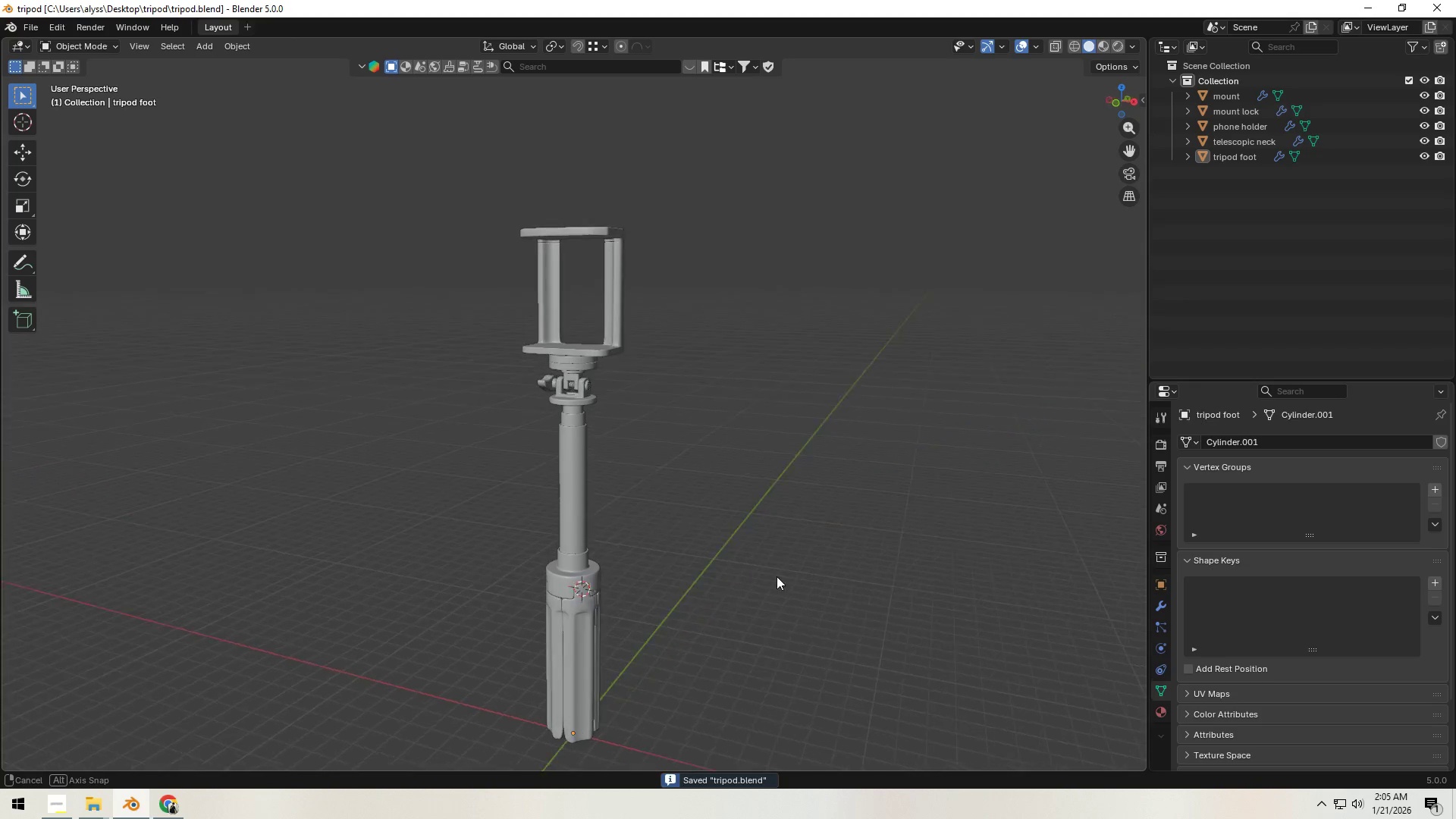 
scroll: coordinate [714, 588], scroll_direction: up, amount: 5.0
 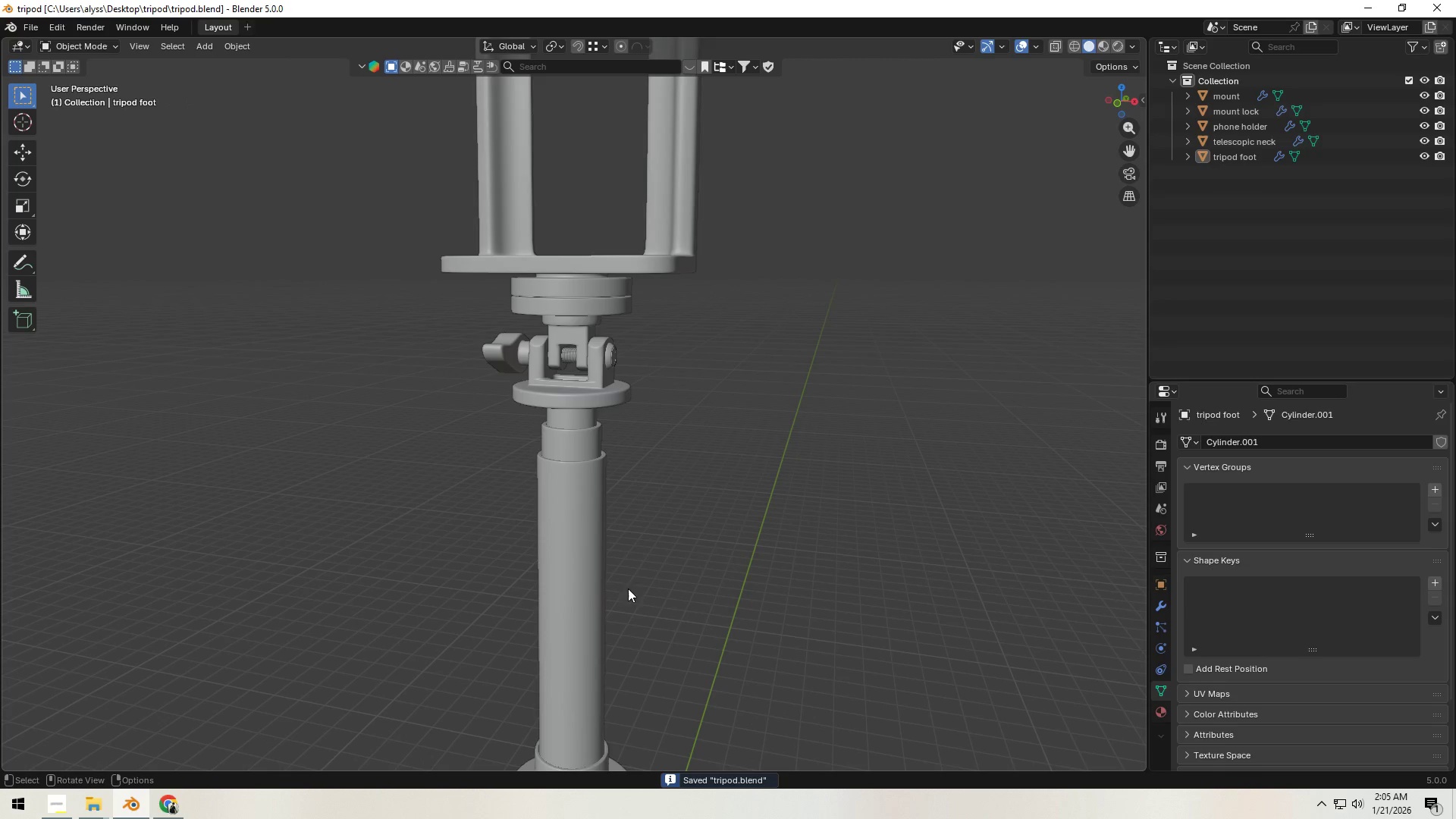 
left_click([579, 585])
 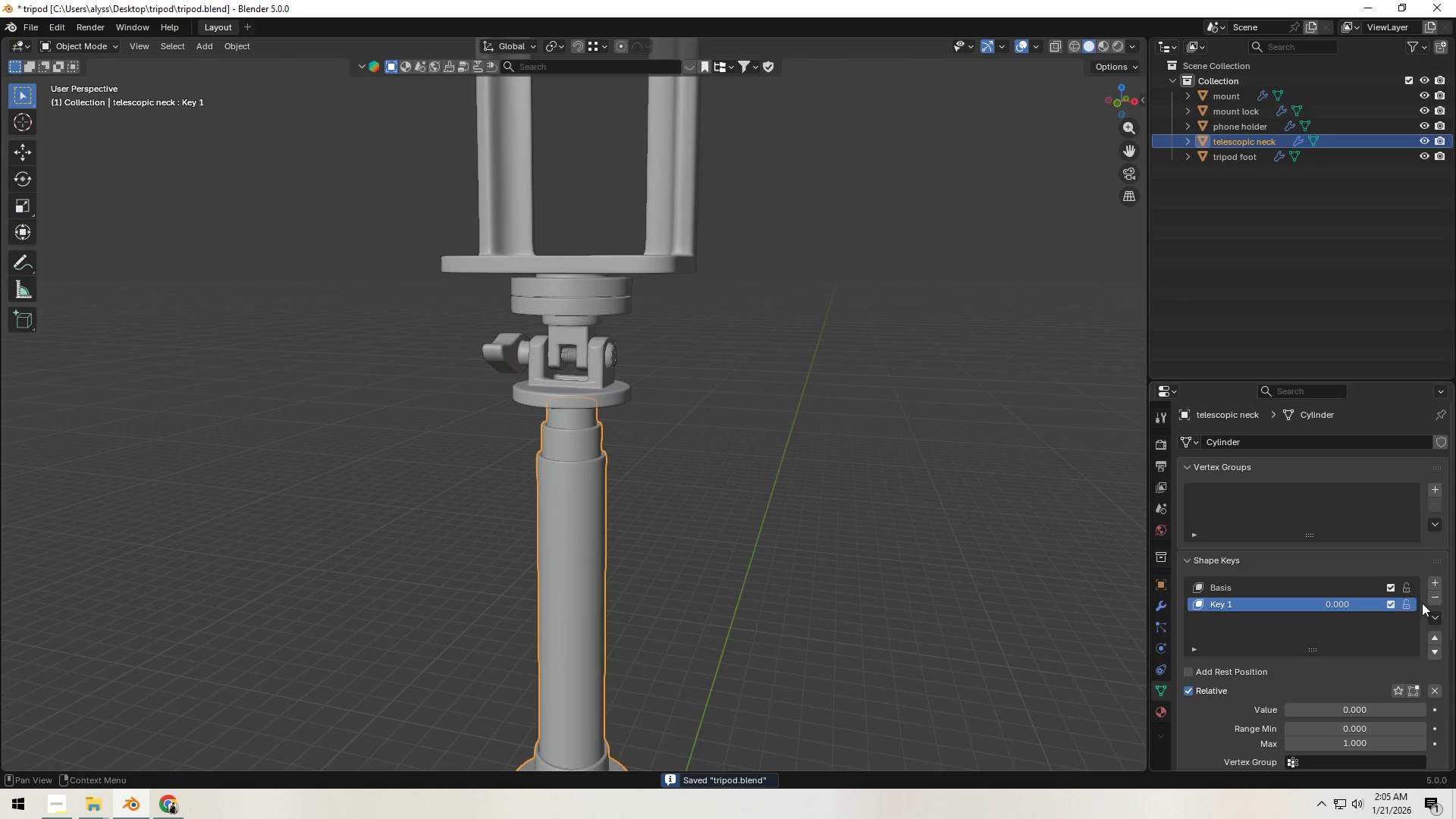 
double_click([1432, 596])
 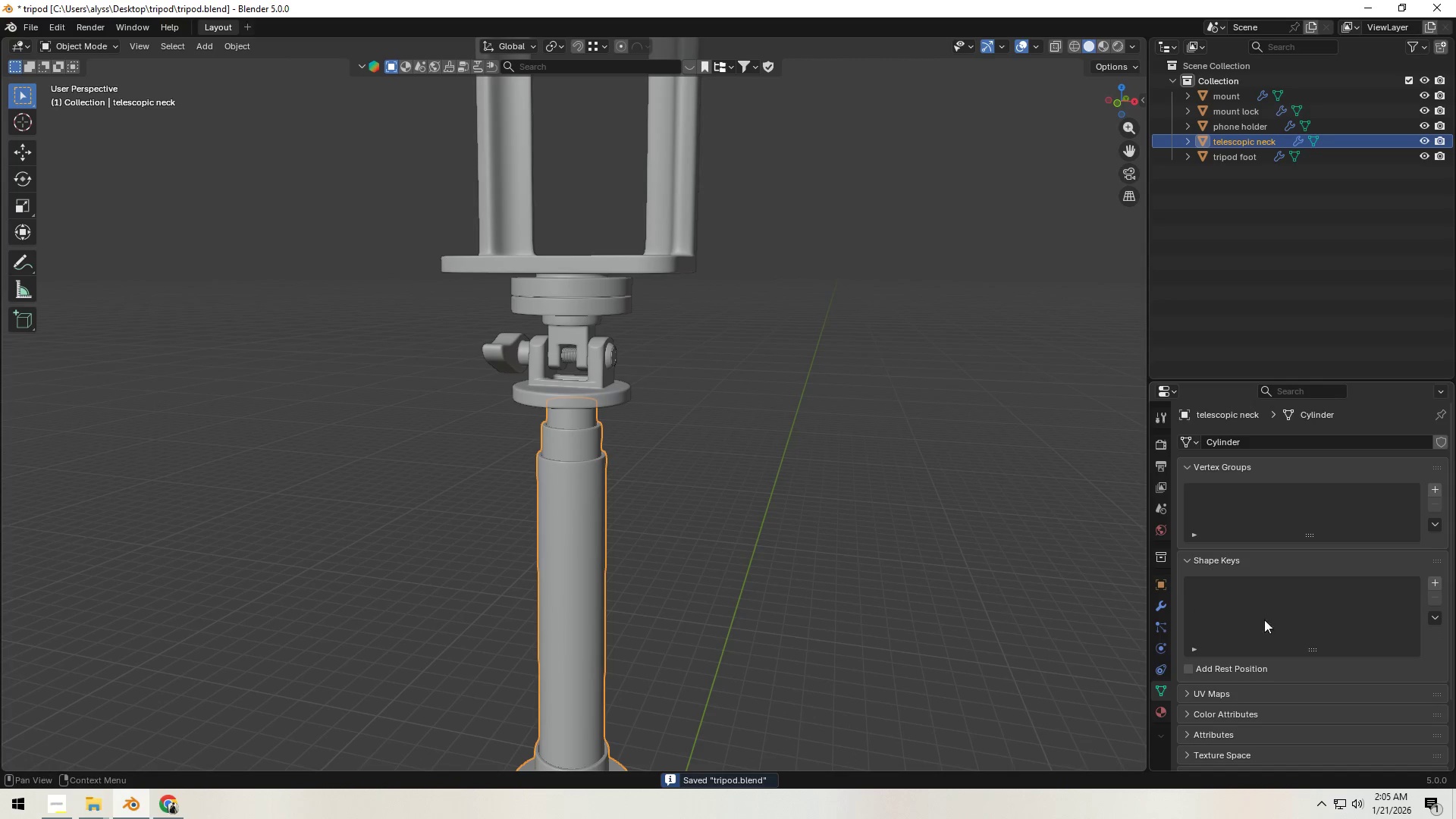 
triple_click([864, 592])
 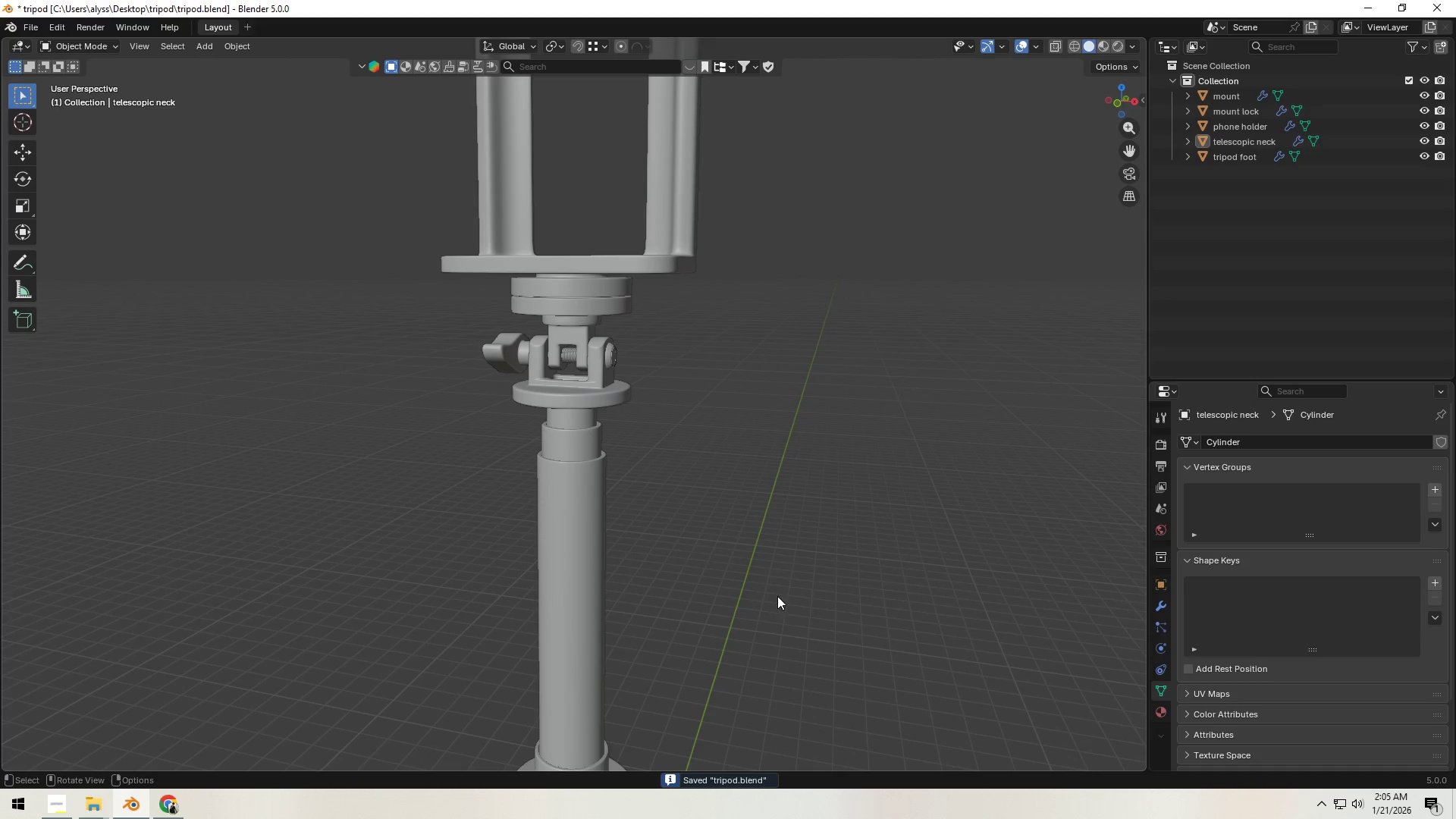 
key(Control+S)
 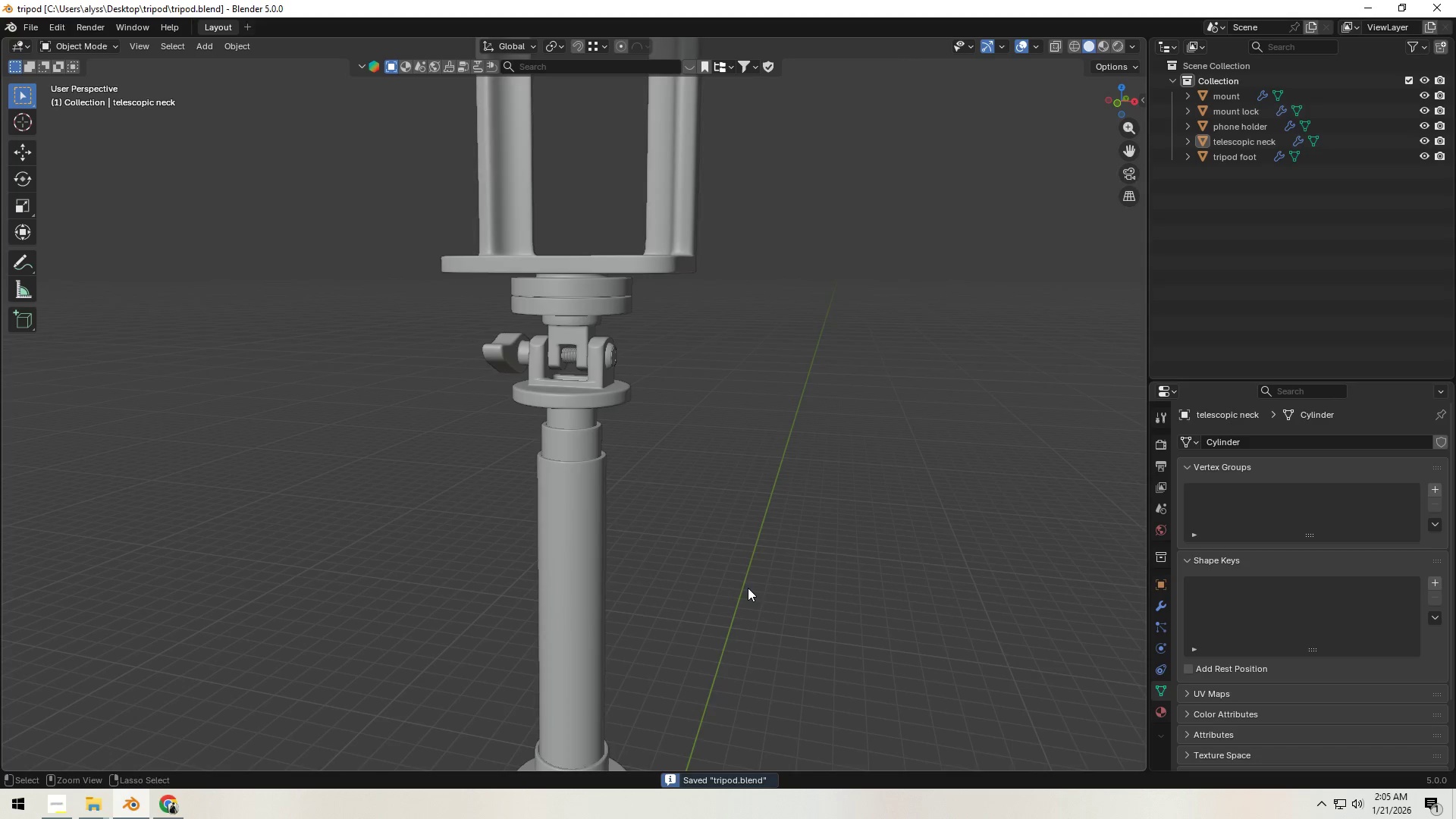 
scroll: coordinate [748, 588], scroll_direction: down, amount: 4.0
 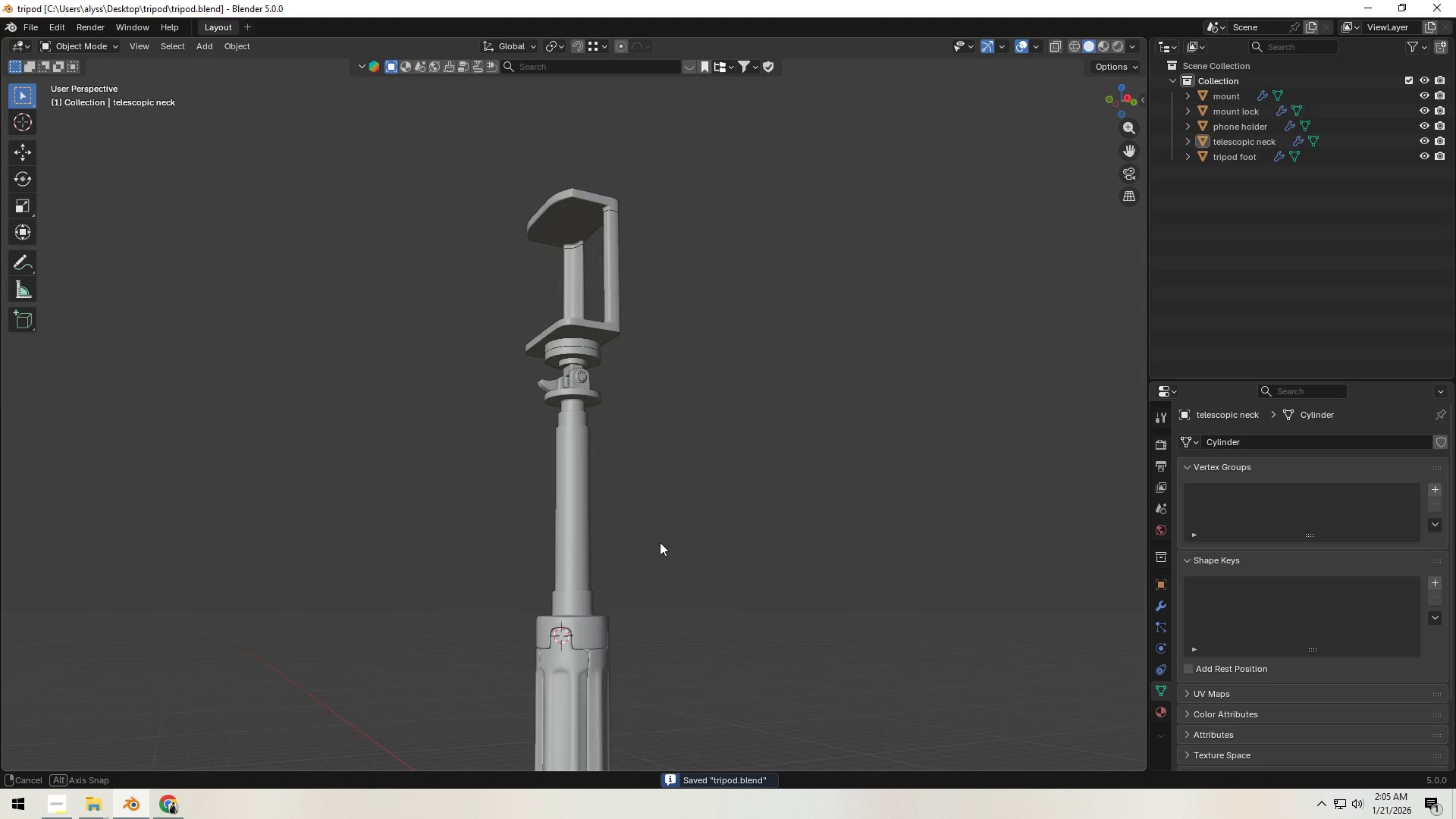 
scroll: coordinate [691, 554], scroll_direction: up, amount: 8.0
 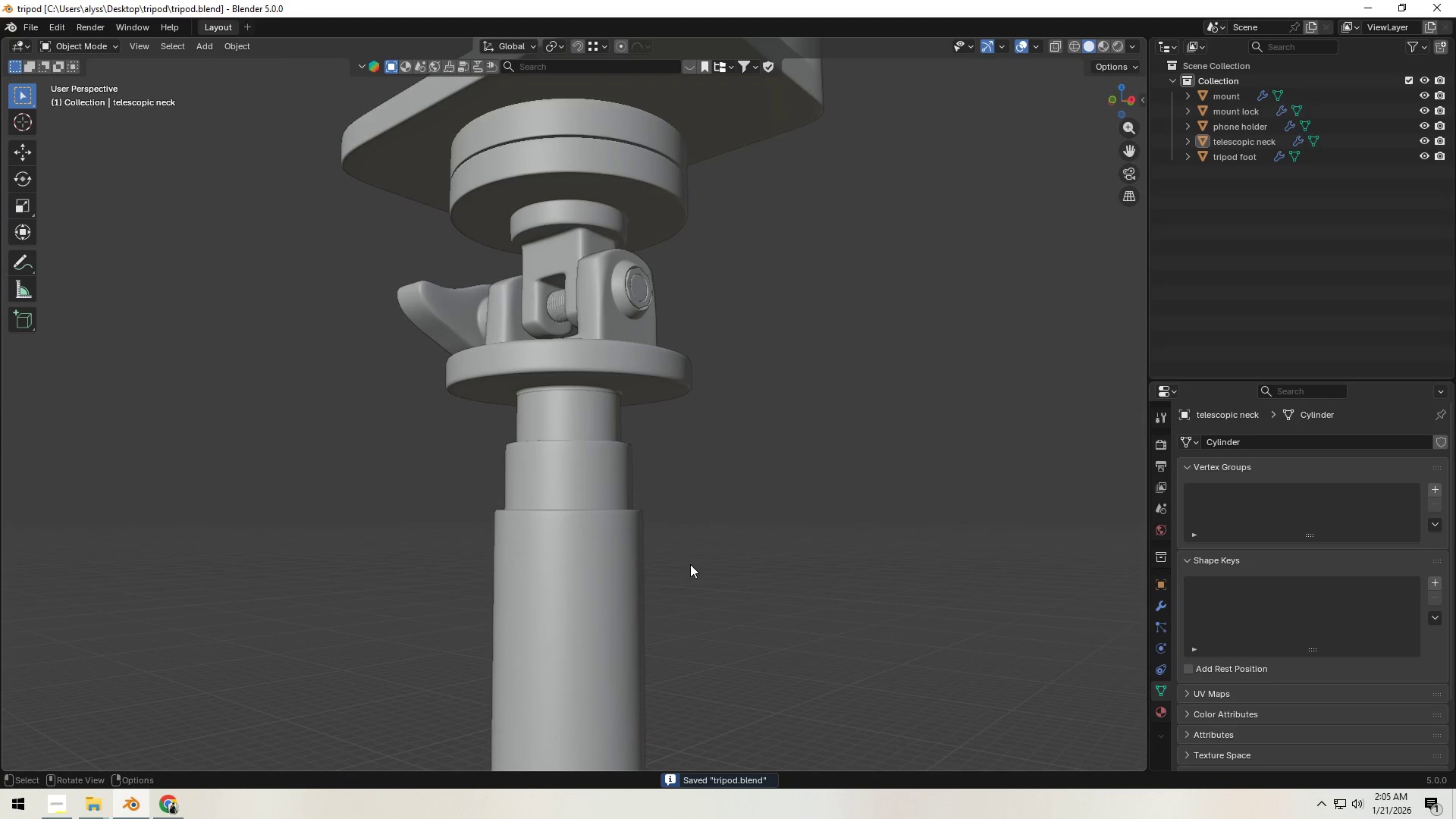 
key(Shift+ShiftLeft)
 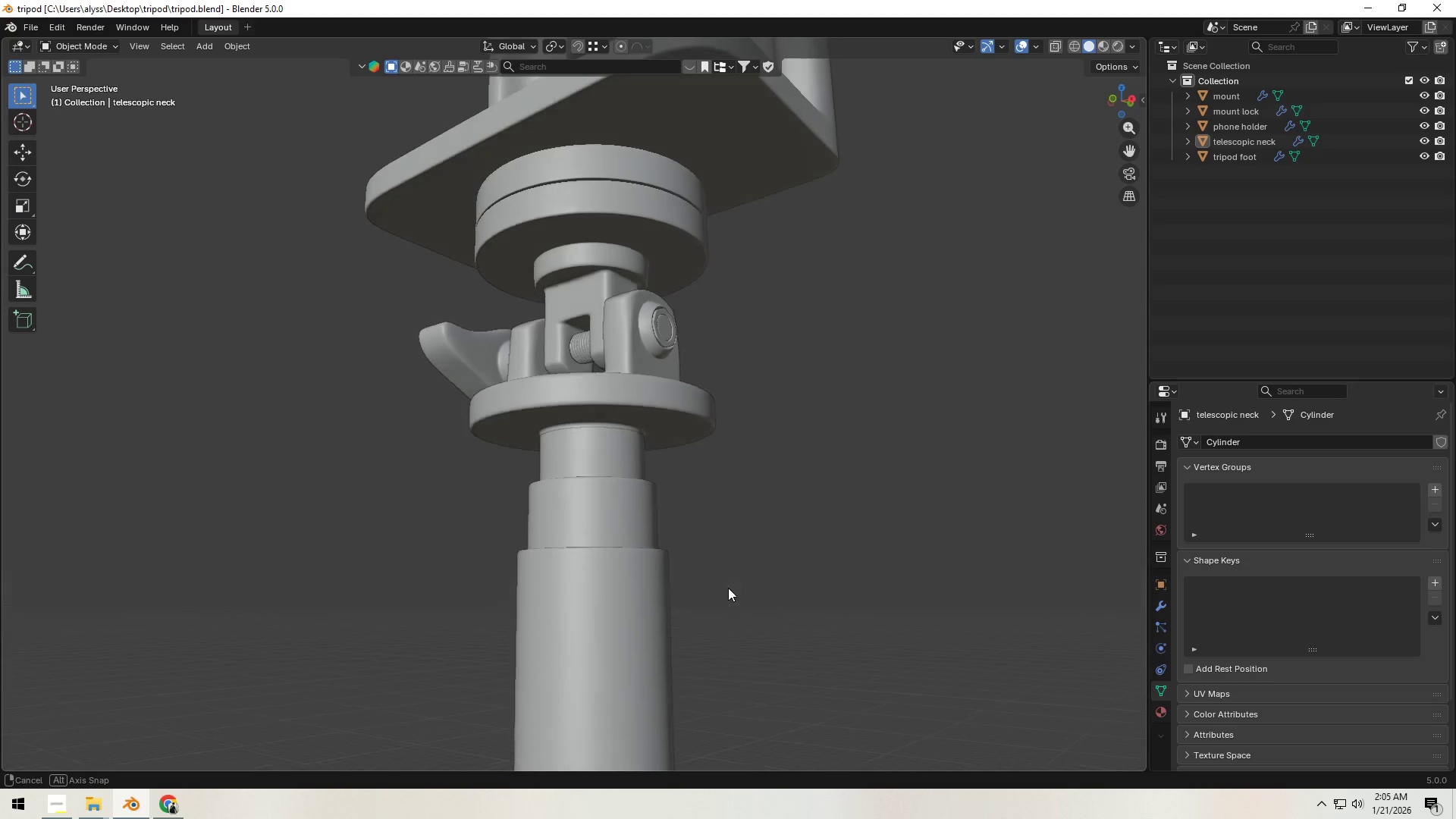 
scroll: coordinate [726, 585], scroll_direction: up, amount: 2.0
 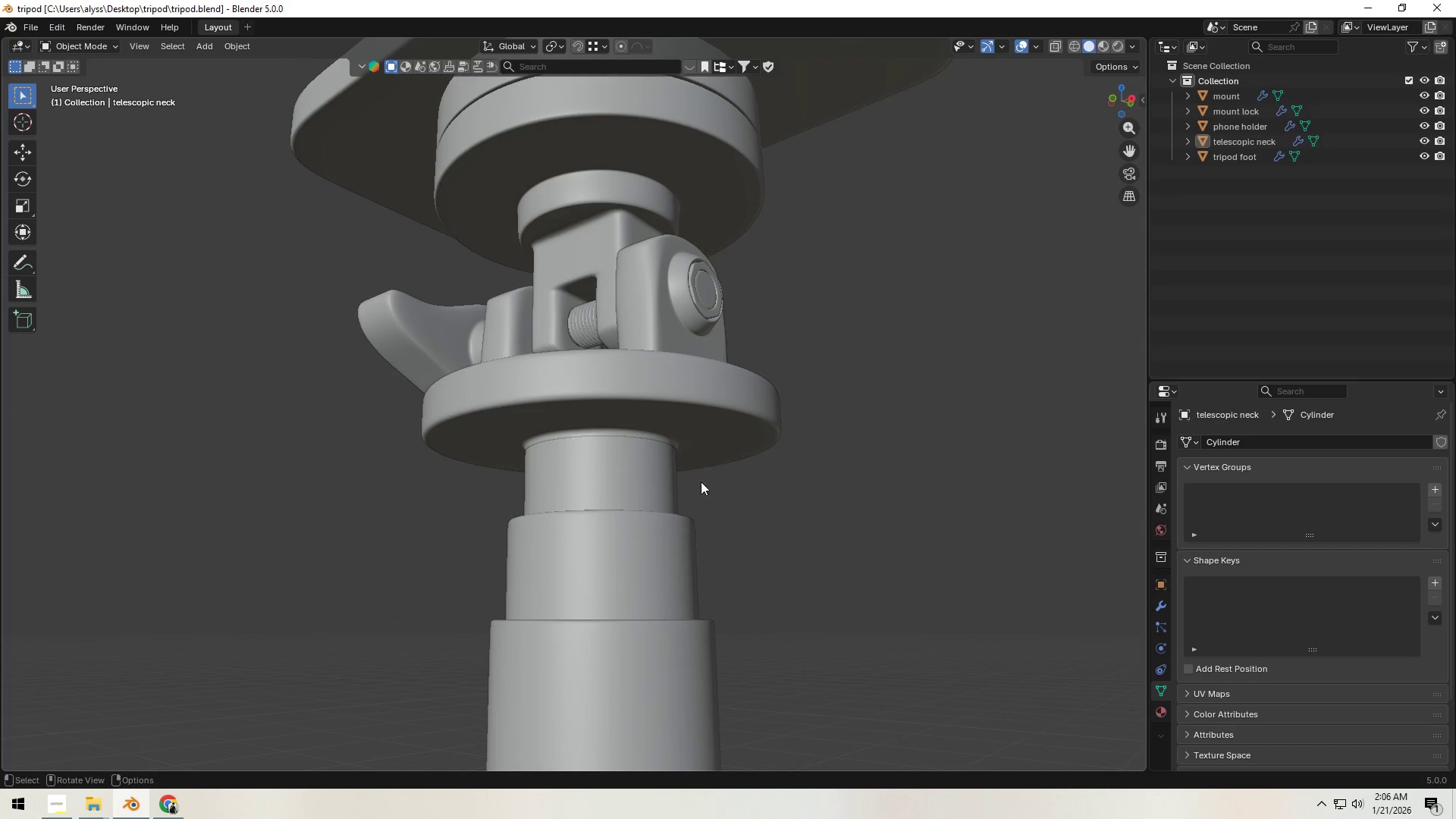 
left_click([691, 422])
 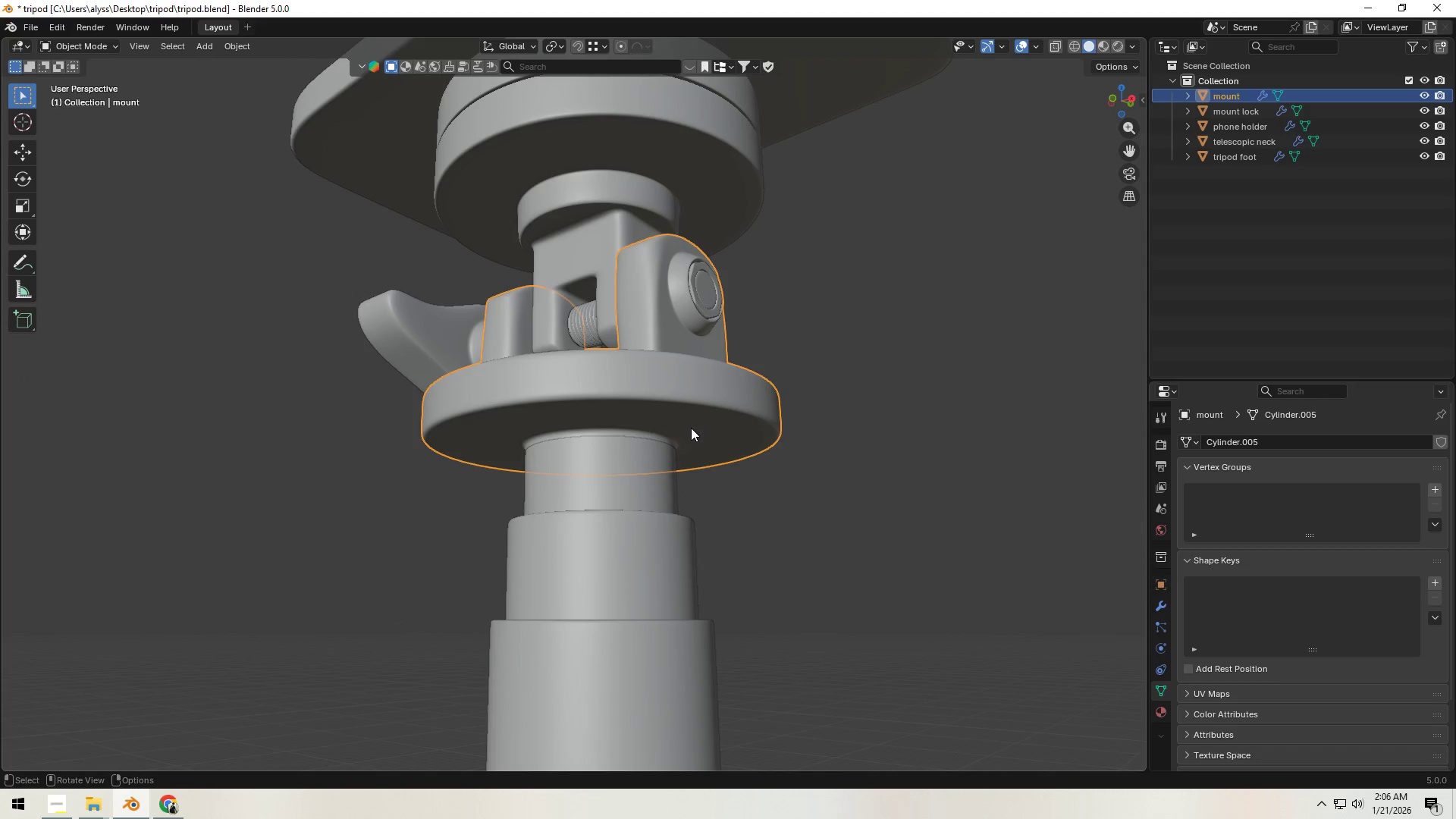 
key(Tab)
 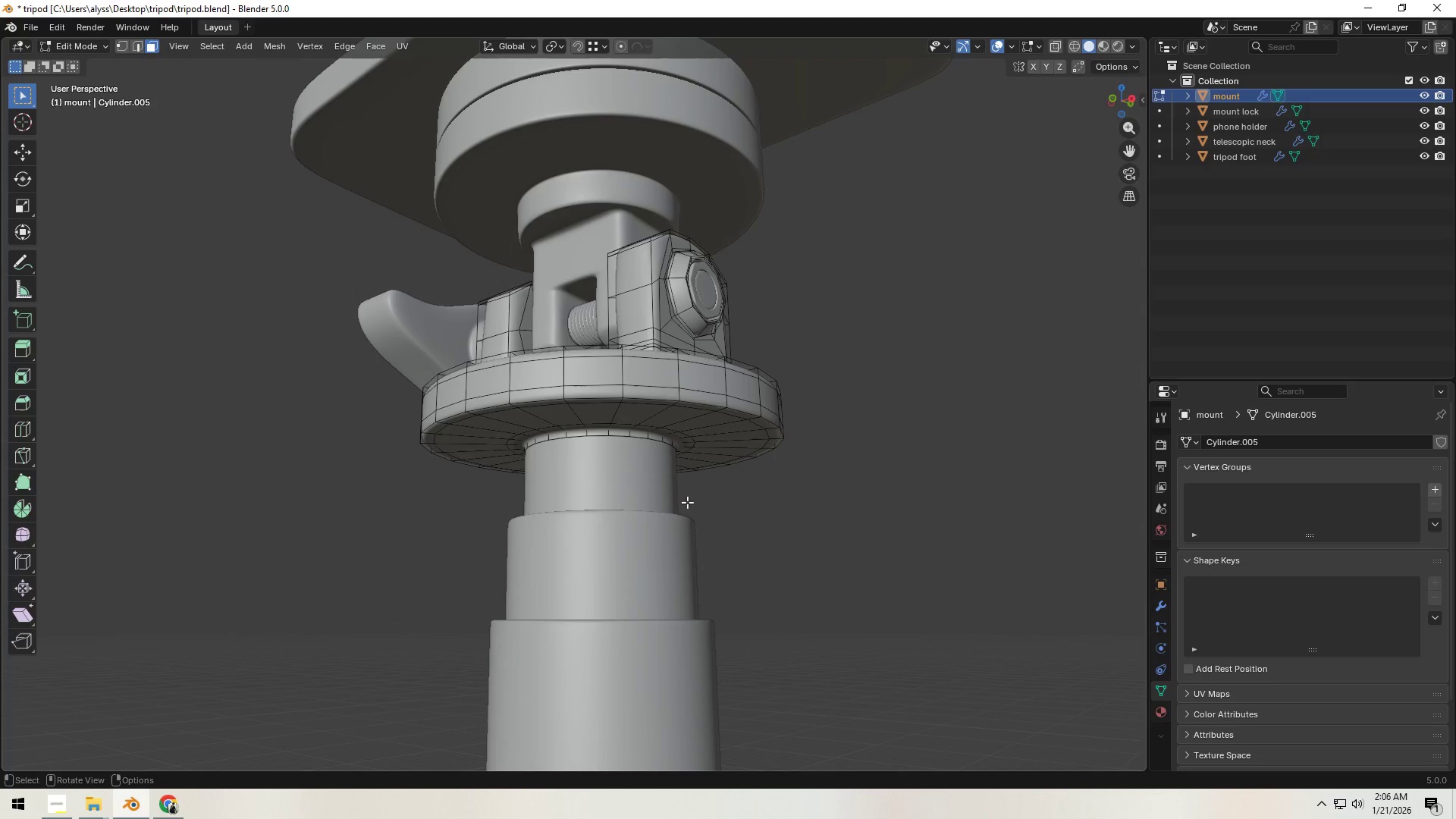 
key(Tab)
 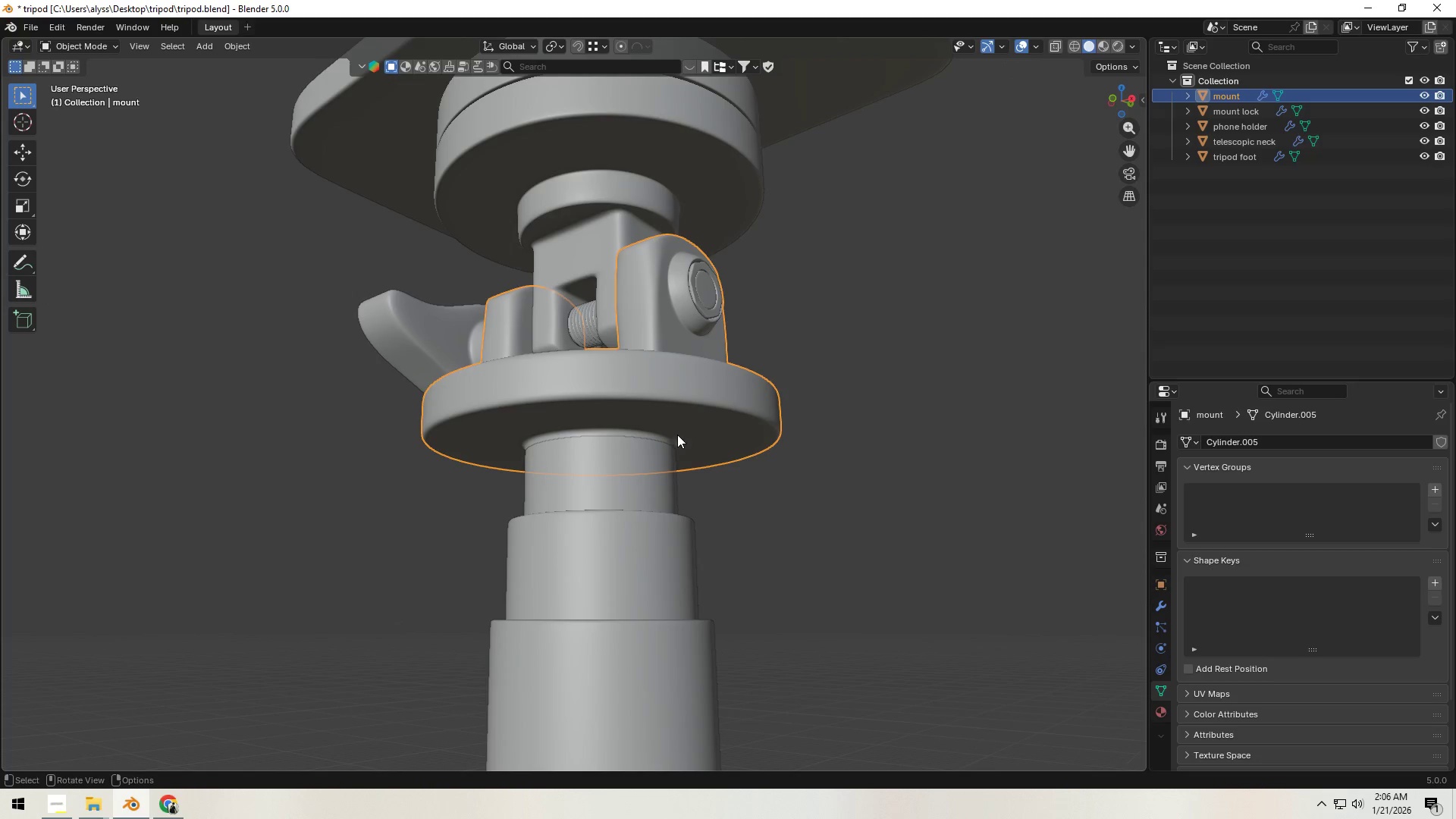 
left_click([677, 434])
 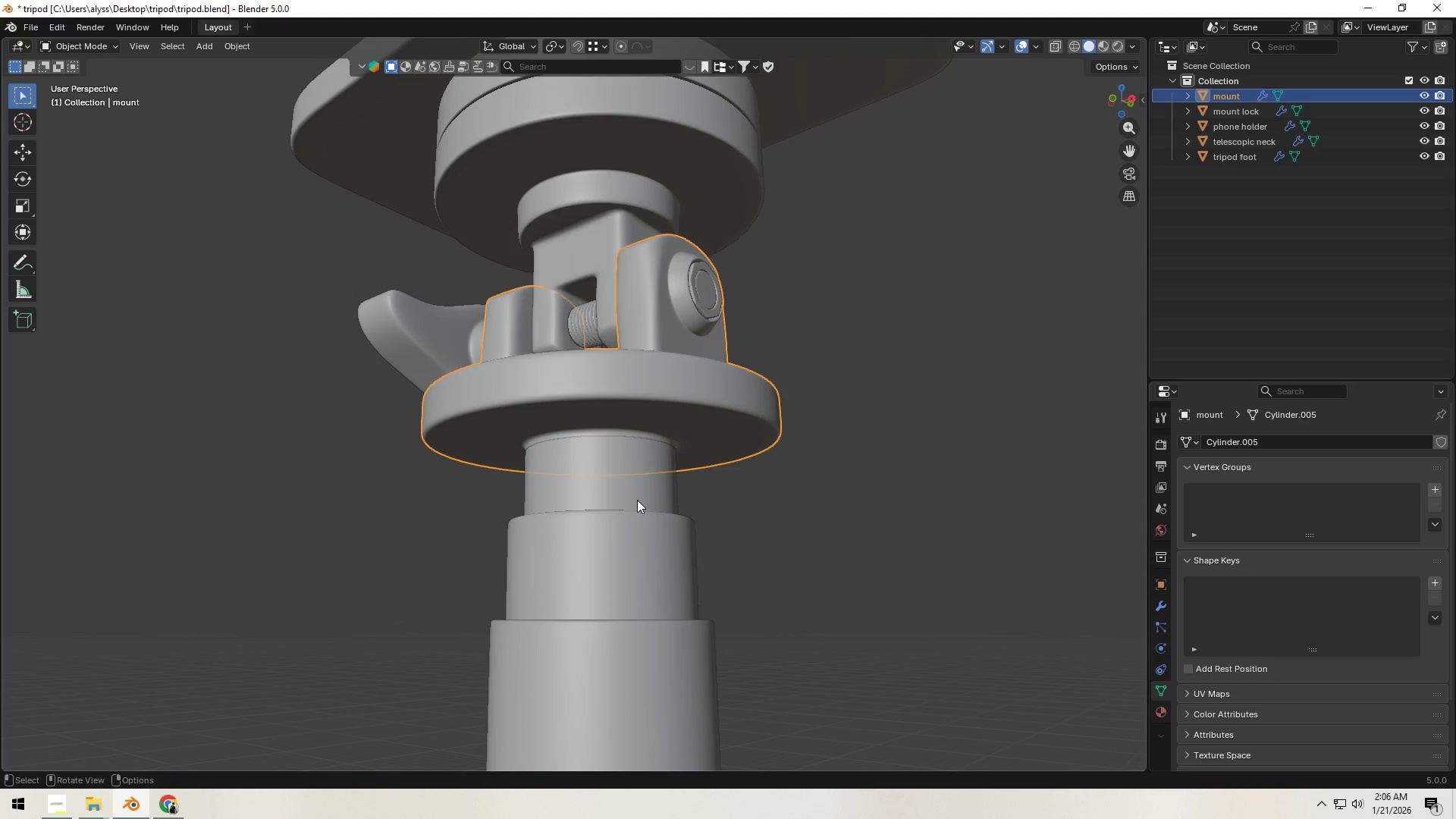 
hold_key(key=ShiftLeft, duration=0.38)
left_click([637, 516])
 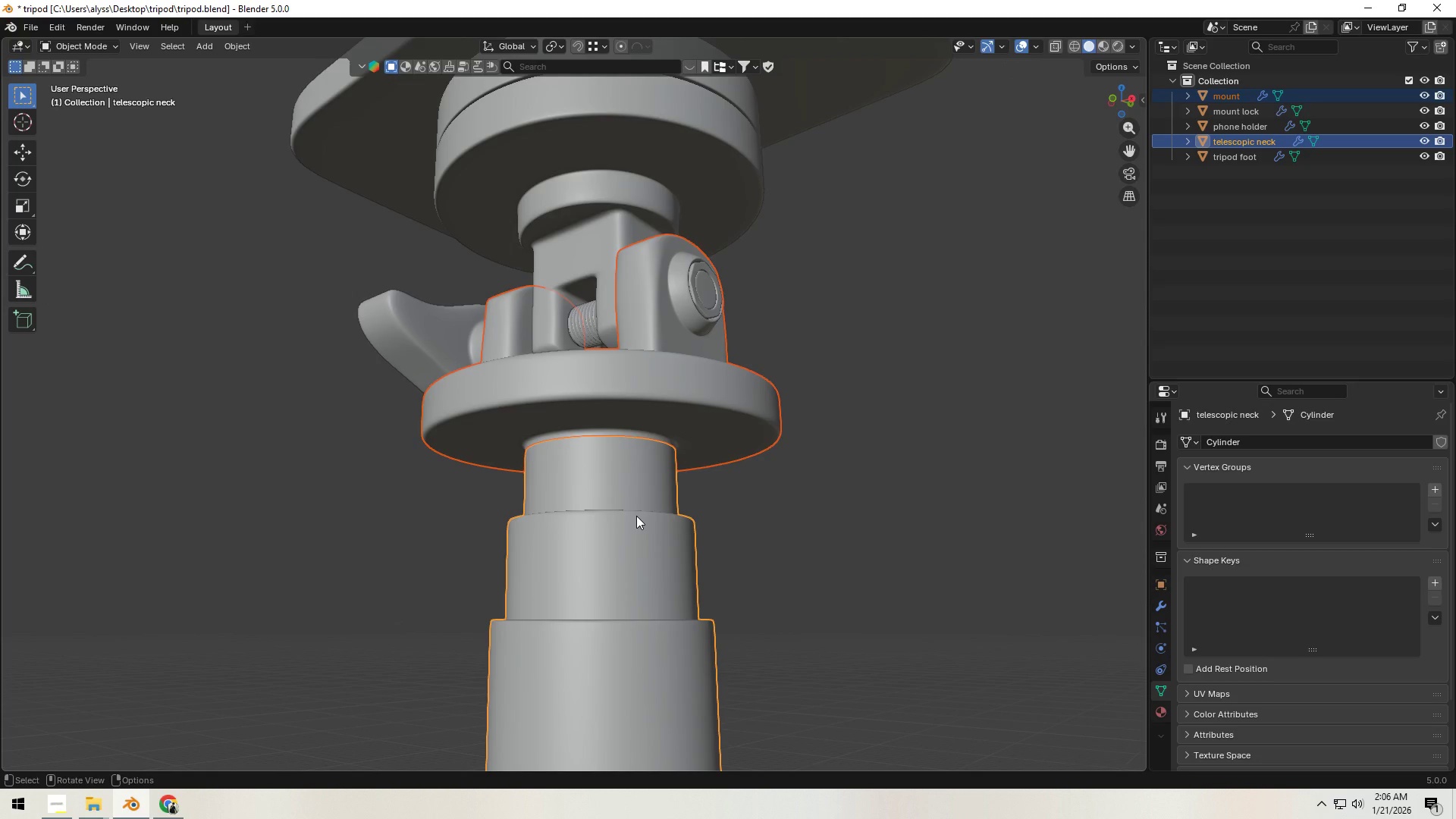 
key(Control+J)
 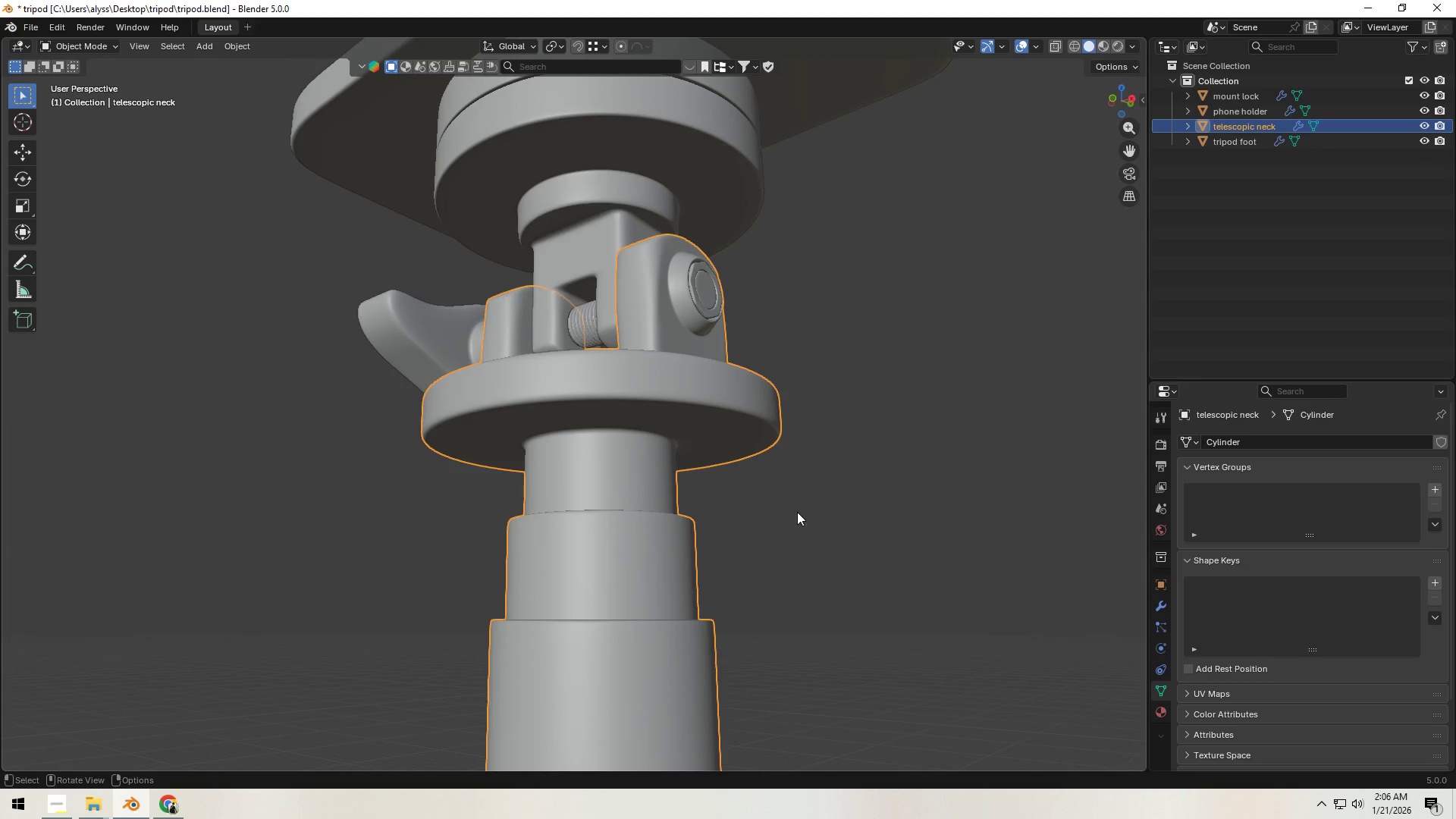 
double_click([639, 450])
 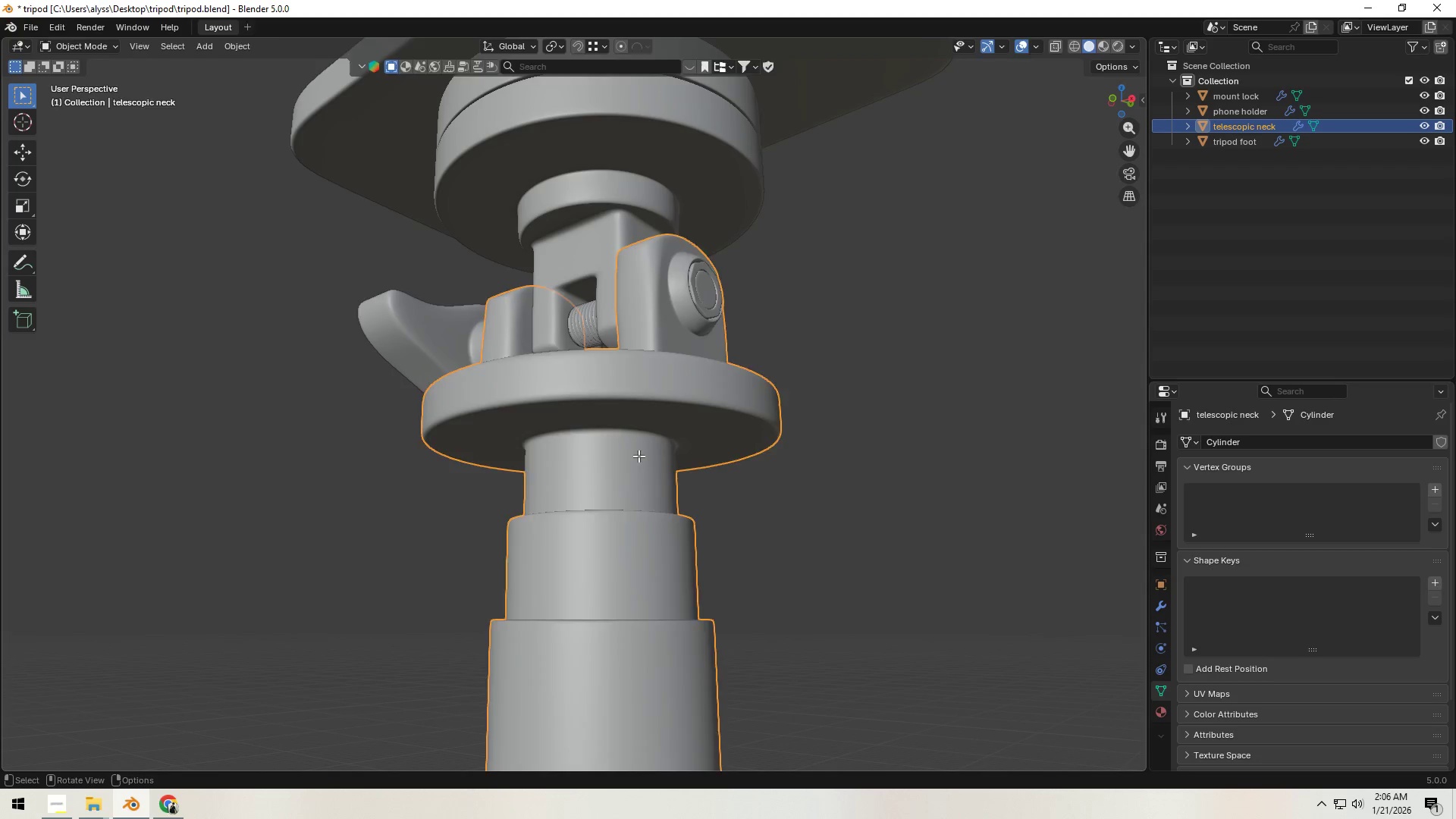 
key(Tab)
 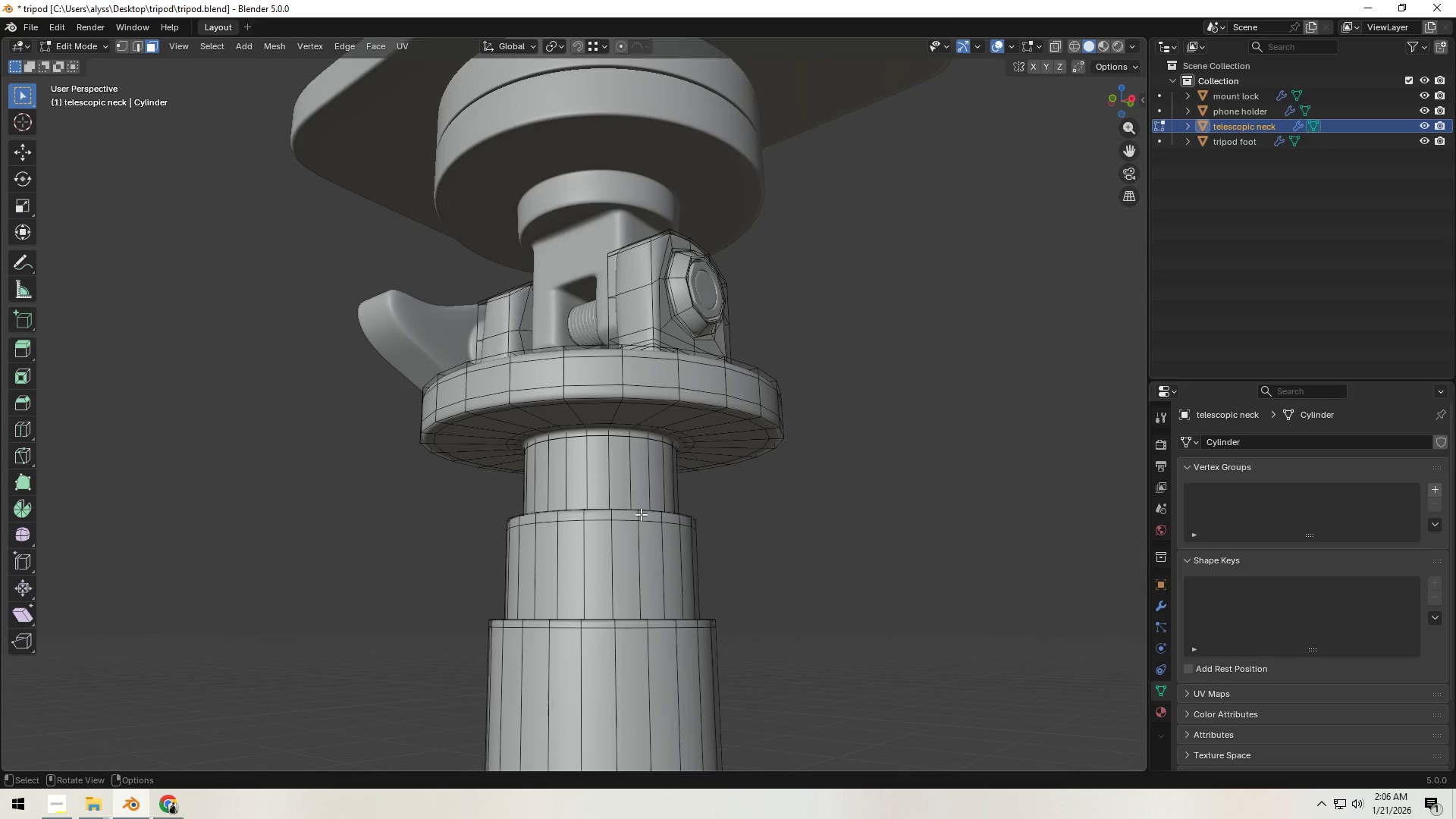 
scroll: coordinate [639, 511], scroll_direction: up, amount: 4.0
 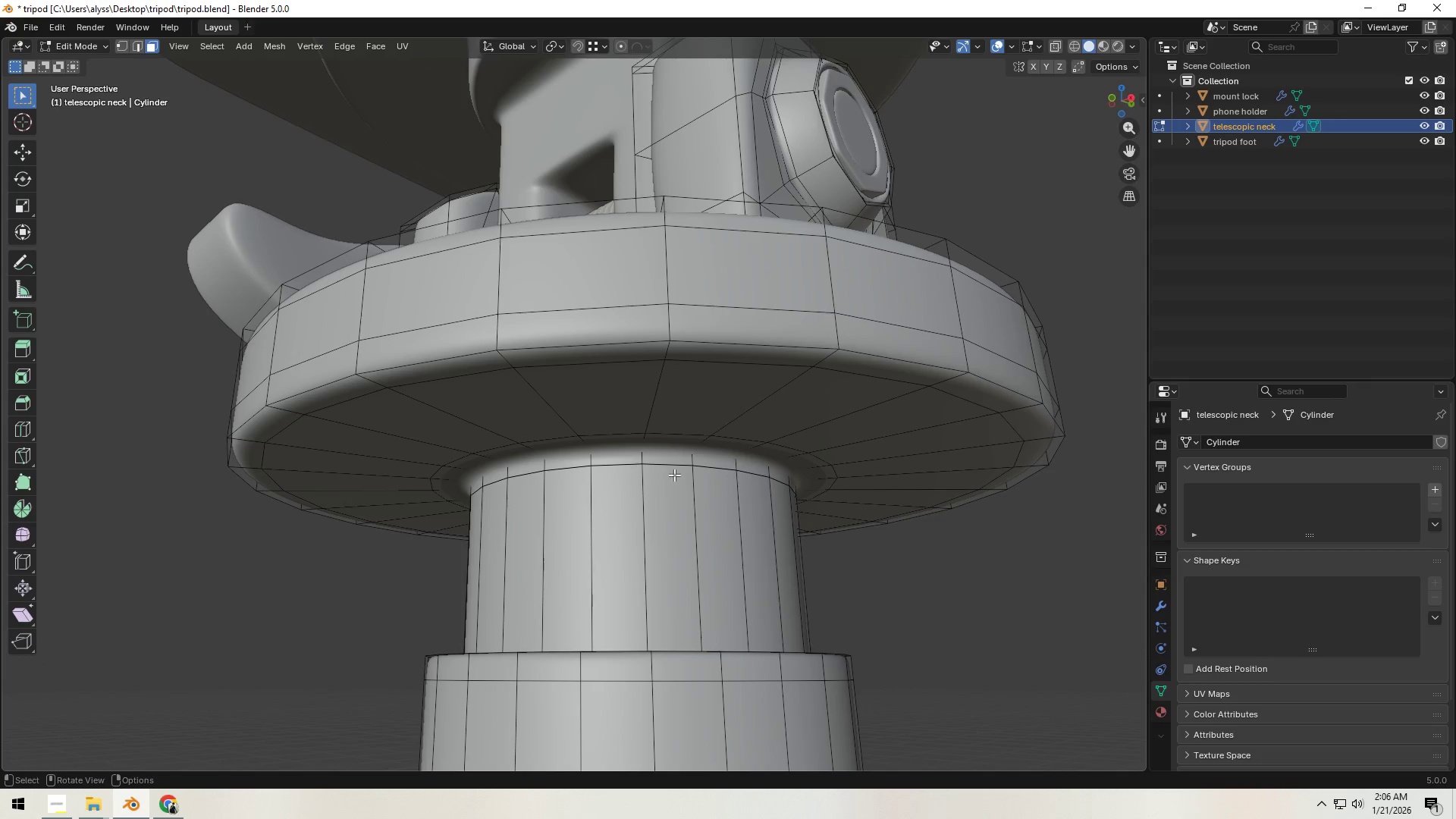 
hold_key(key=AltLeft, duration=0.91)
left_click([679, 460])
 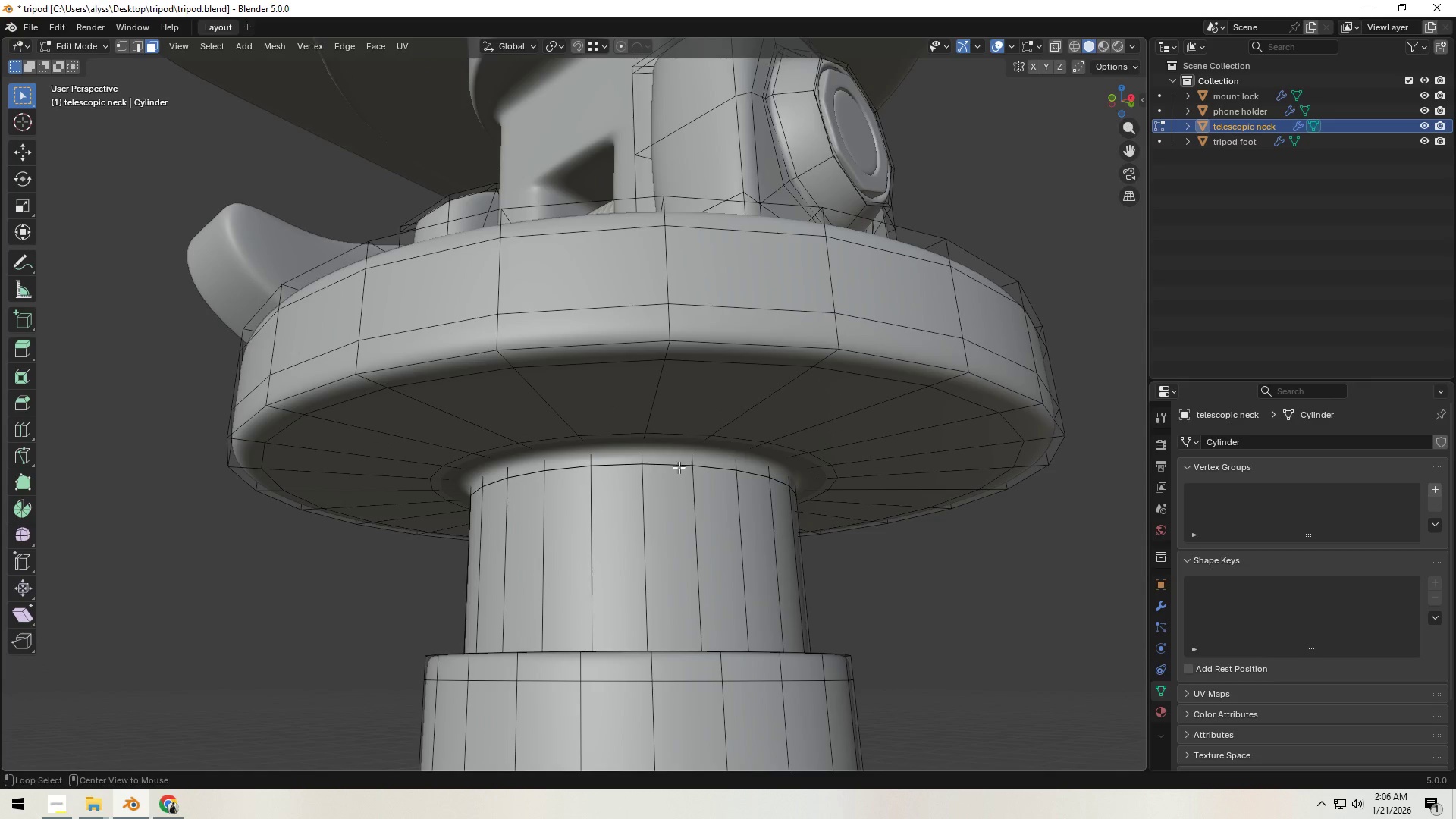 
double_click([679, 468])
 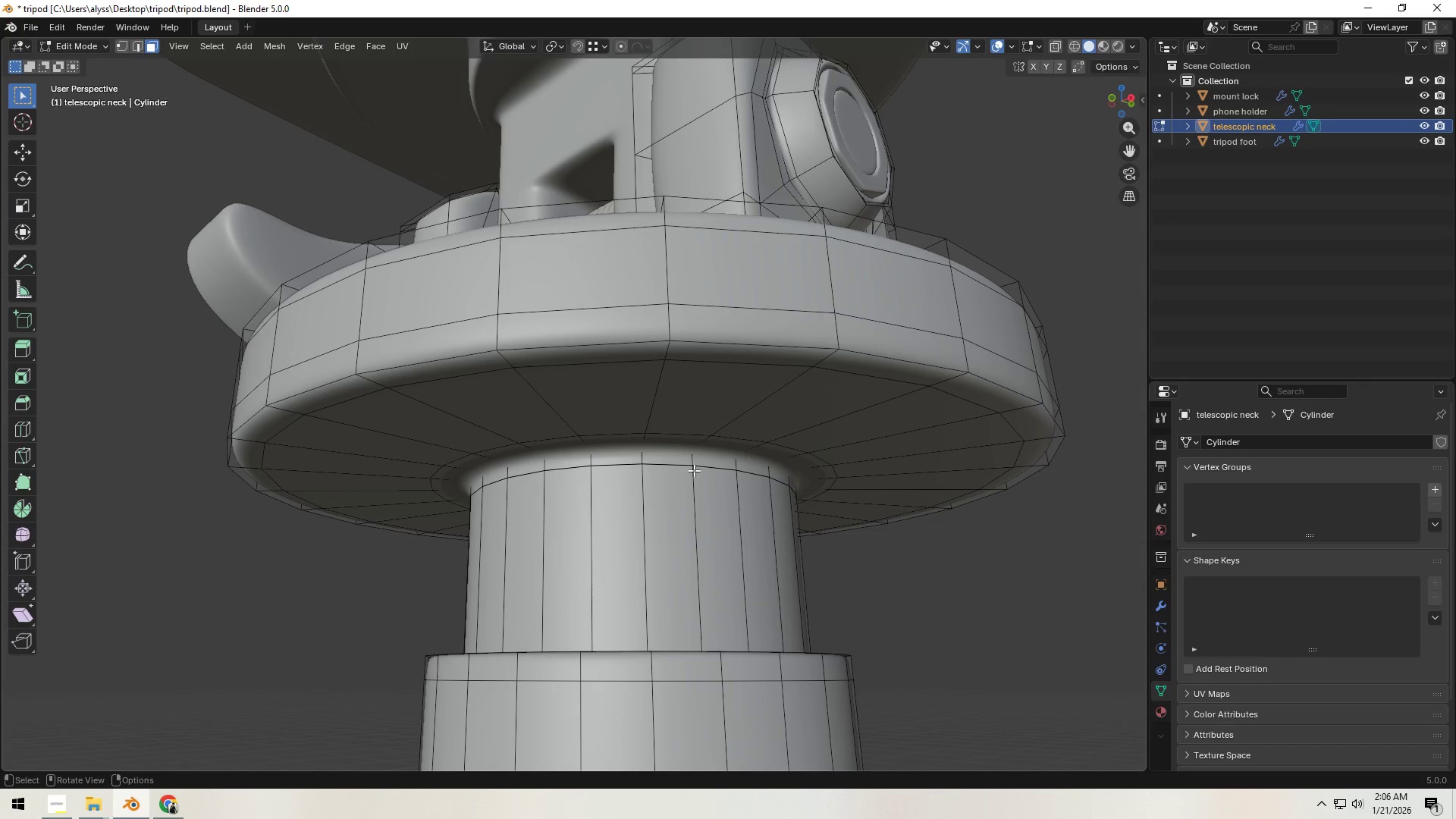 
type(32)
 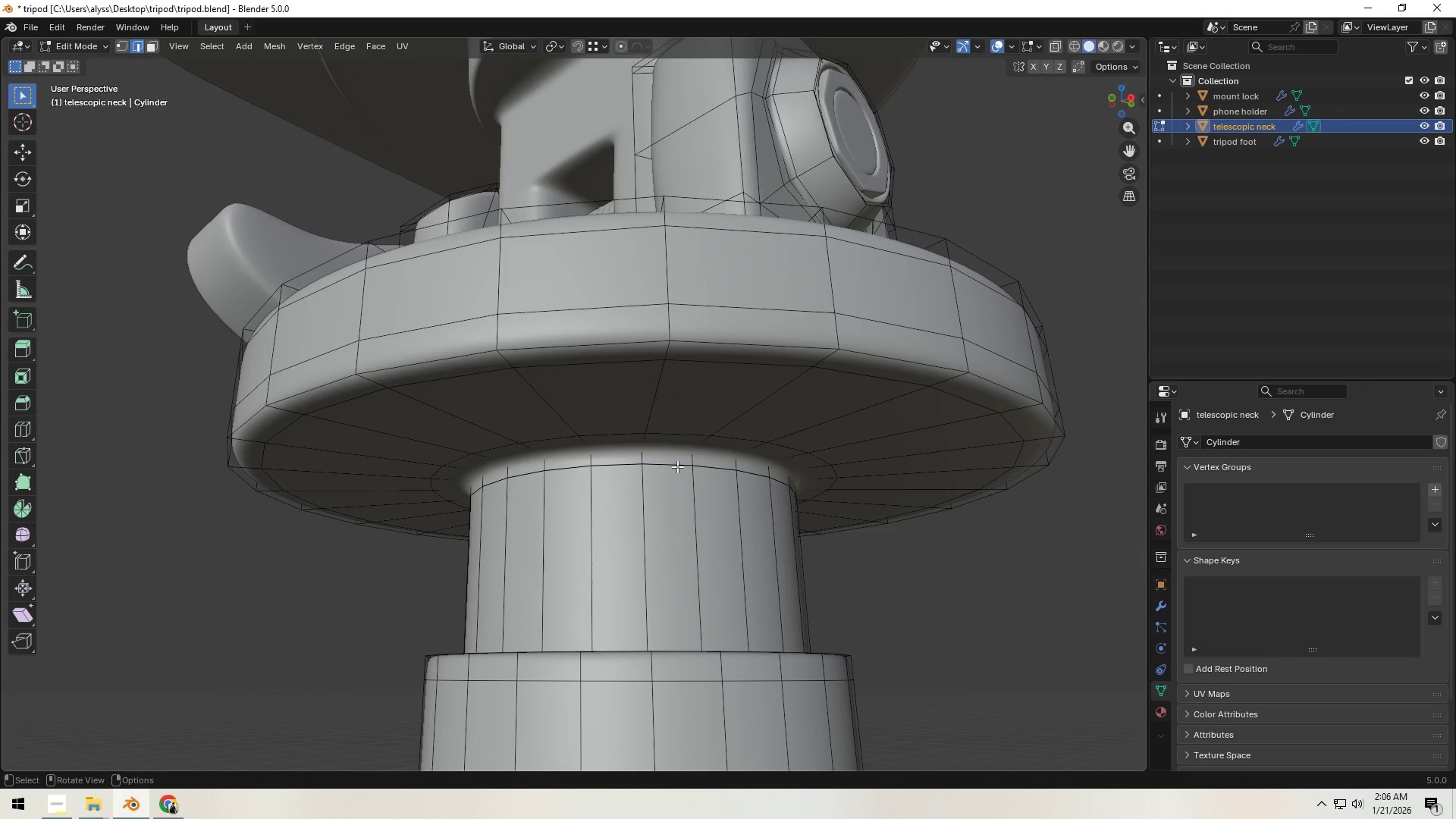 
hold_key(key=AltLeft, duration=1.44)
left_click([674, 463])
 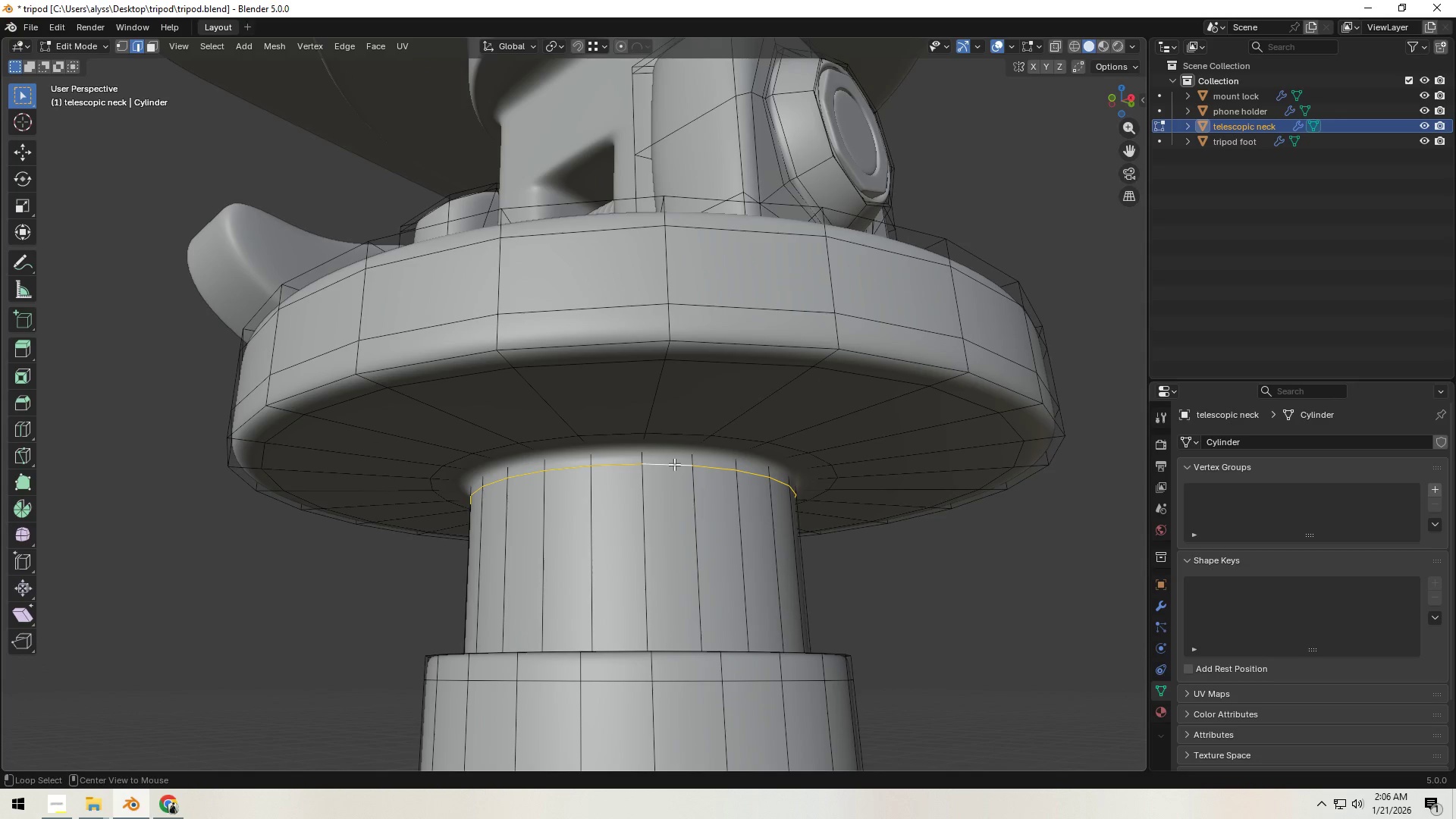 
hold_key(key=ShiftLeft, duration=0.77)
left_click([673, 469])
 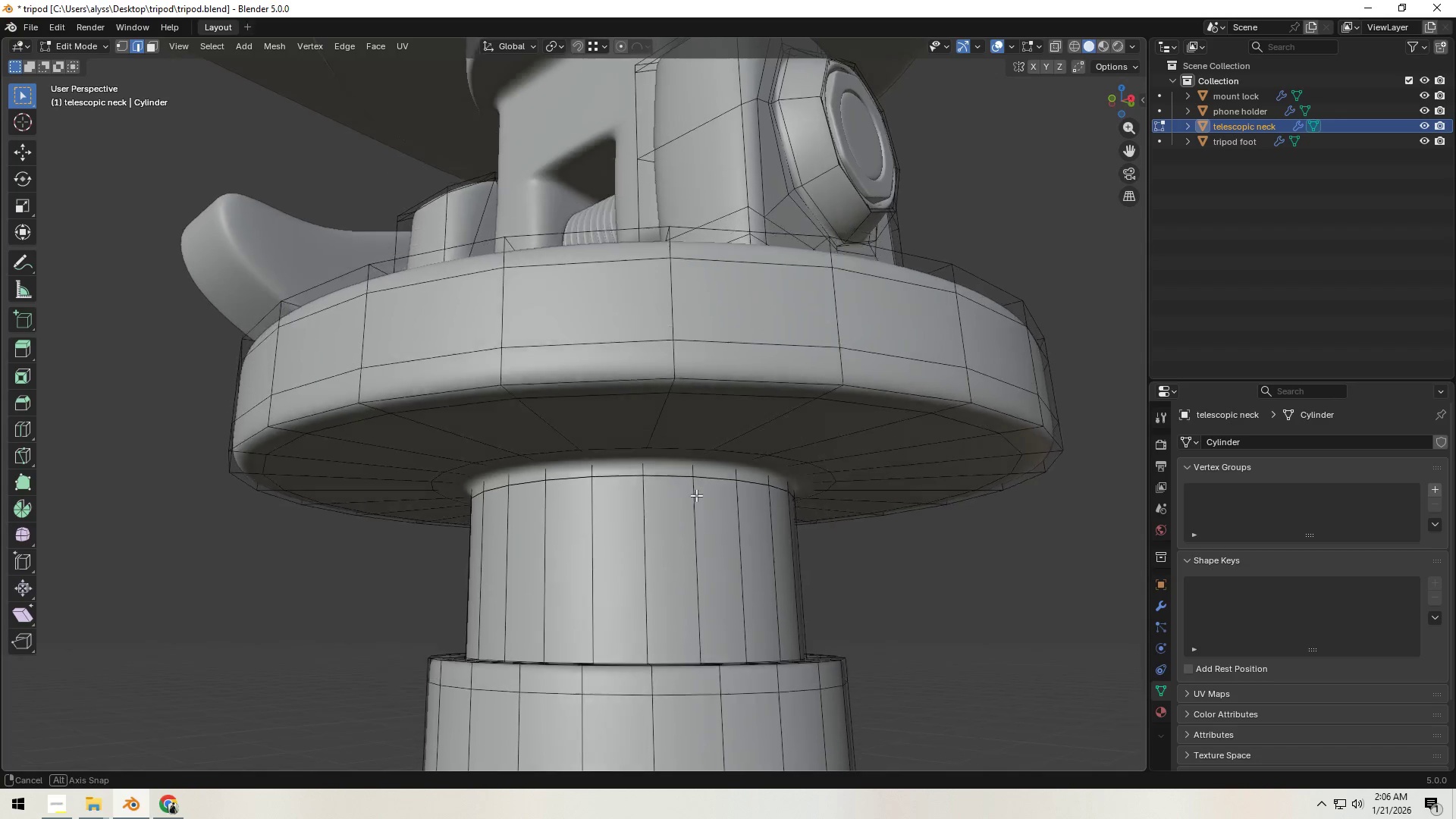 
hold_key(key=Backquote, duration=0.72)
 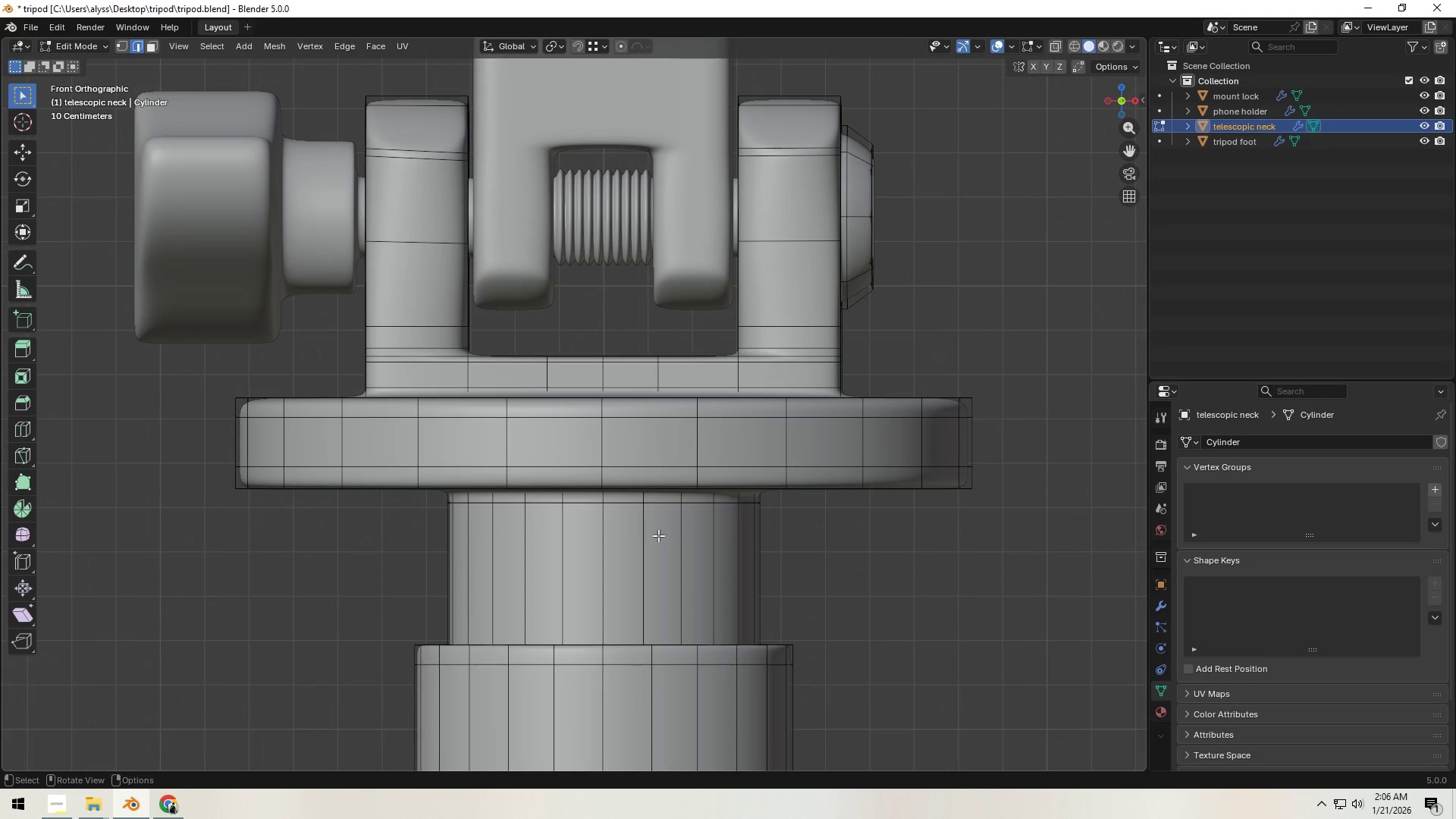 
key(Z)
 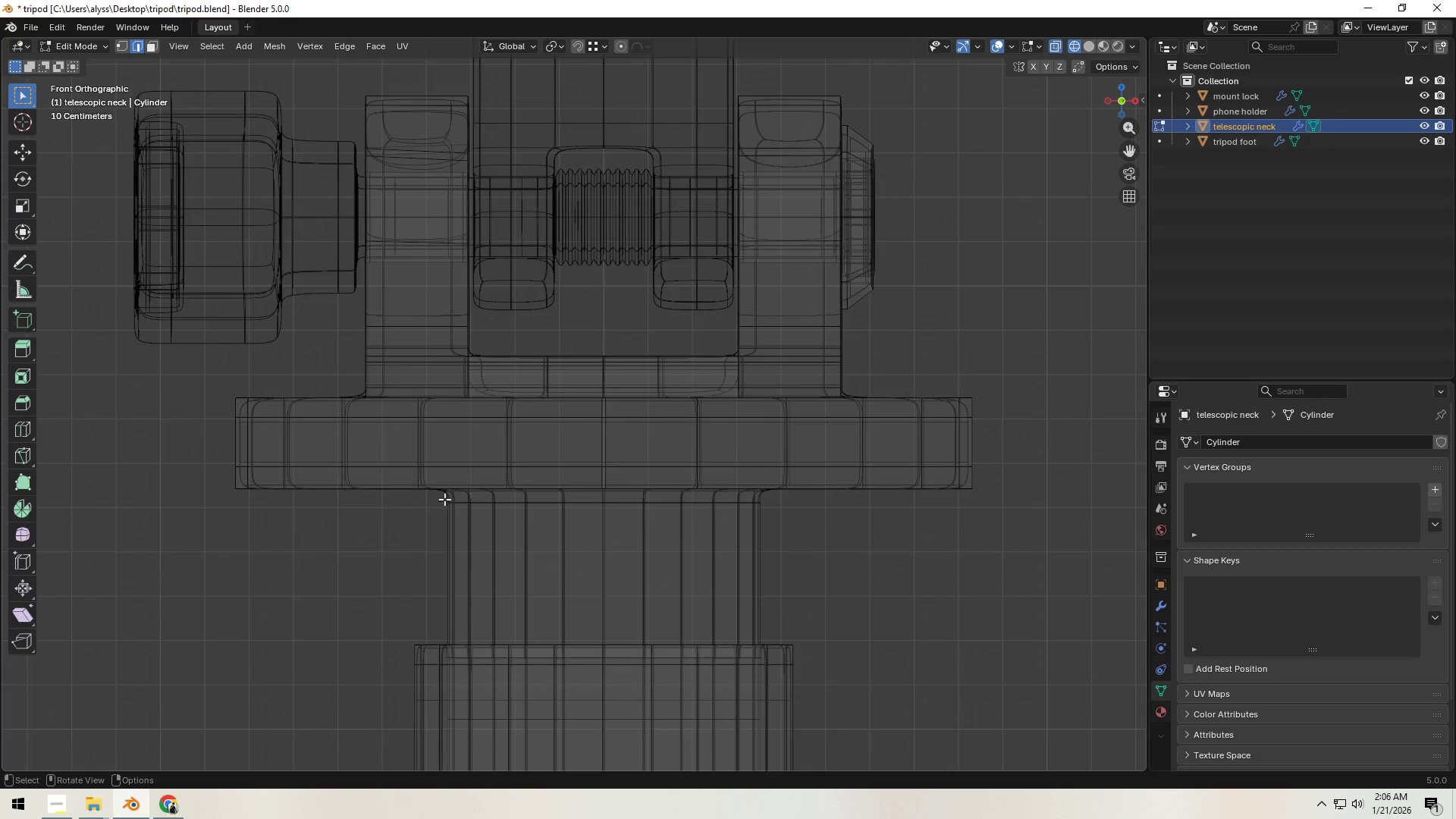 
left_click_drag(start_coordinate=[433, 494], to_coordinate=[815, 562])
 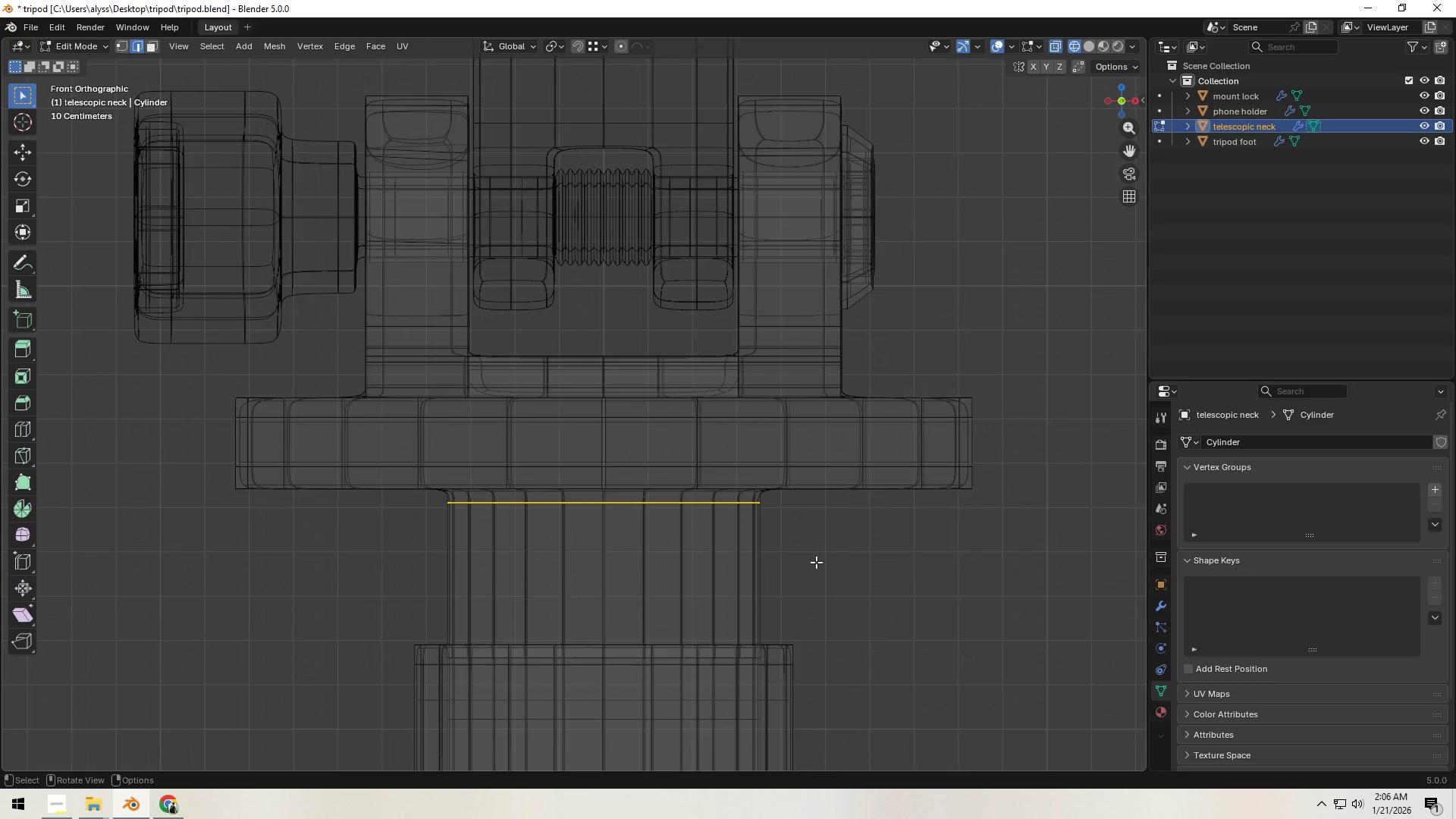 
type(1m)
 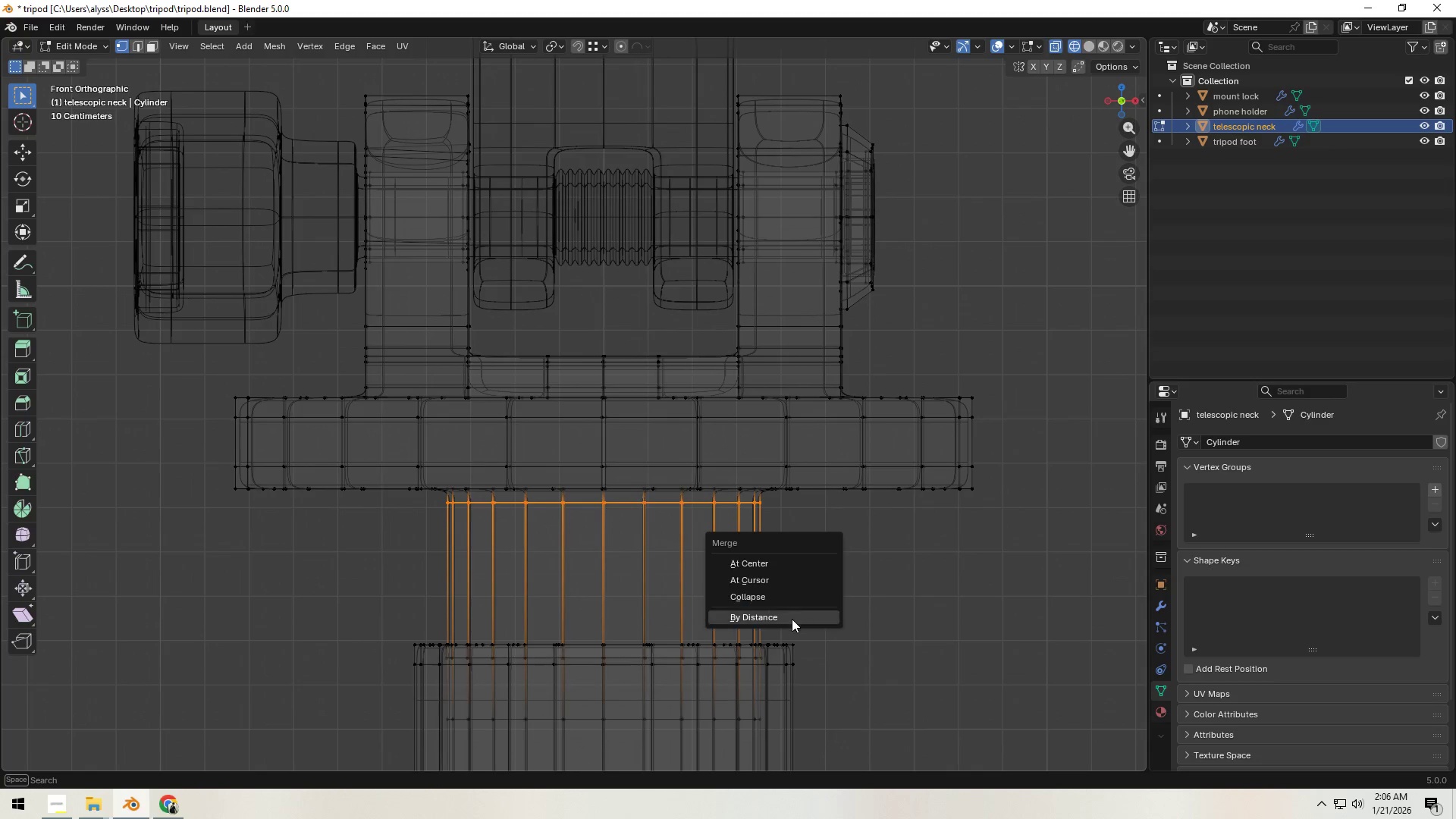 
left_click([791, 619])
 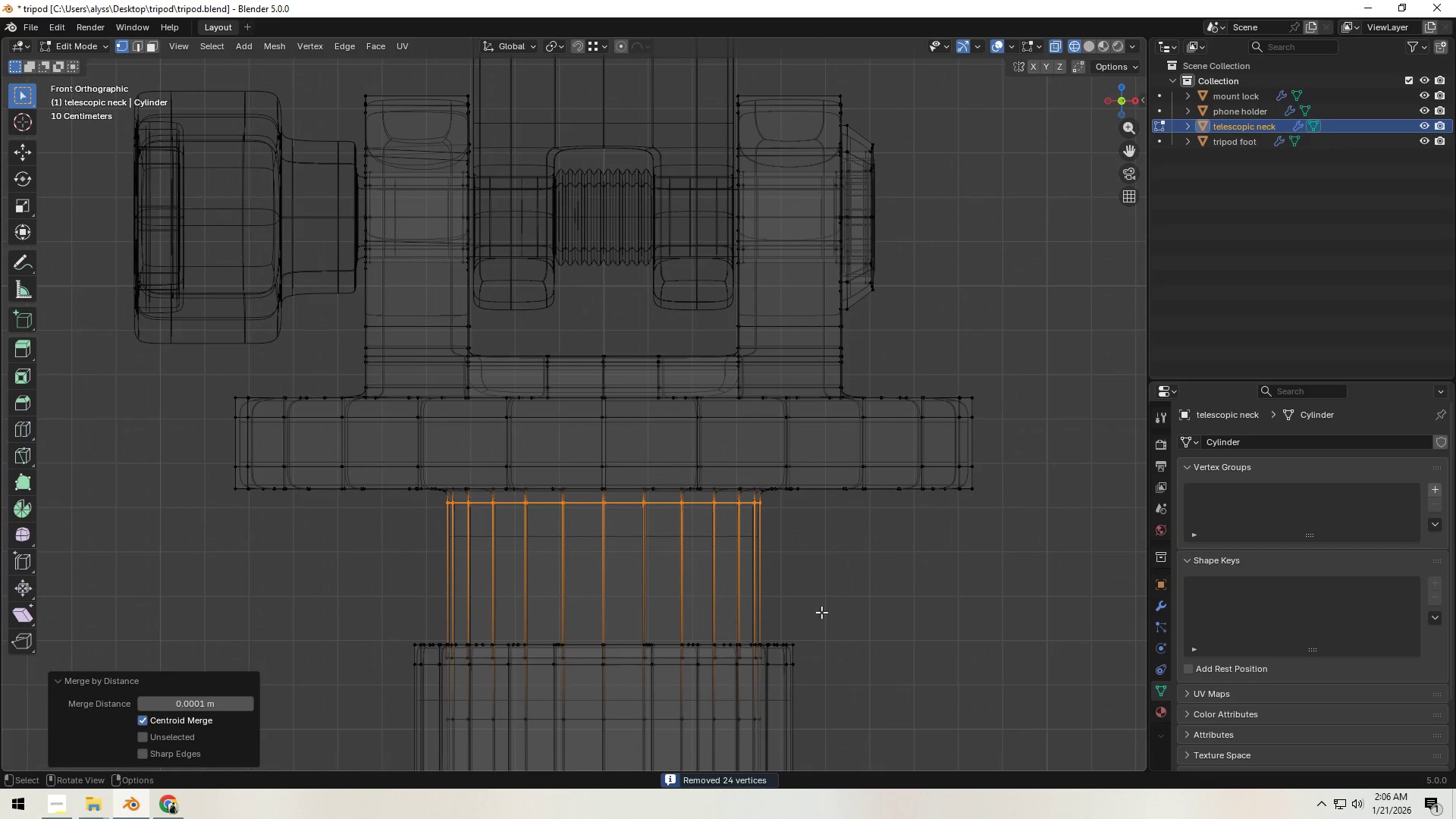 
left_click([852, 605])
 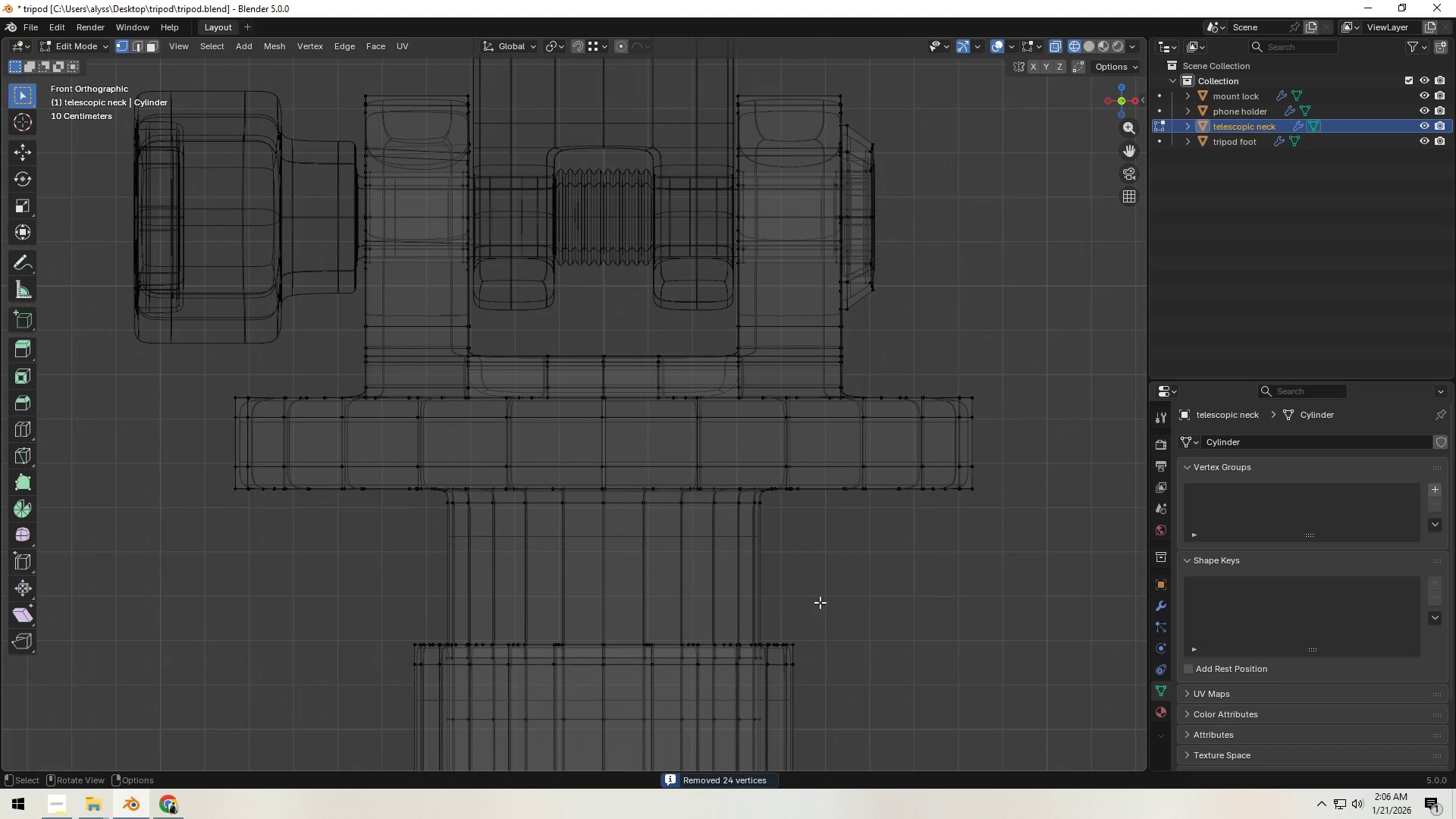 
key(Z)
 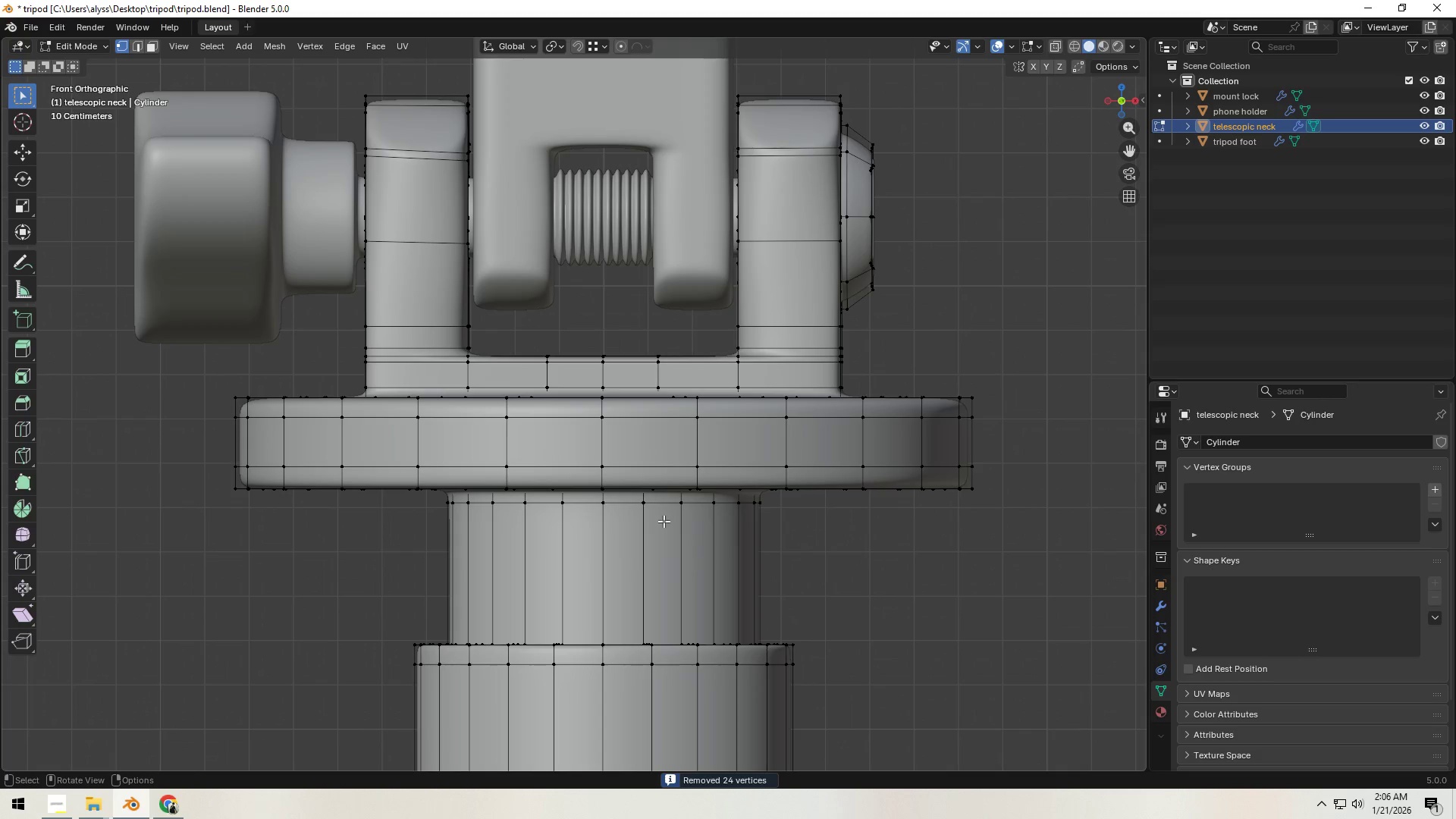 
left_click([645, 510])
 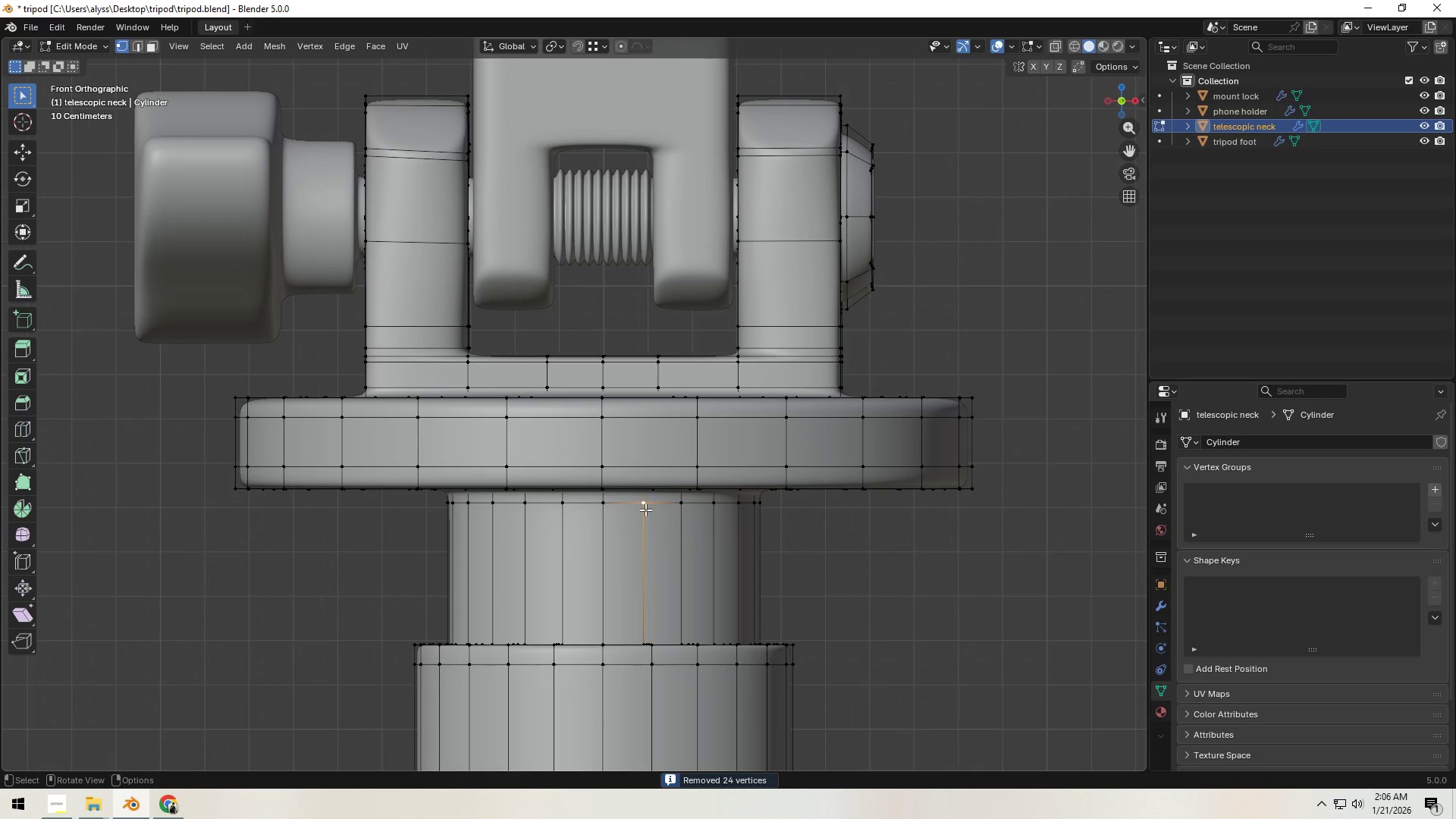 
key(G)
 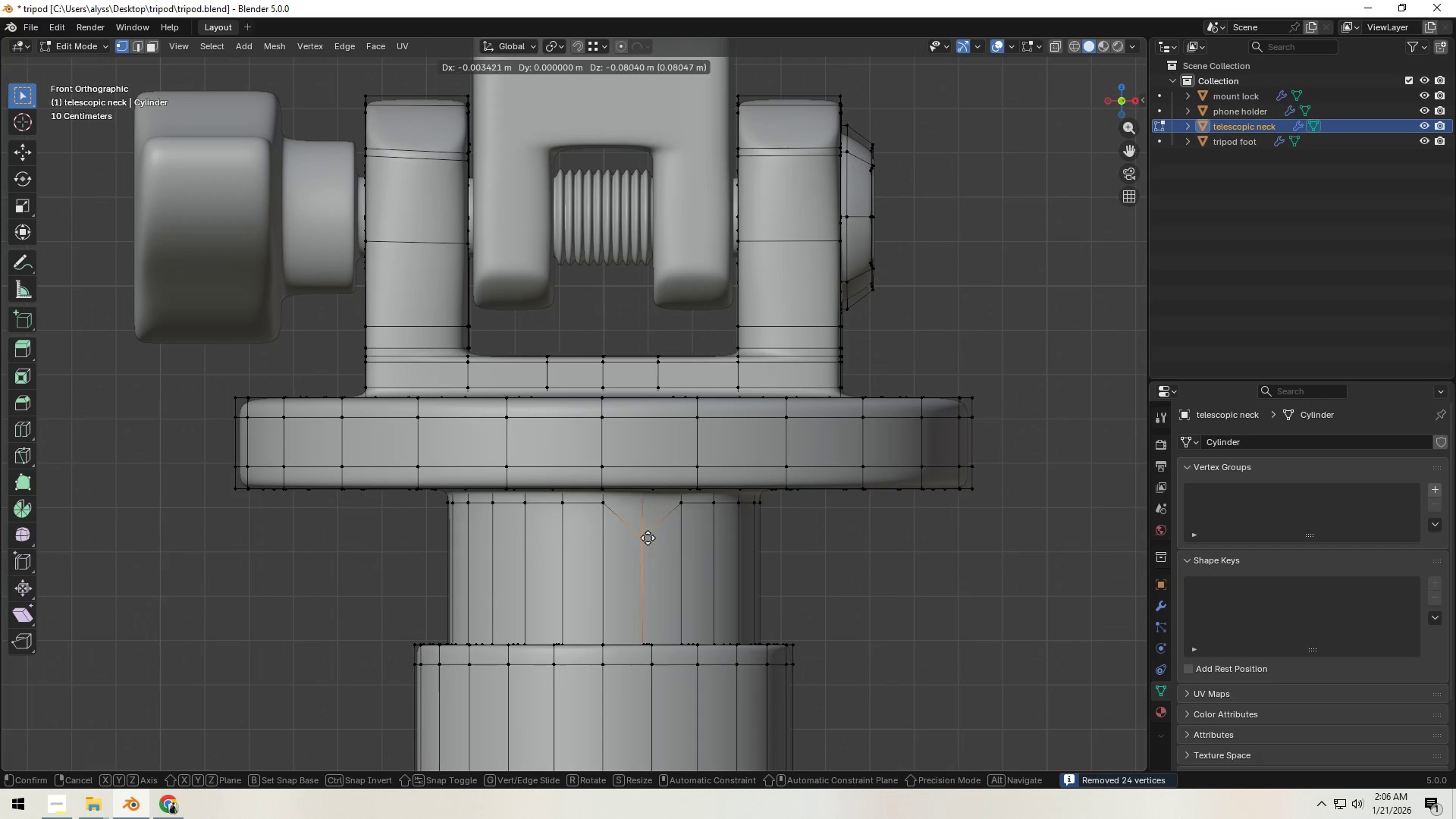 
right_click([649, 534])
 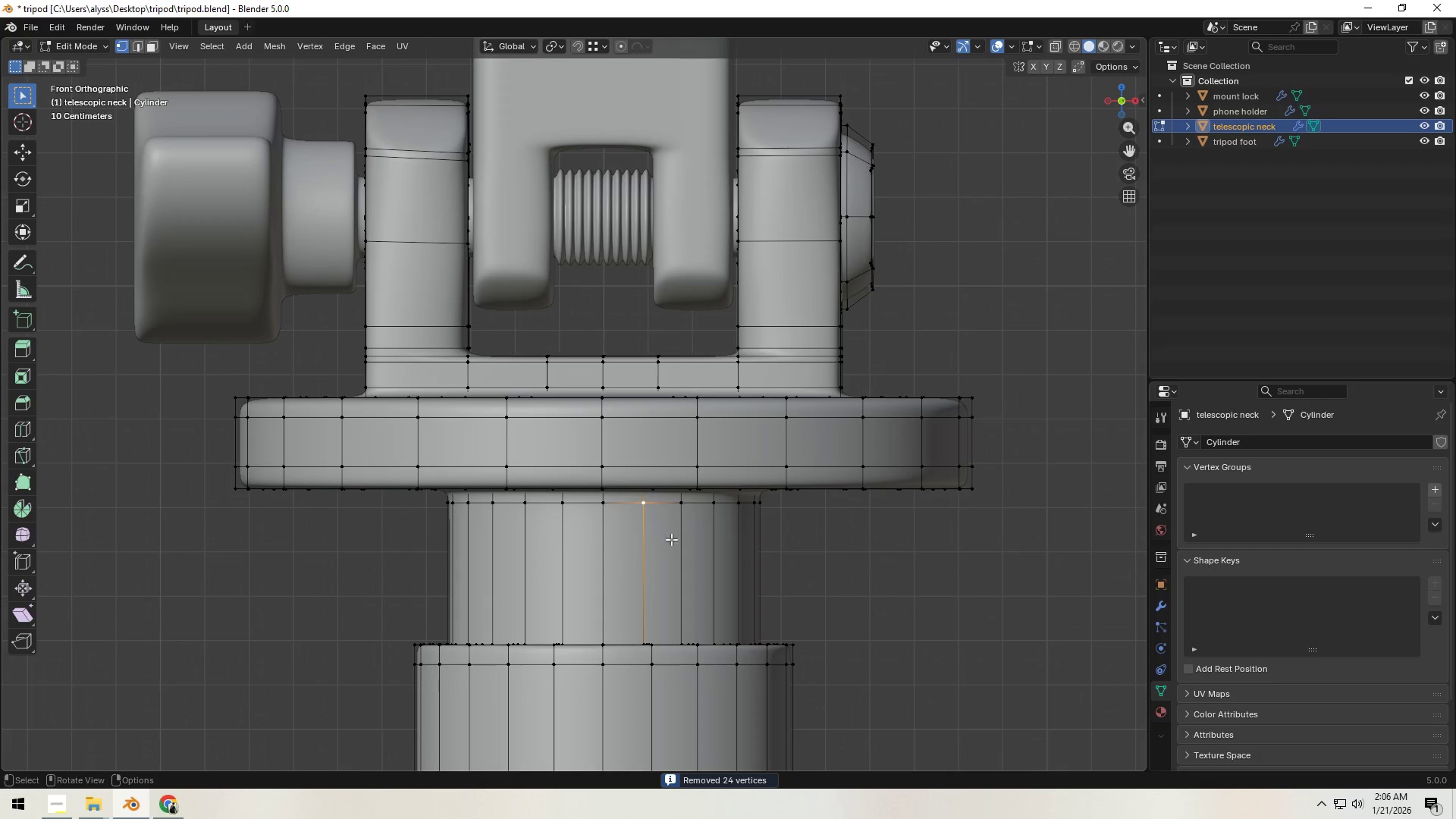 
scroll: coordinate [780, 569], scroll_direction: down, amount: 5.0
 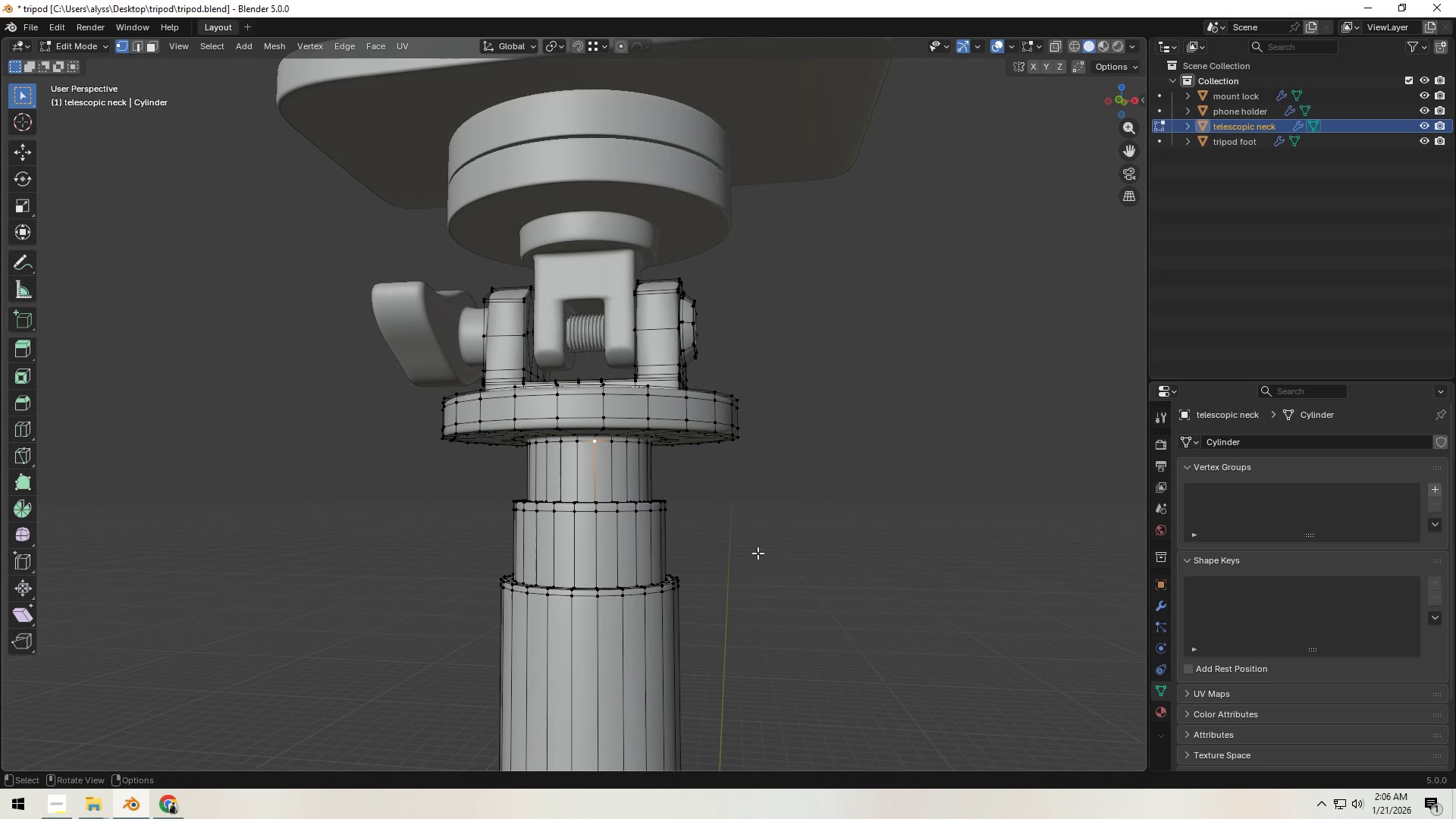 
left_click([787, 541])
 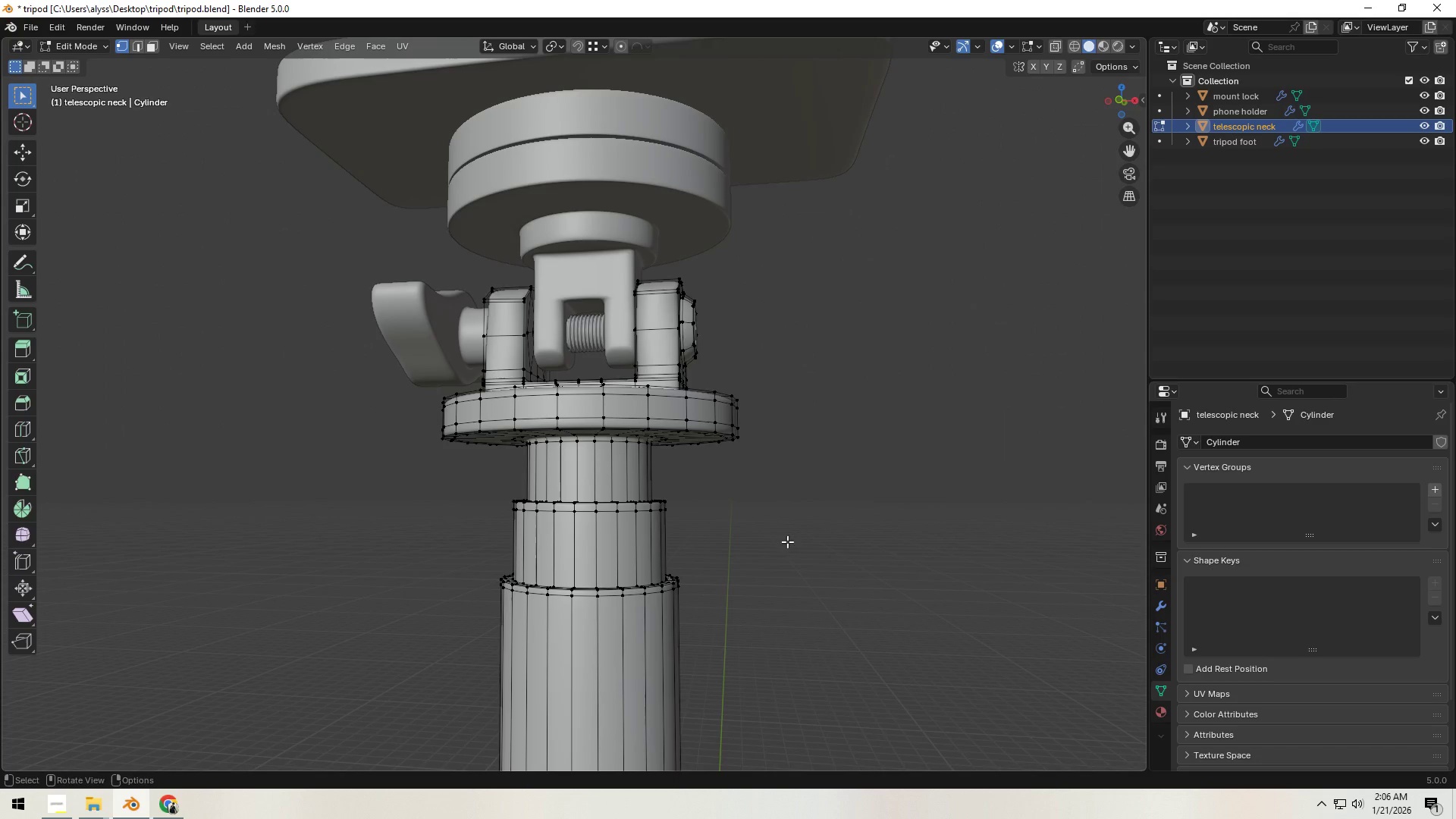 
key(Control+S)
 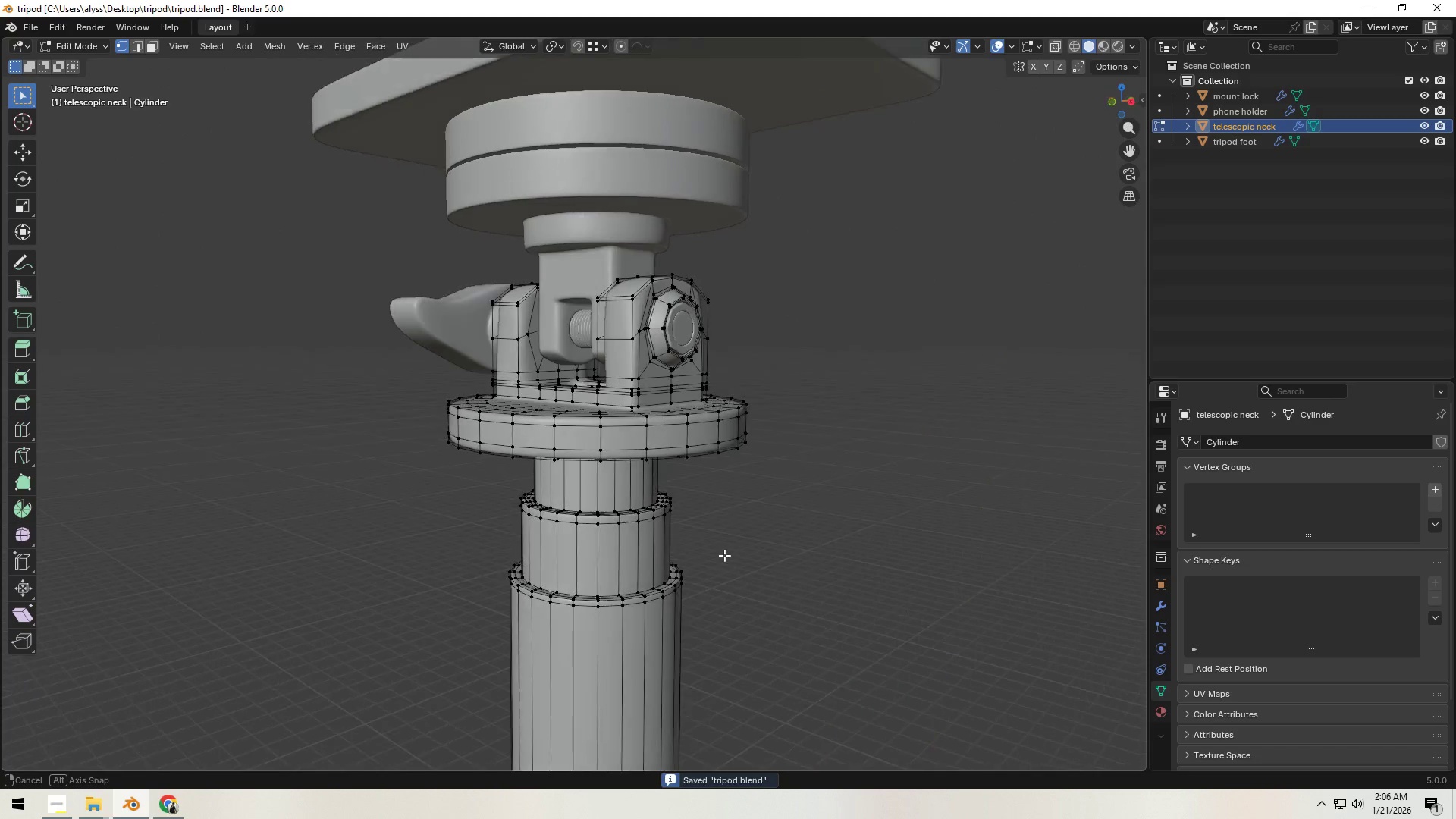 
scroll: coordinate [723, 555], scroll_direction: down, amount: 4.0
 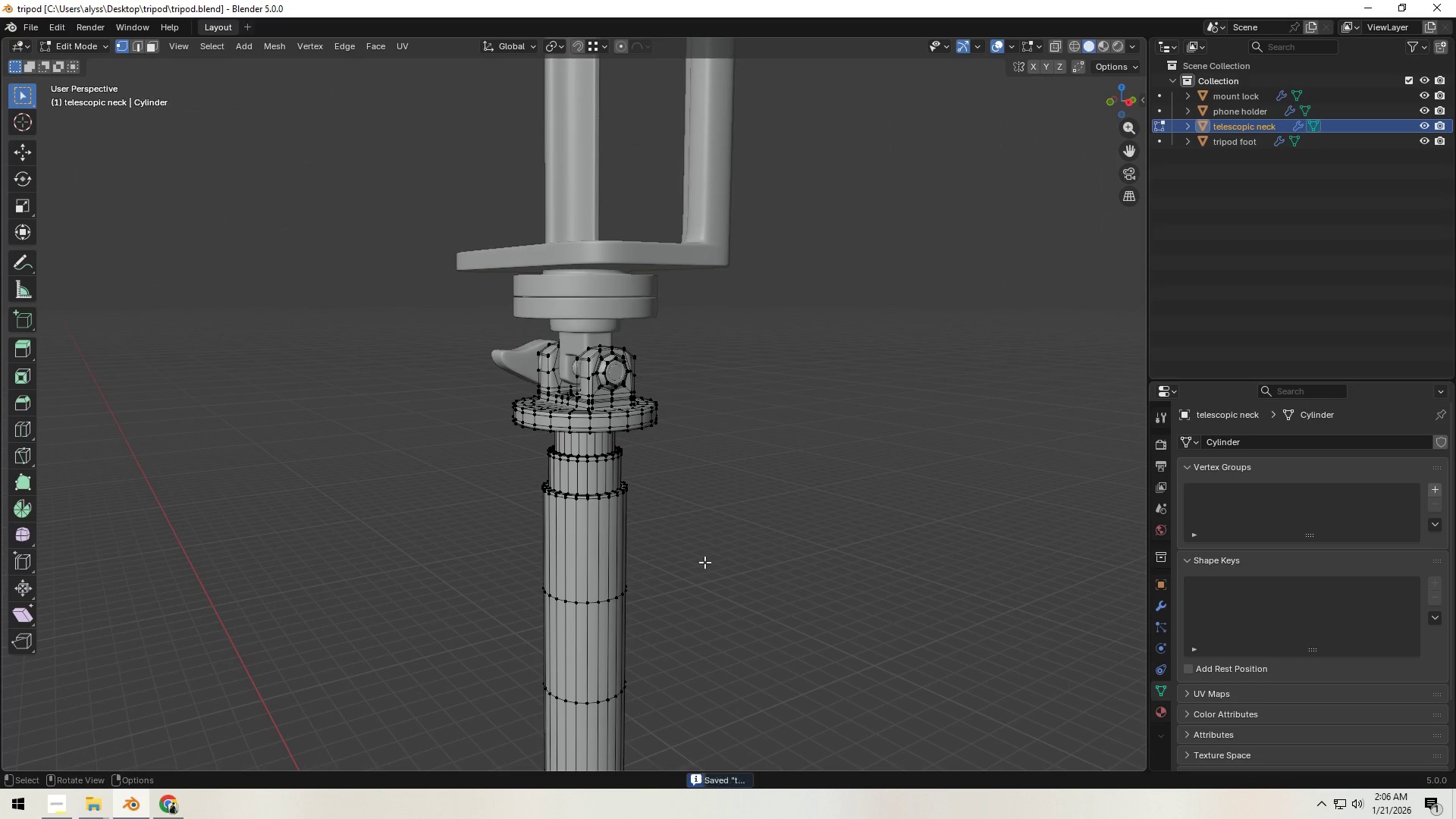 
wait(8.51)
 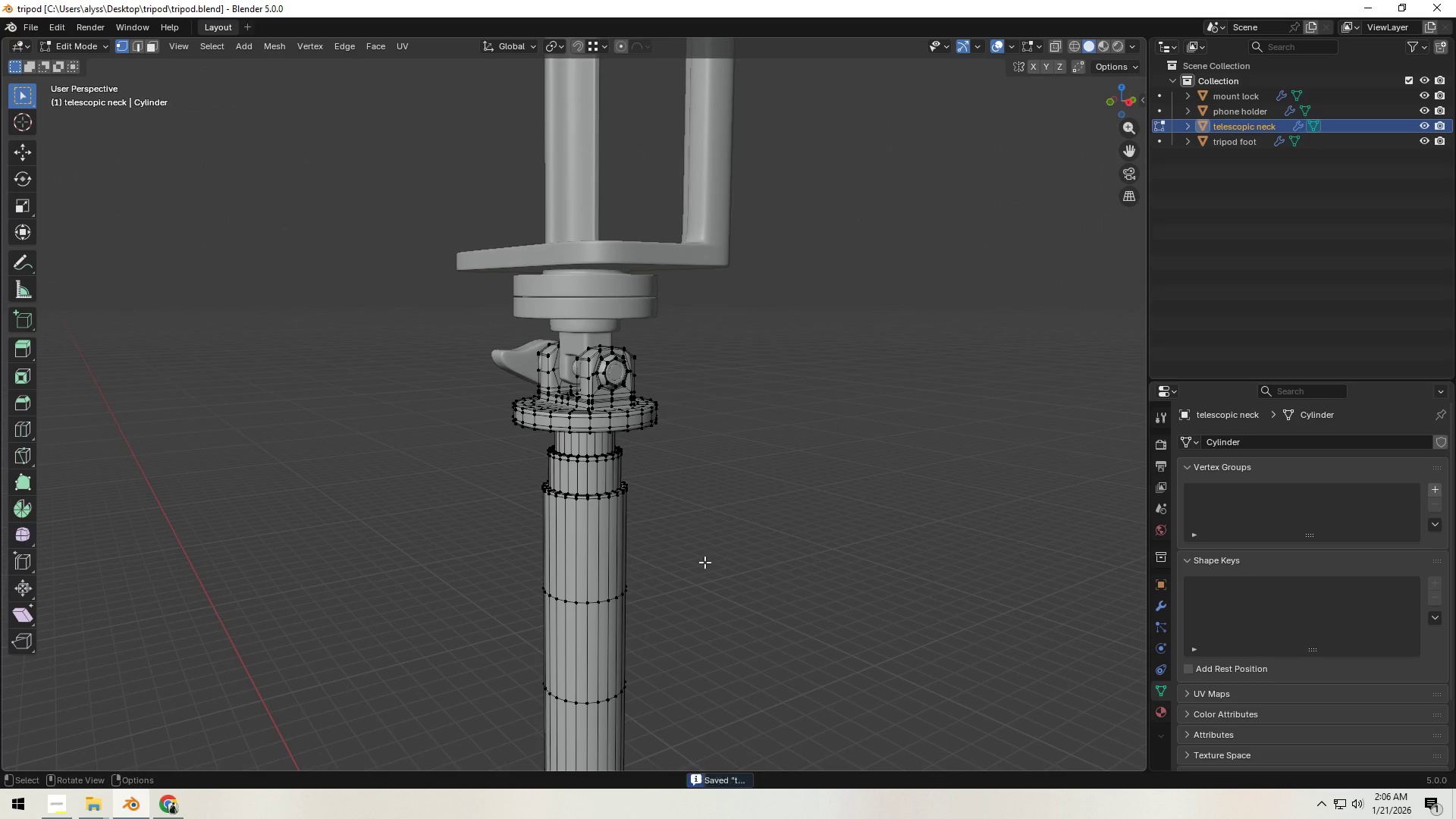 
scroll: coordinate [692, 450], scroll_direction: up, amount: 3.0
 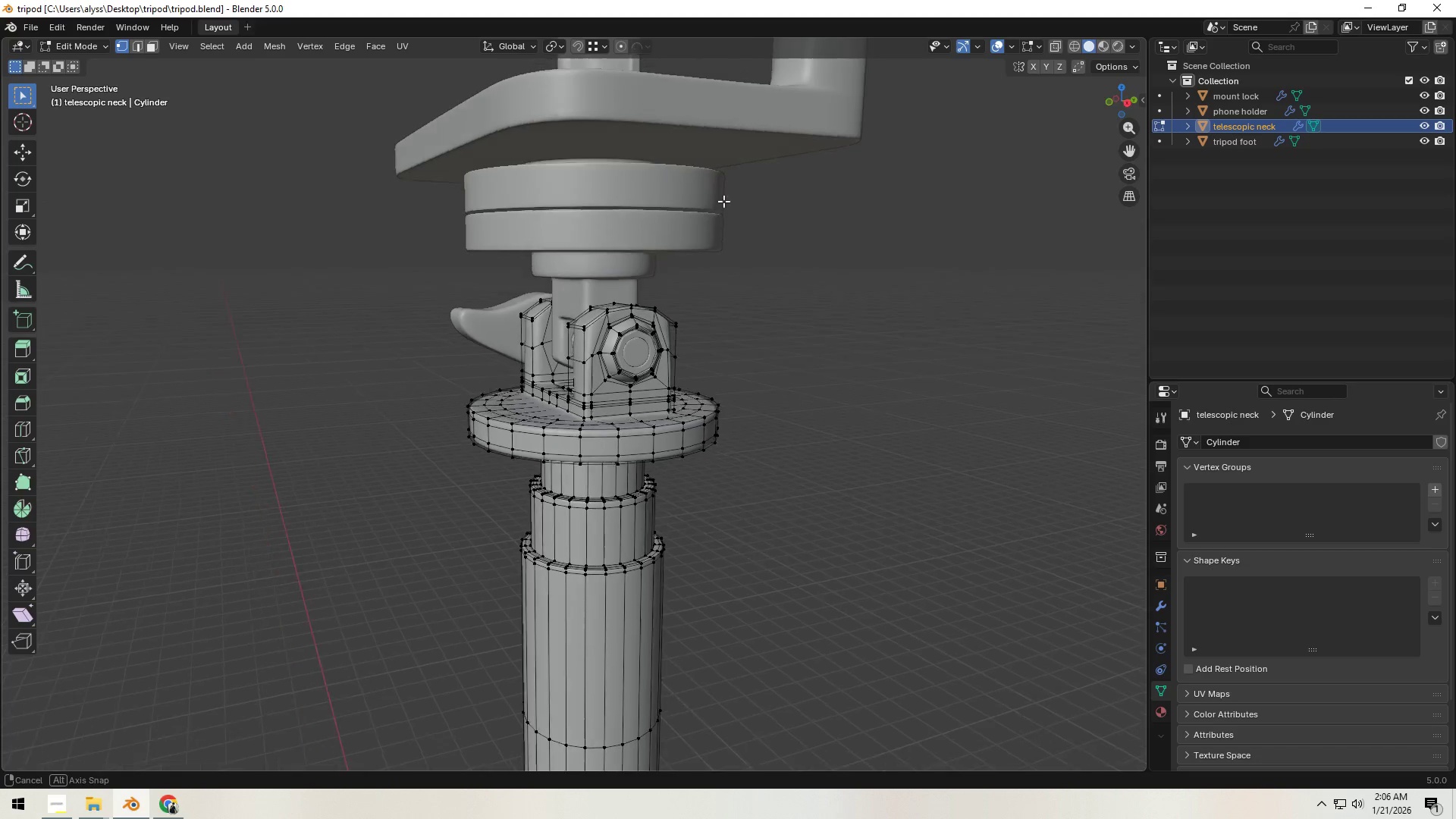 
key(Backquote)
 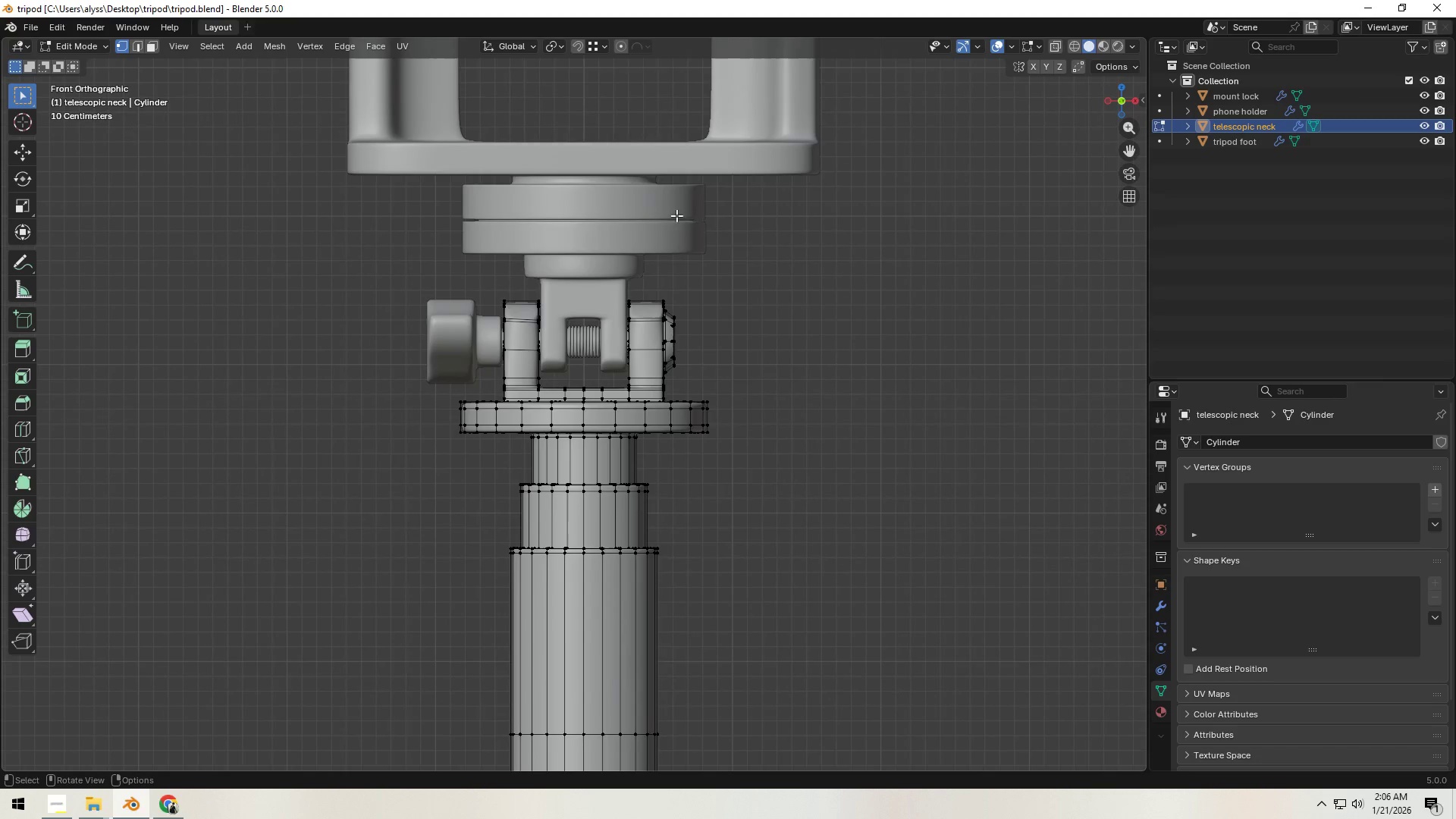 
hold_key(key=ShiftLeft, duration=0.47)
 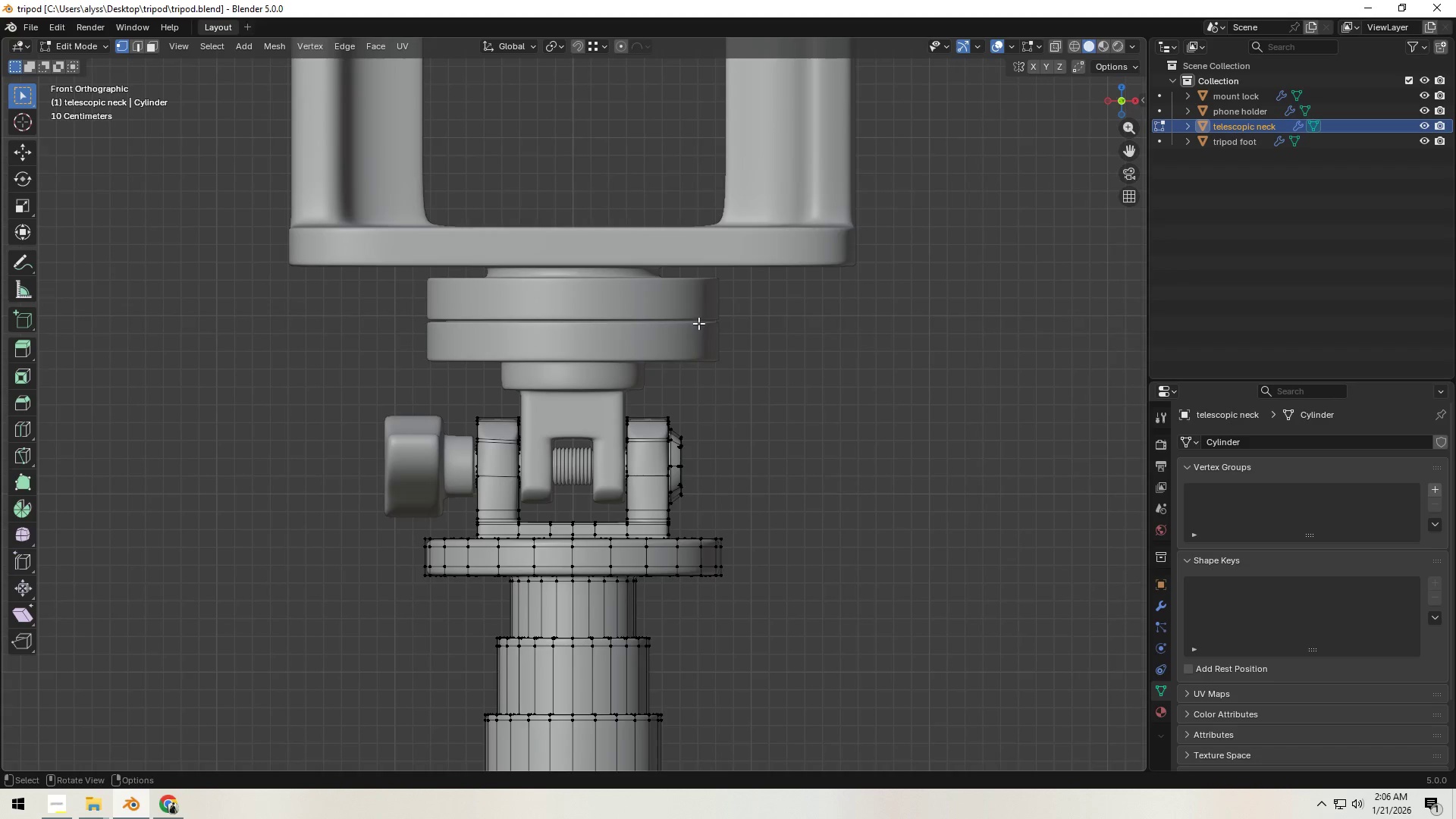 
scroll: coordinate [682, 218], scroll_direction: up, amount: 1.0
 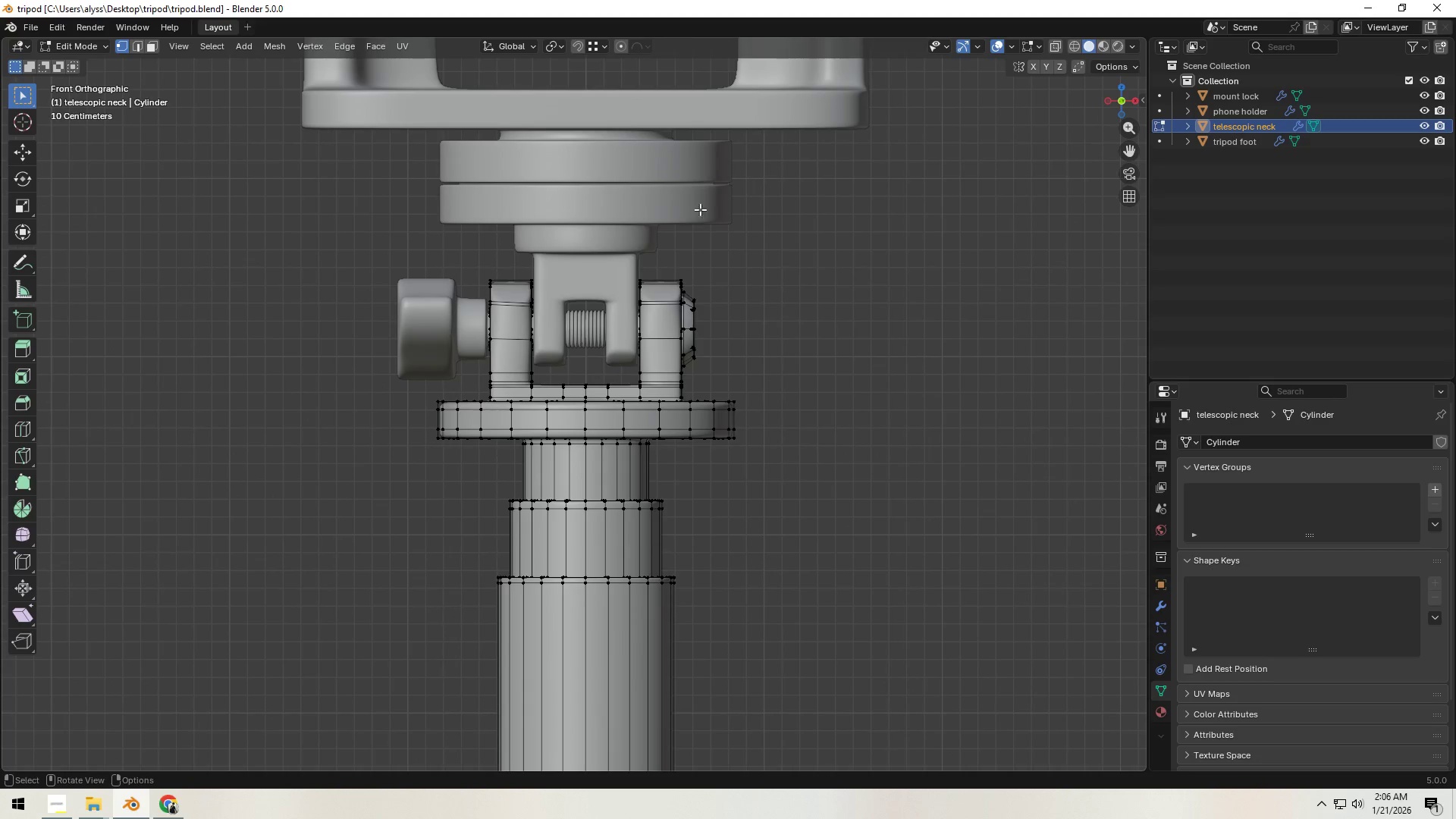 
hold_key(key=ShiftLeft, duration=0.36)
 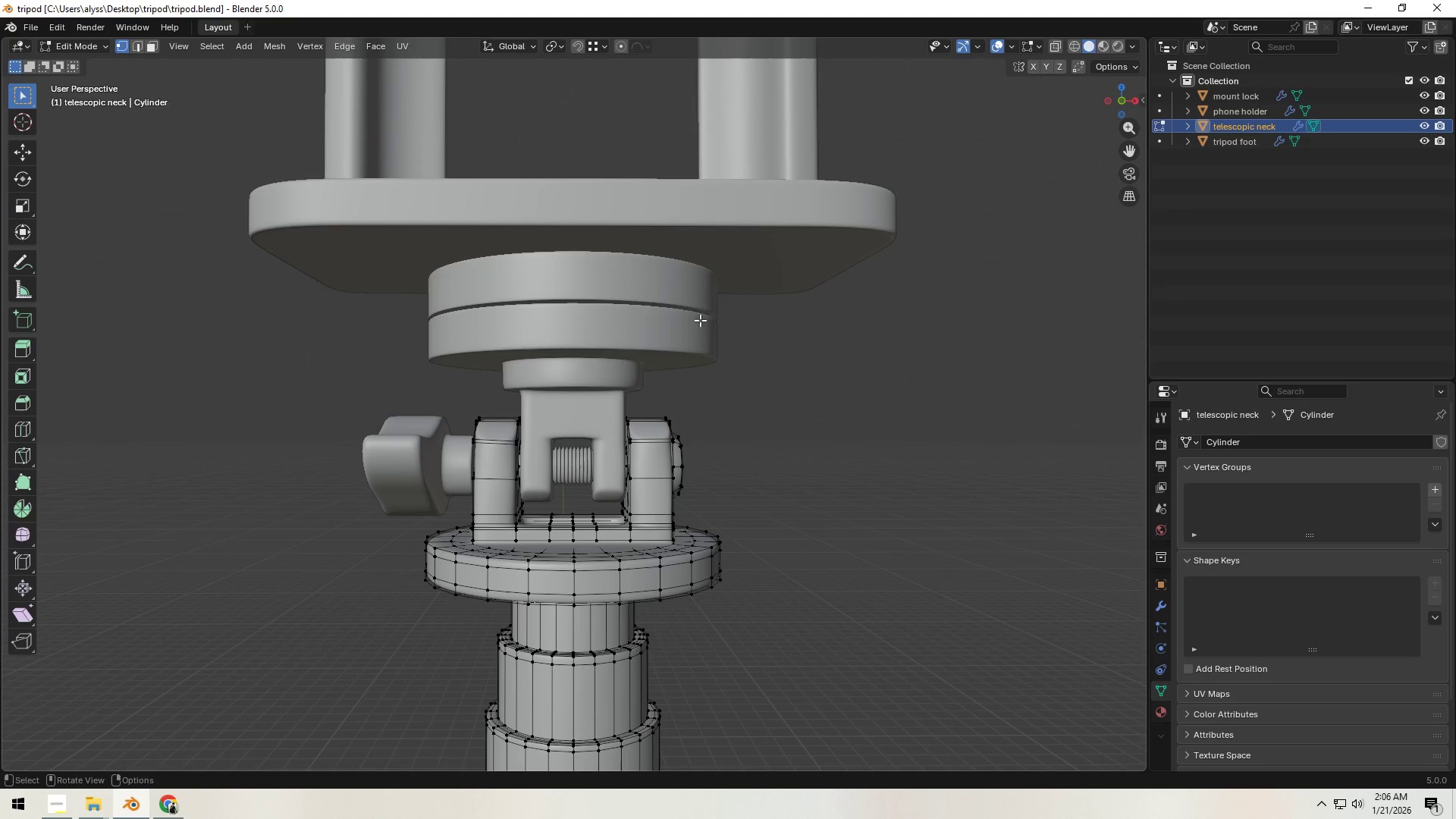 
key(Backquote)
 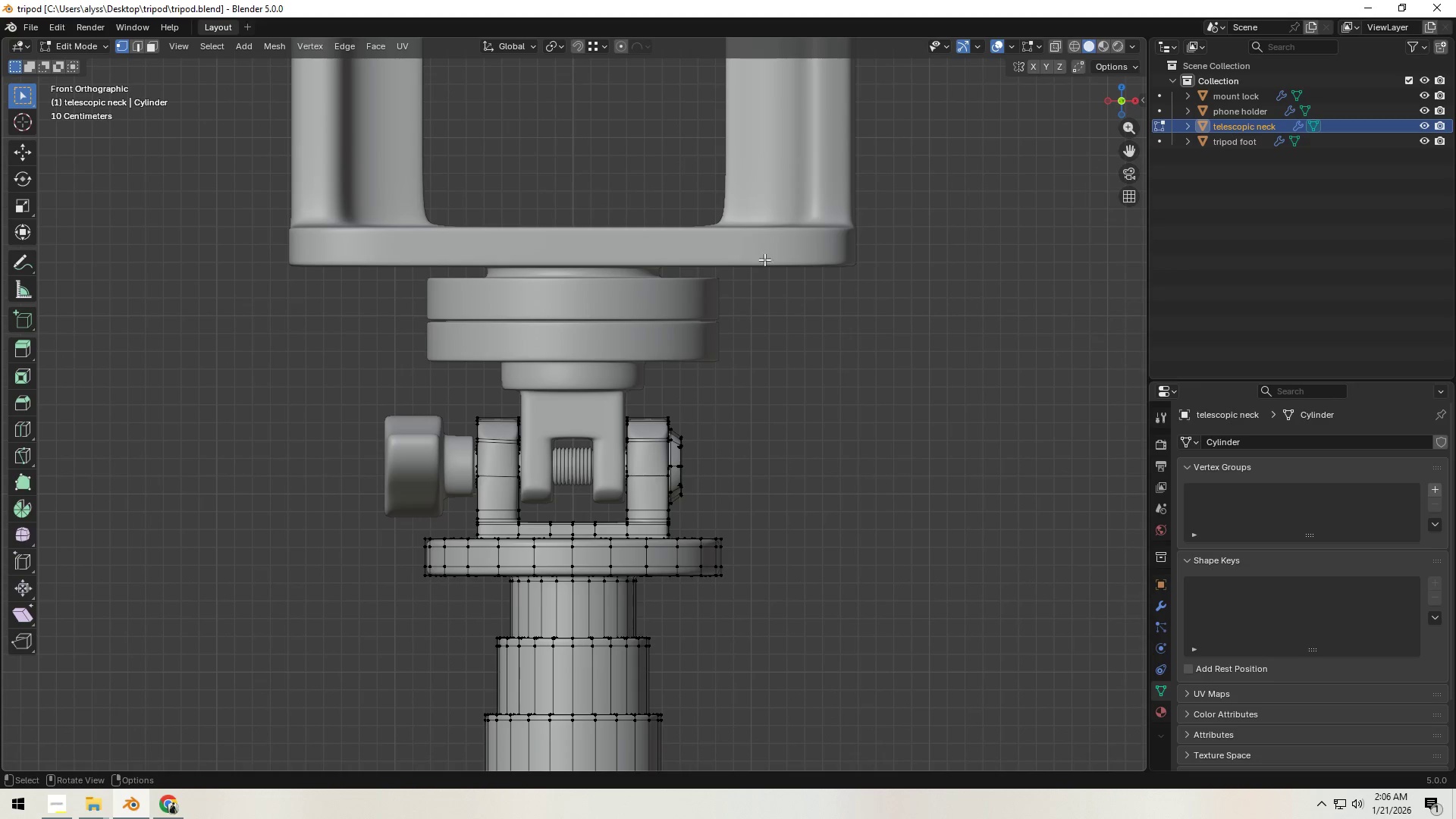 
left_click([768, 256])
 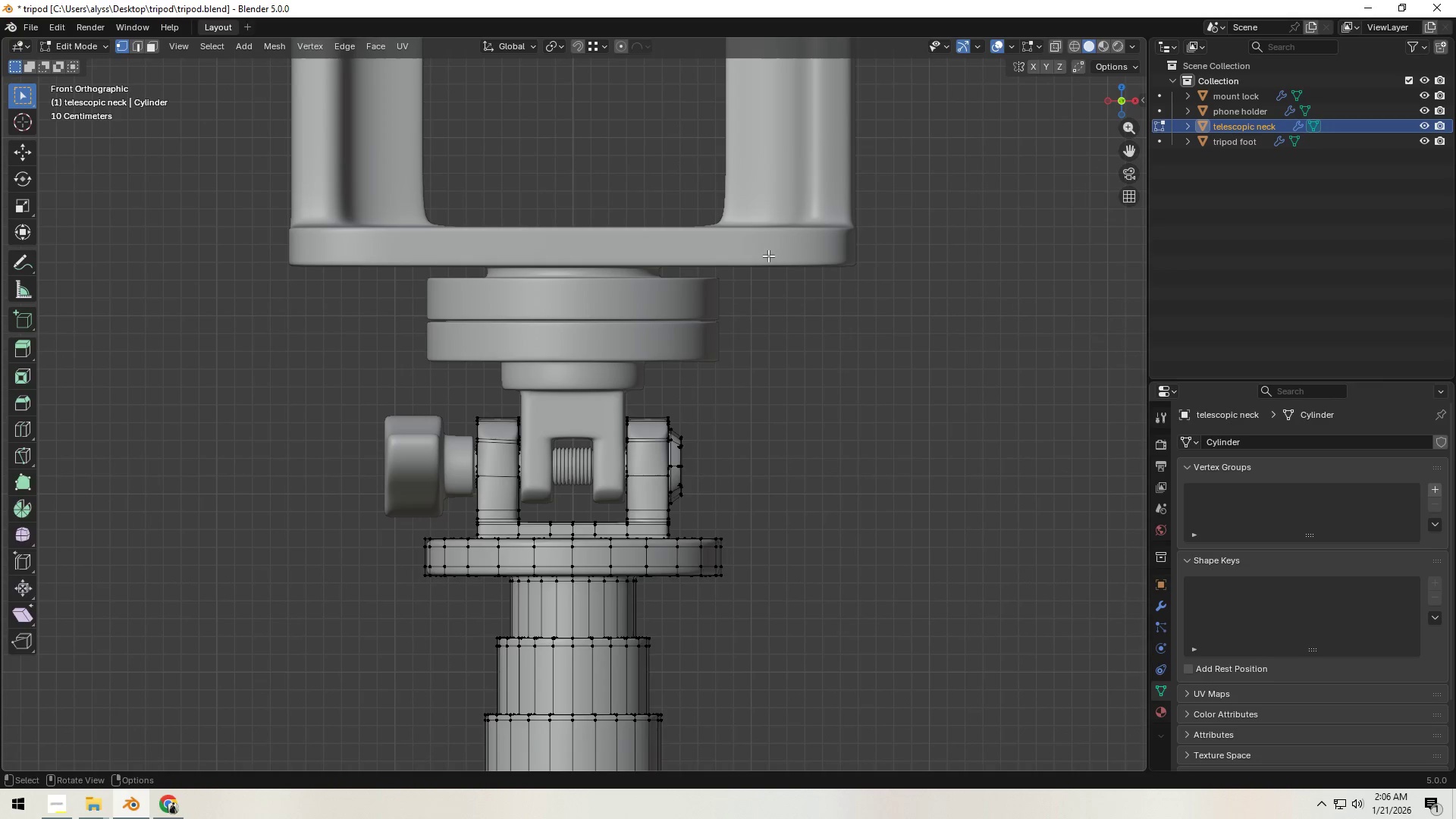 
key(Tab)
 